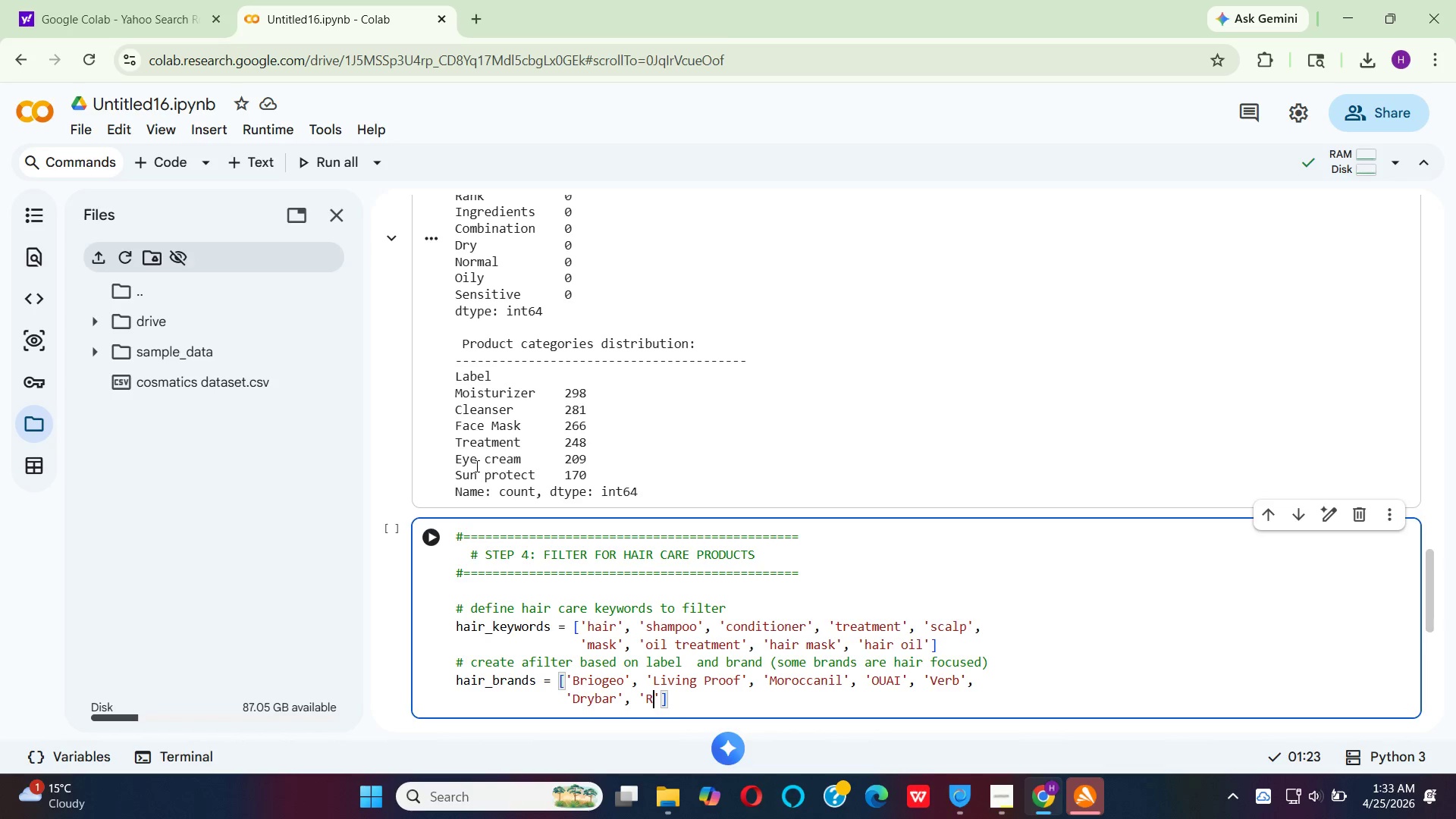 
key(CapsLock)
 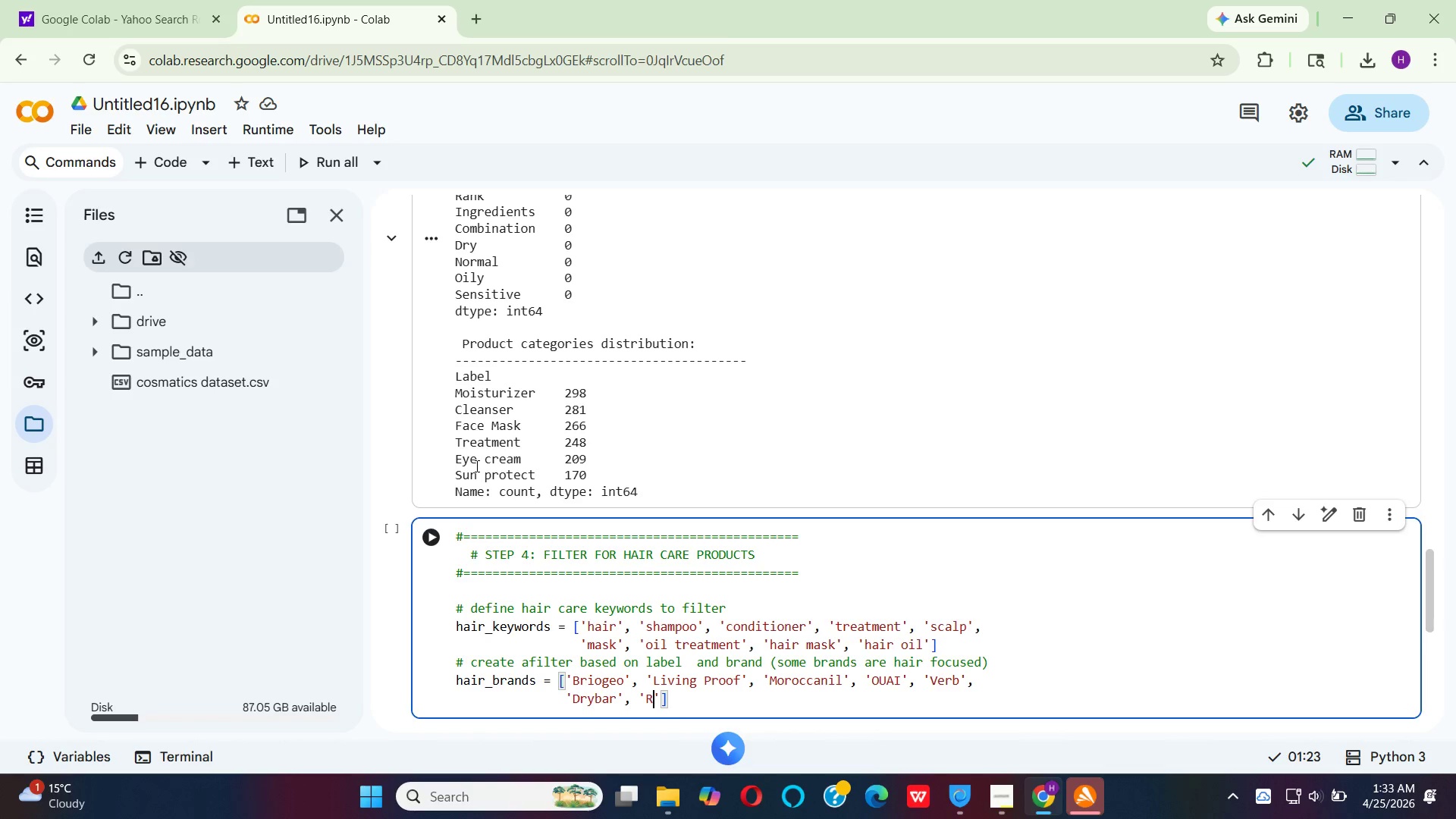 
key(Equal)
 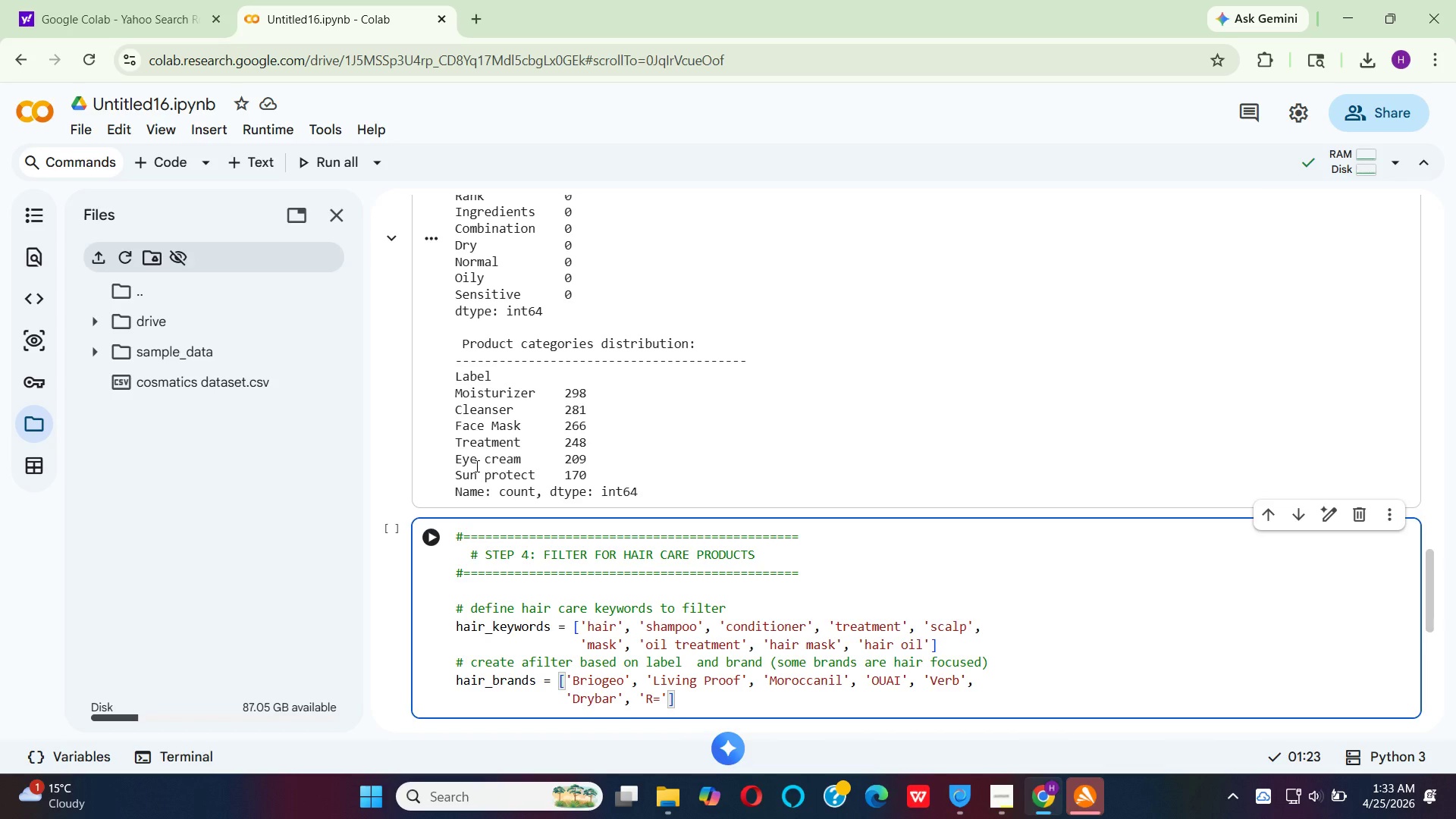 
key(Backspace)
 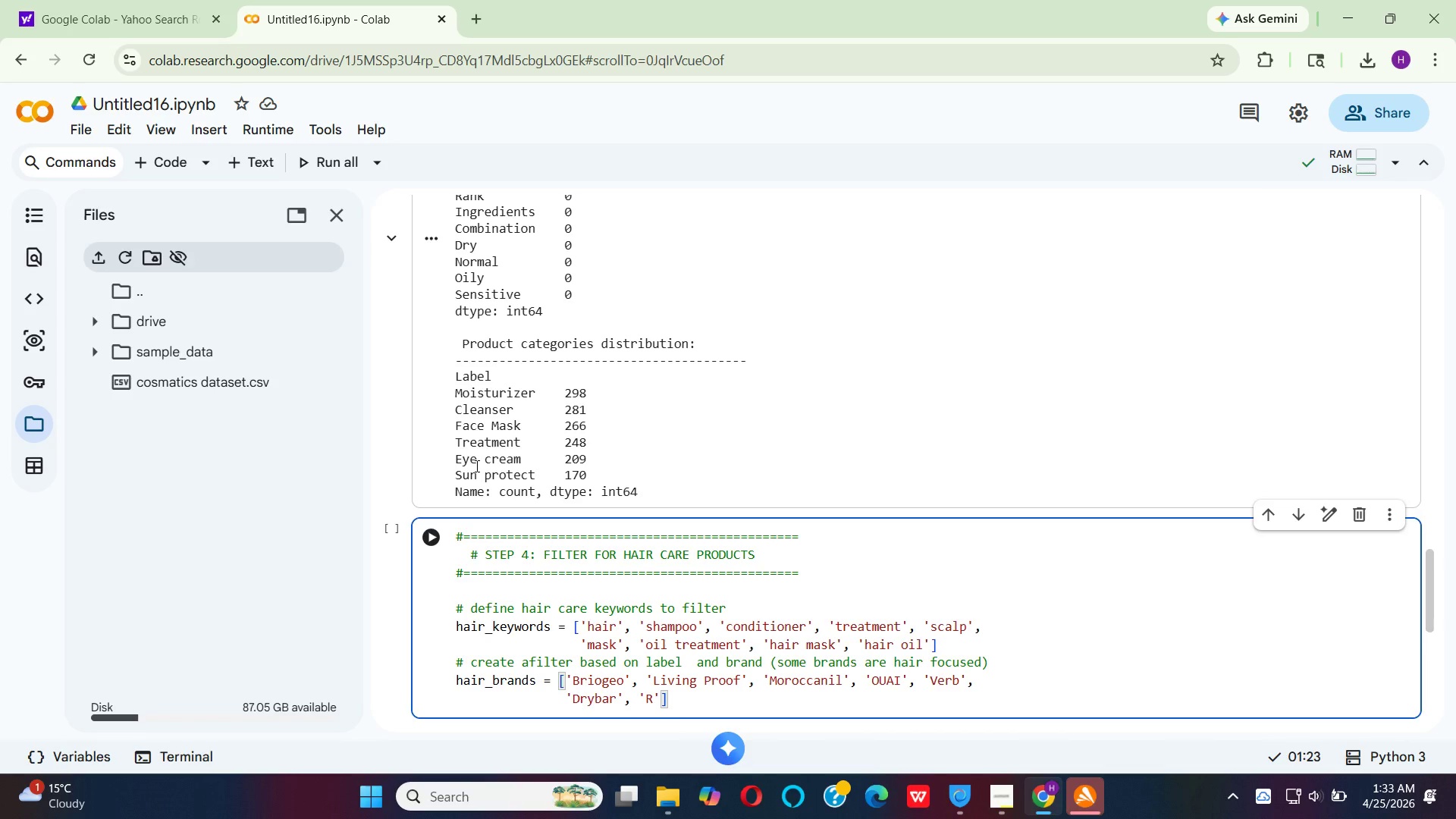 
key(Shift+Equal)
 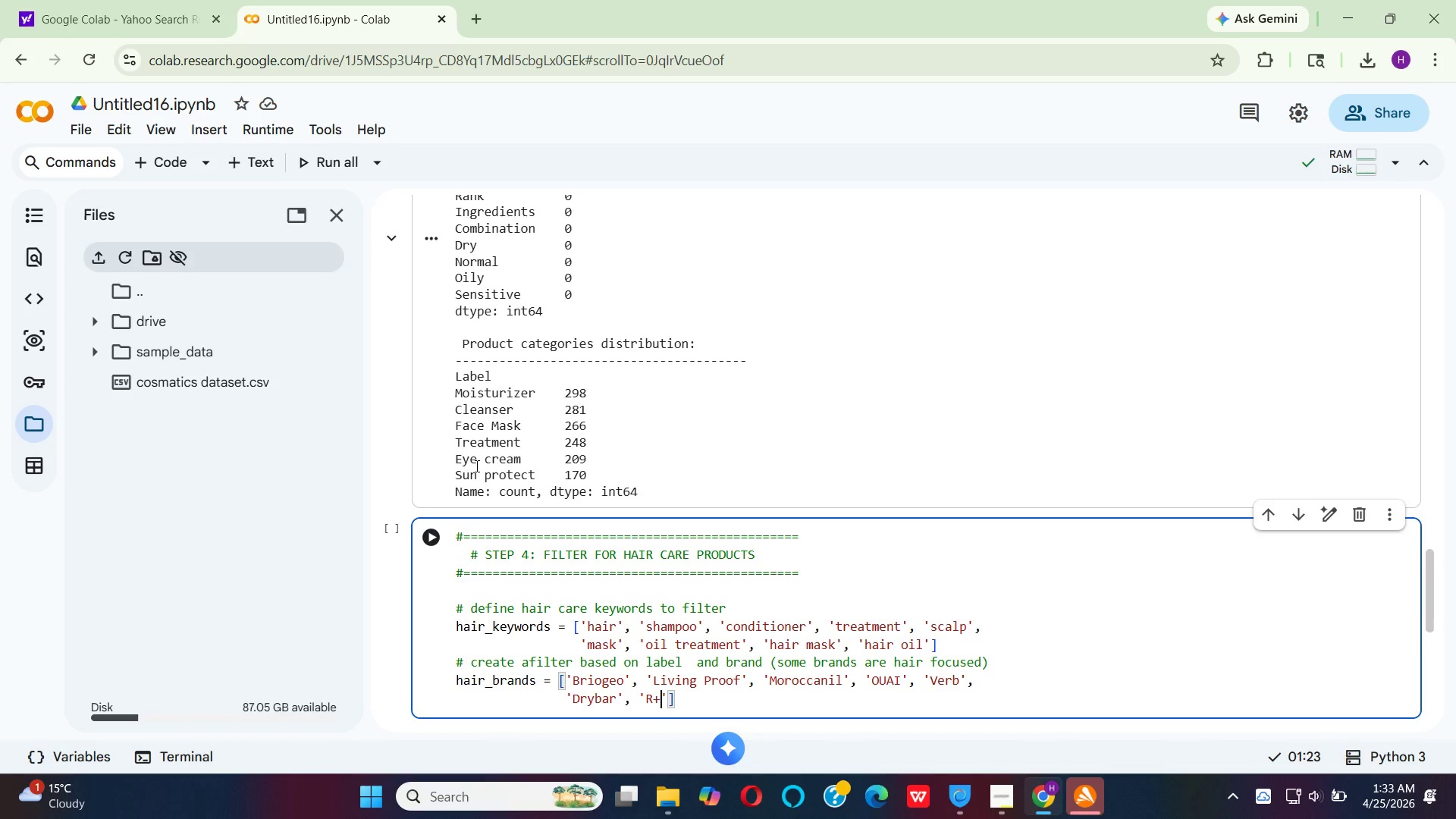 
key(CapsLock)
 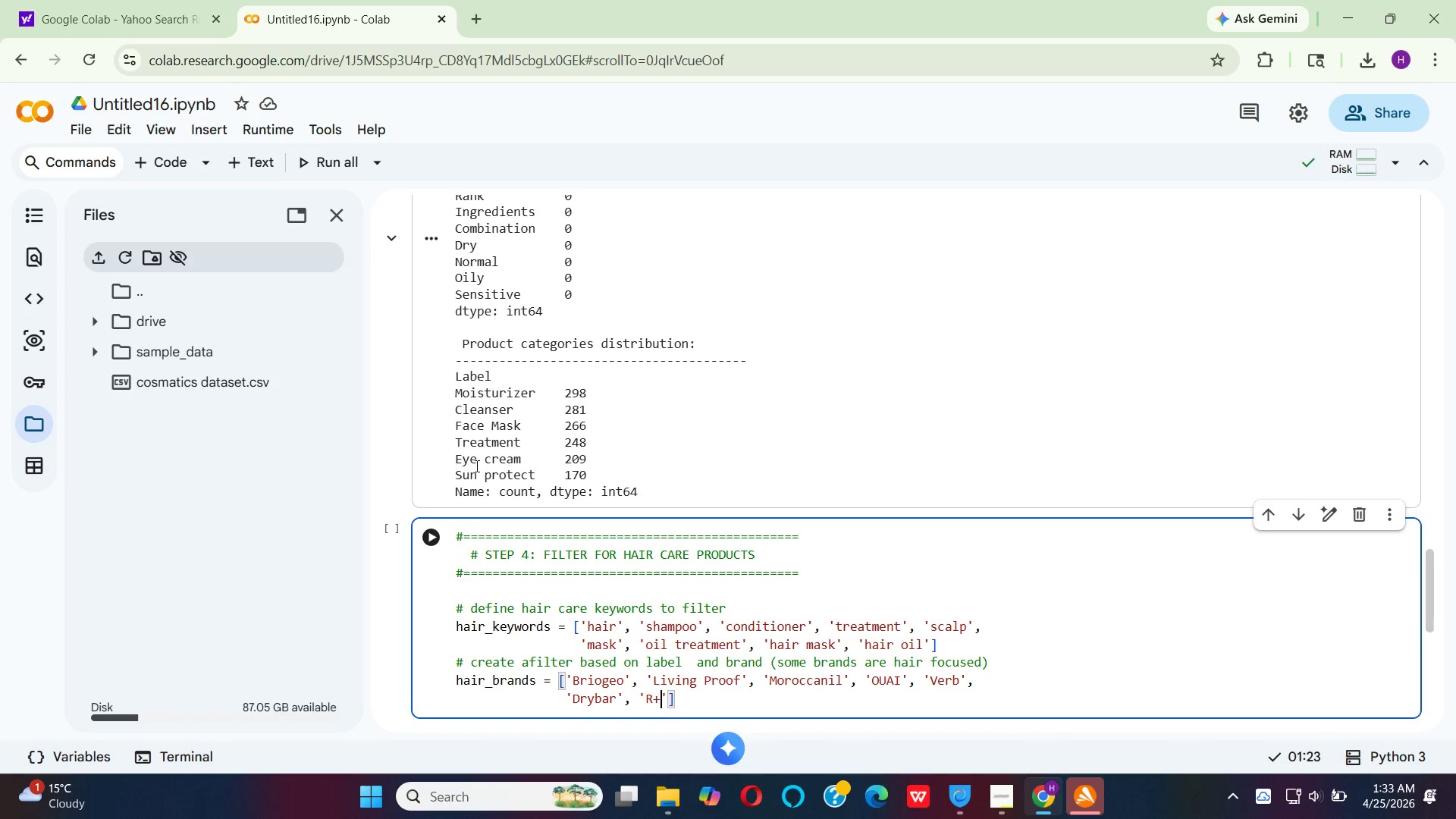 
key(C)
 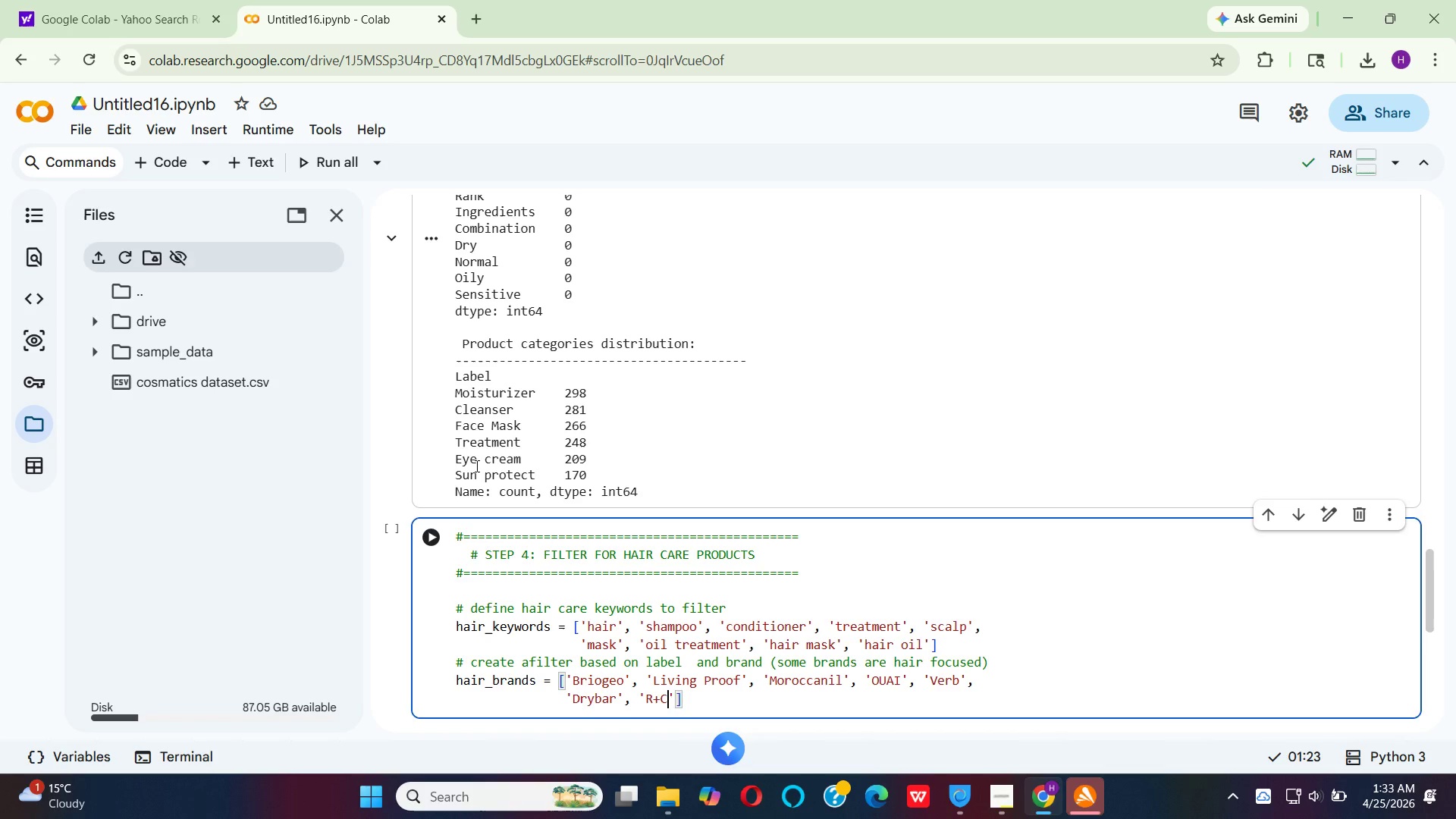 
key(CapsLock)
 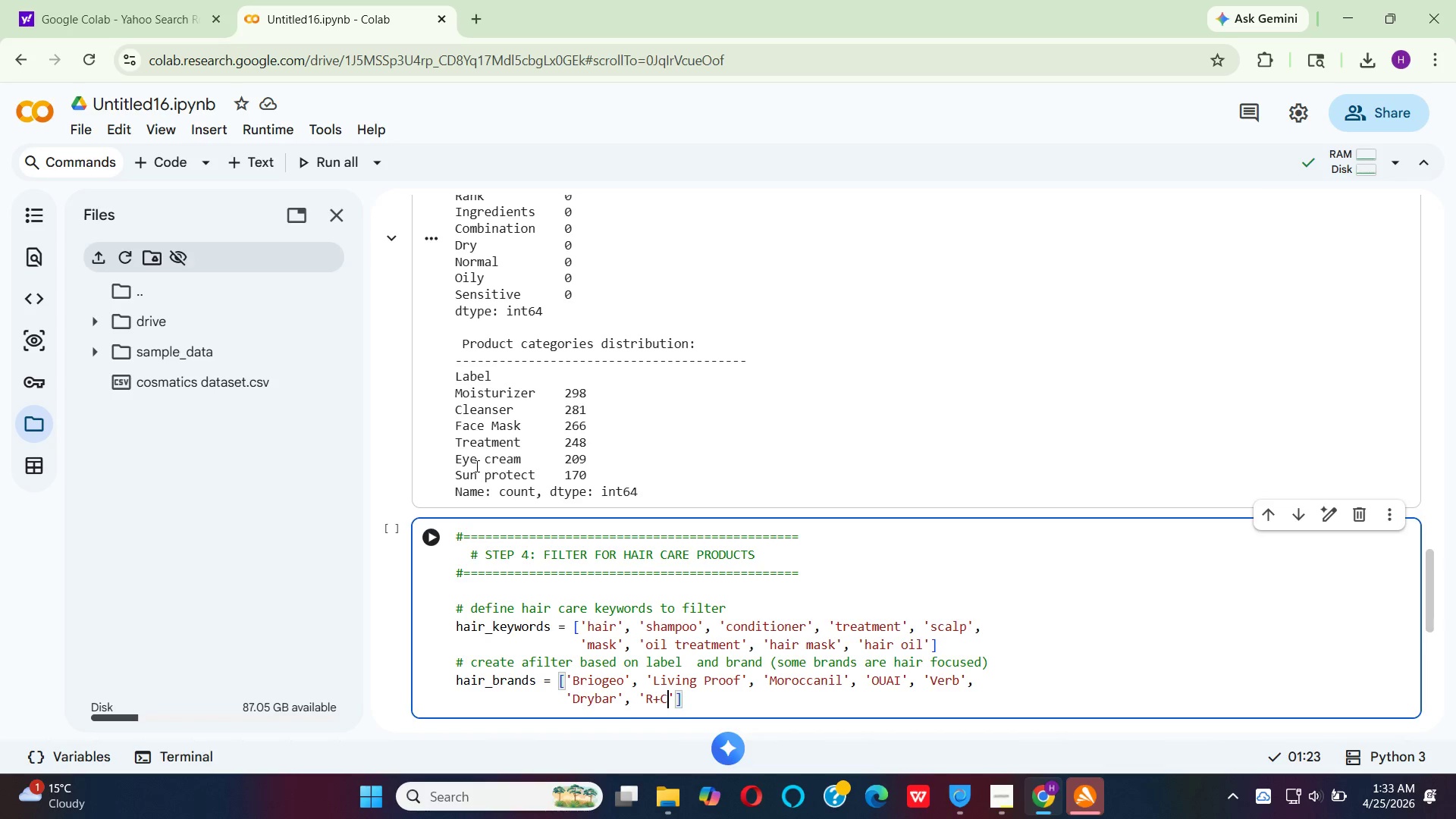 
key(O)
 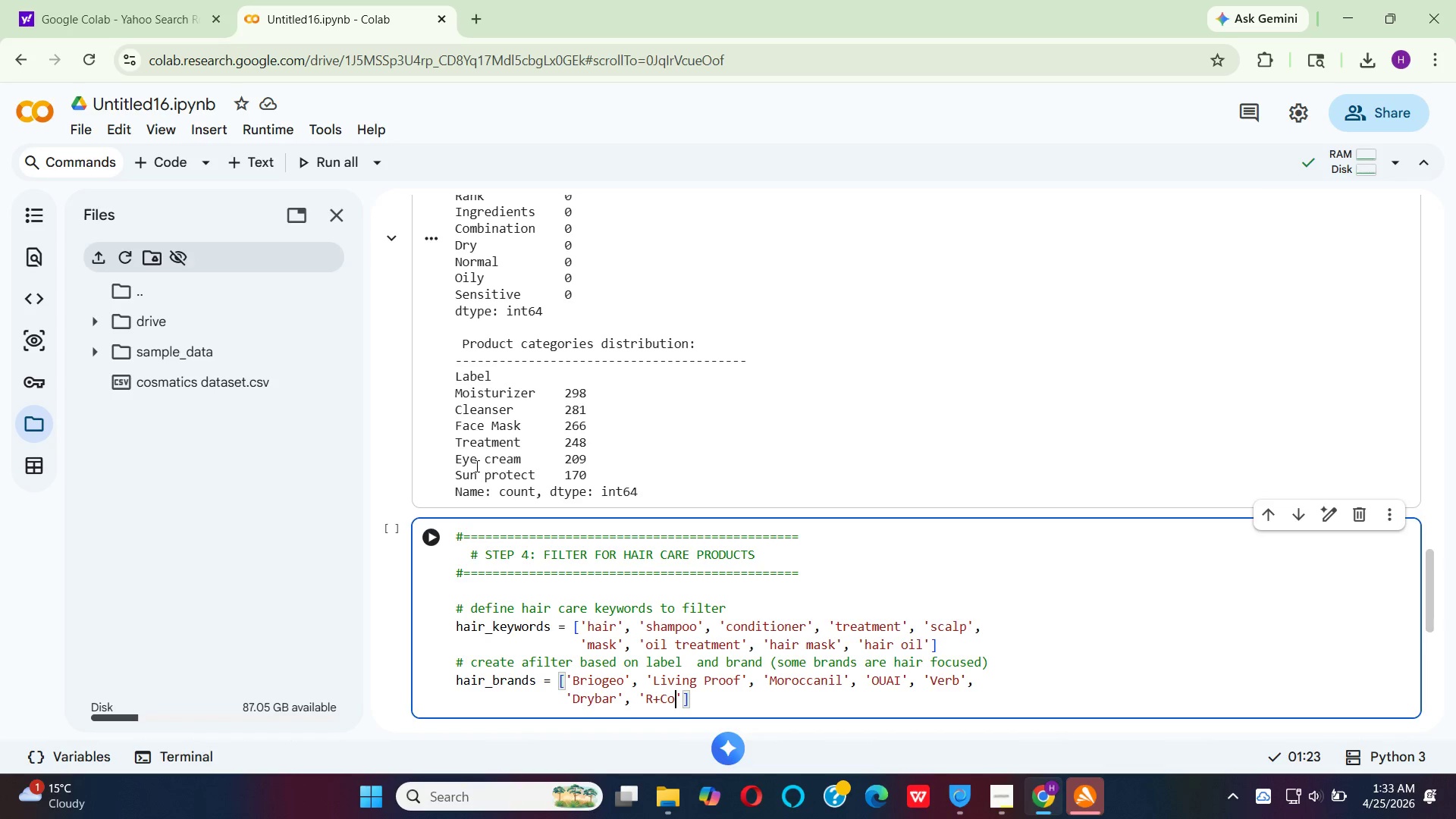 
key(ArrowRight)
 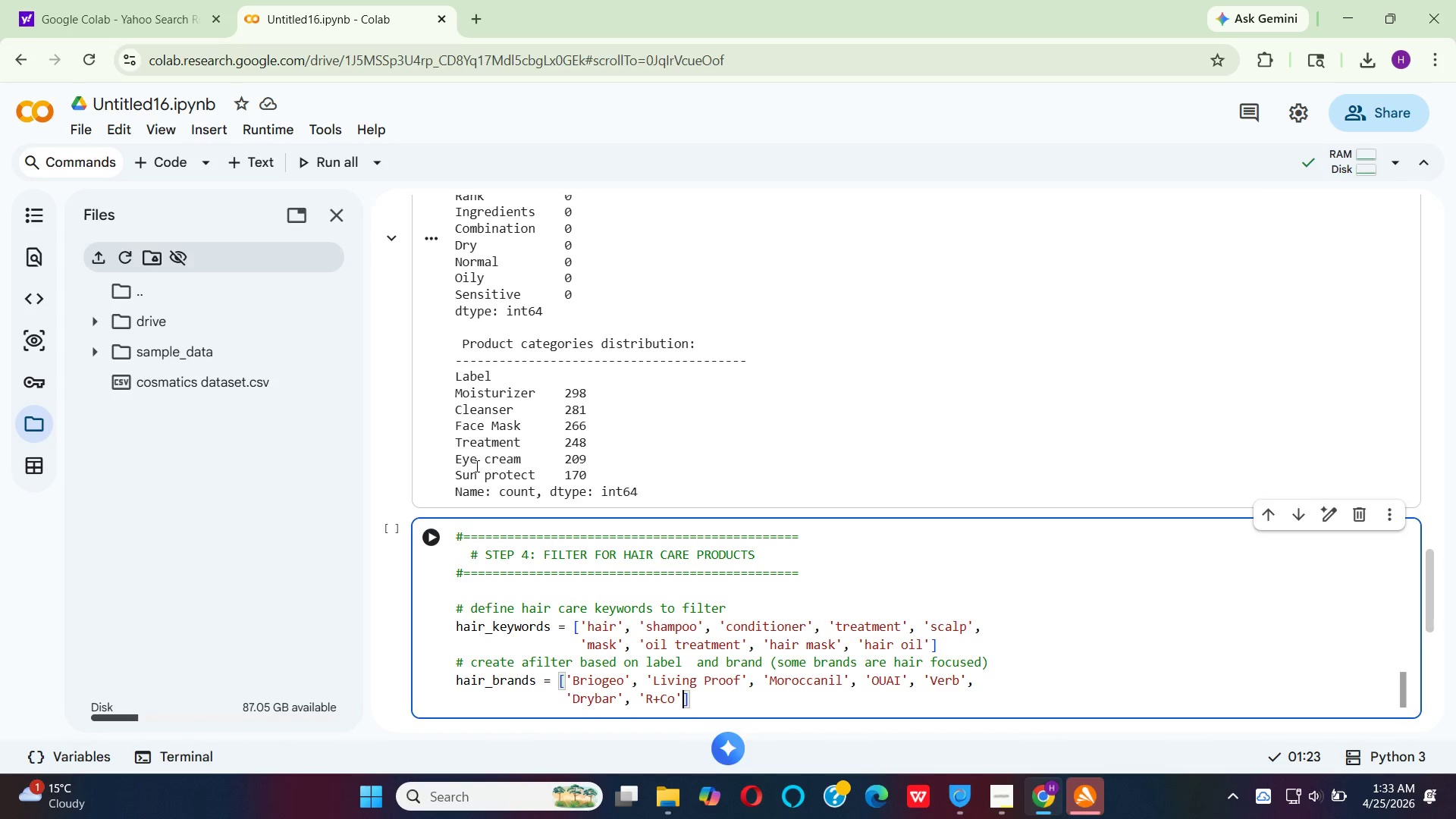 
type(, 'Orbe)
 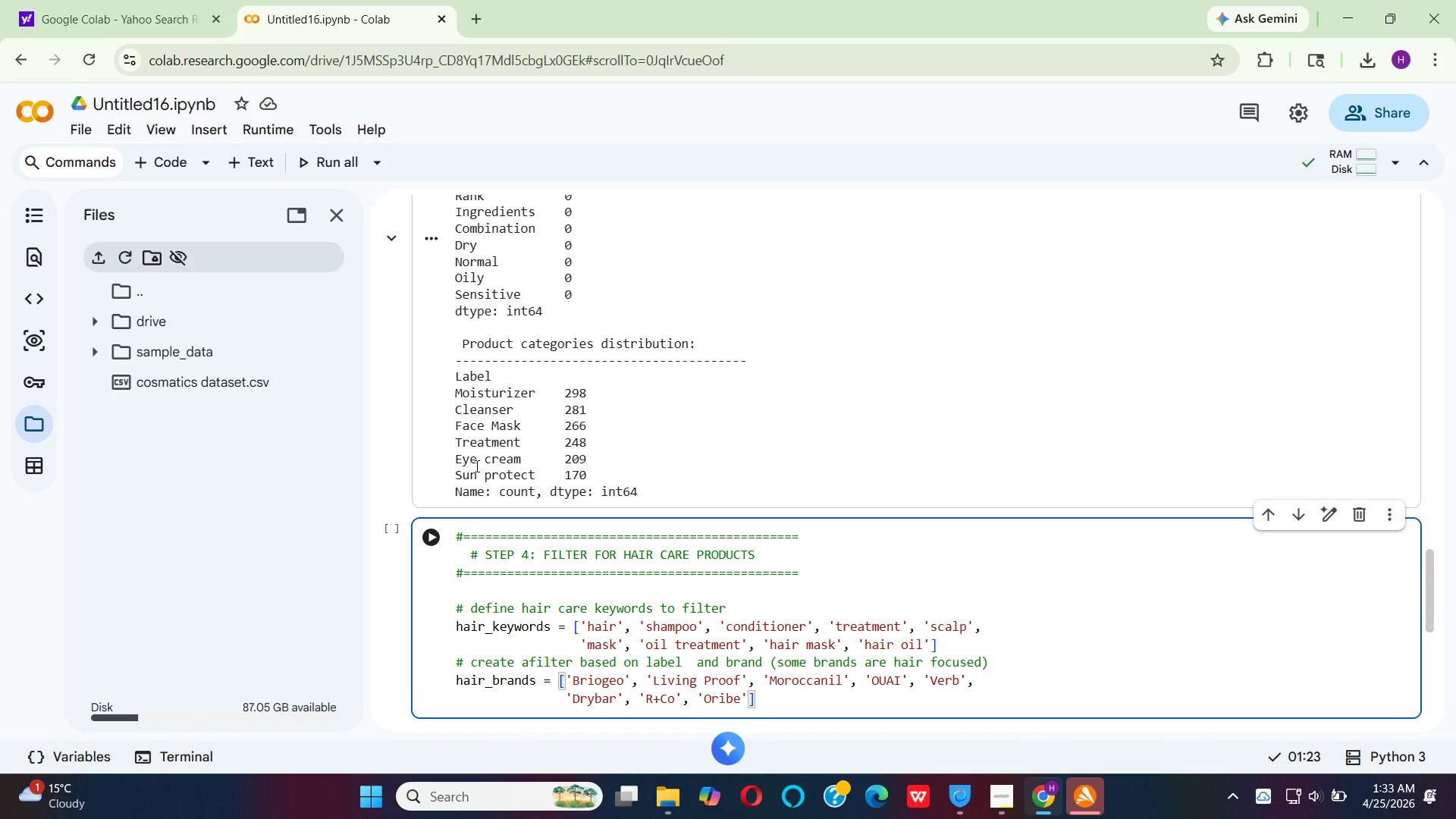 
hold_key(key=I, duration=0.33)
 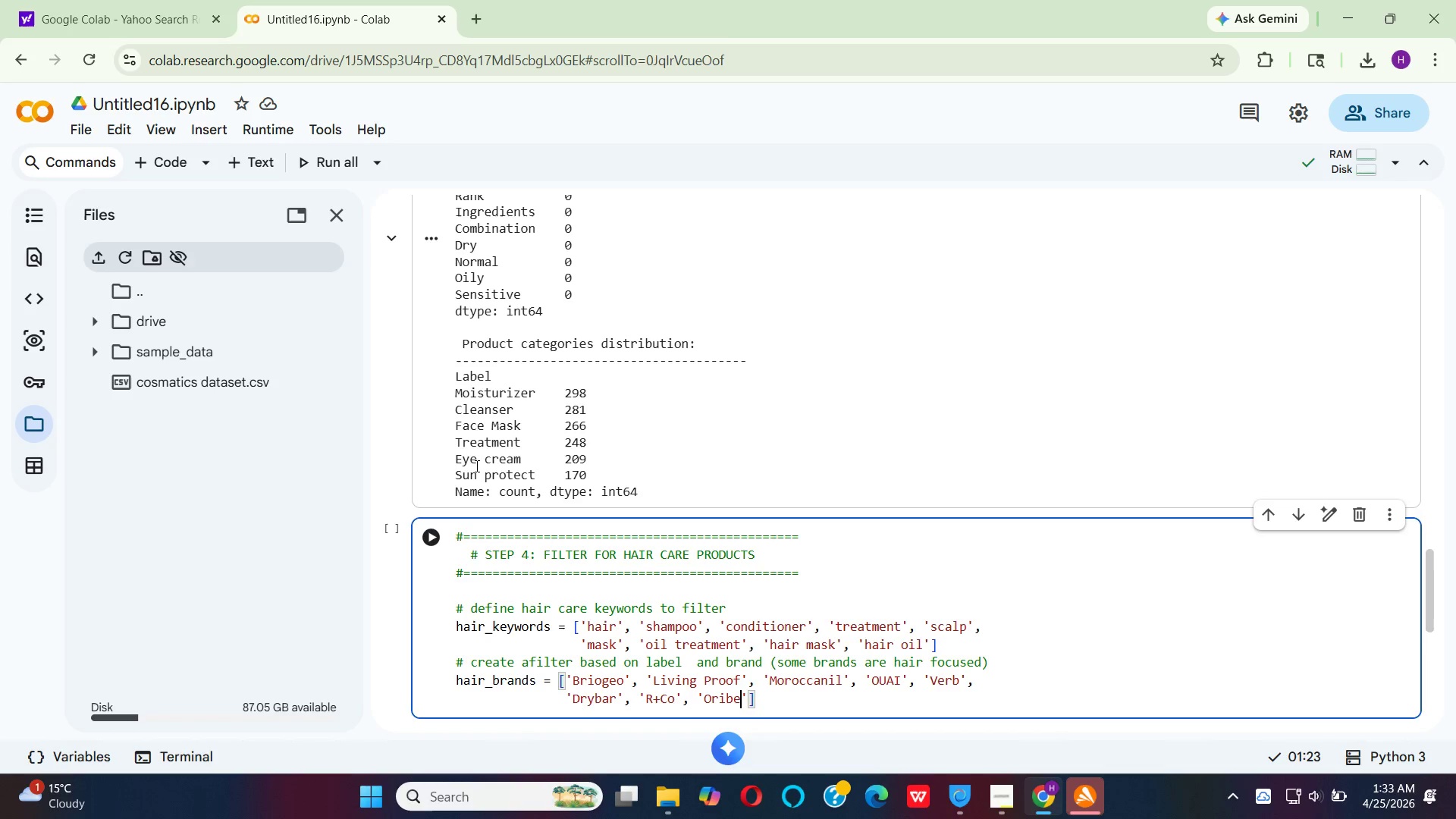 
key(ArrowRight)
 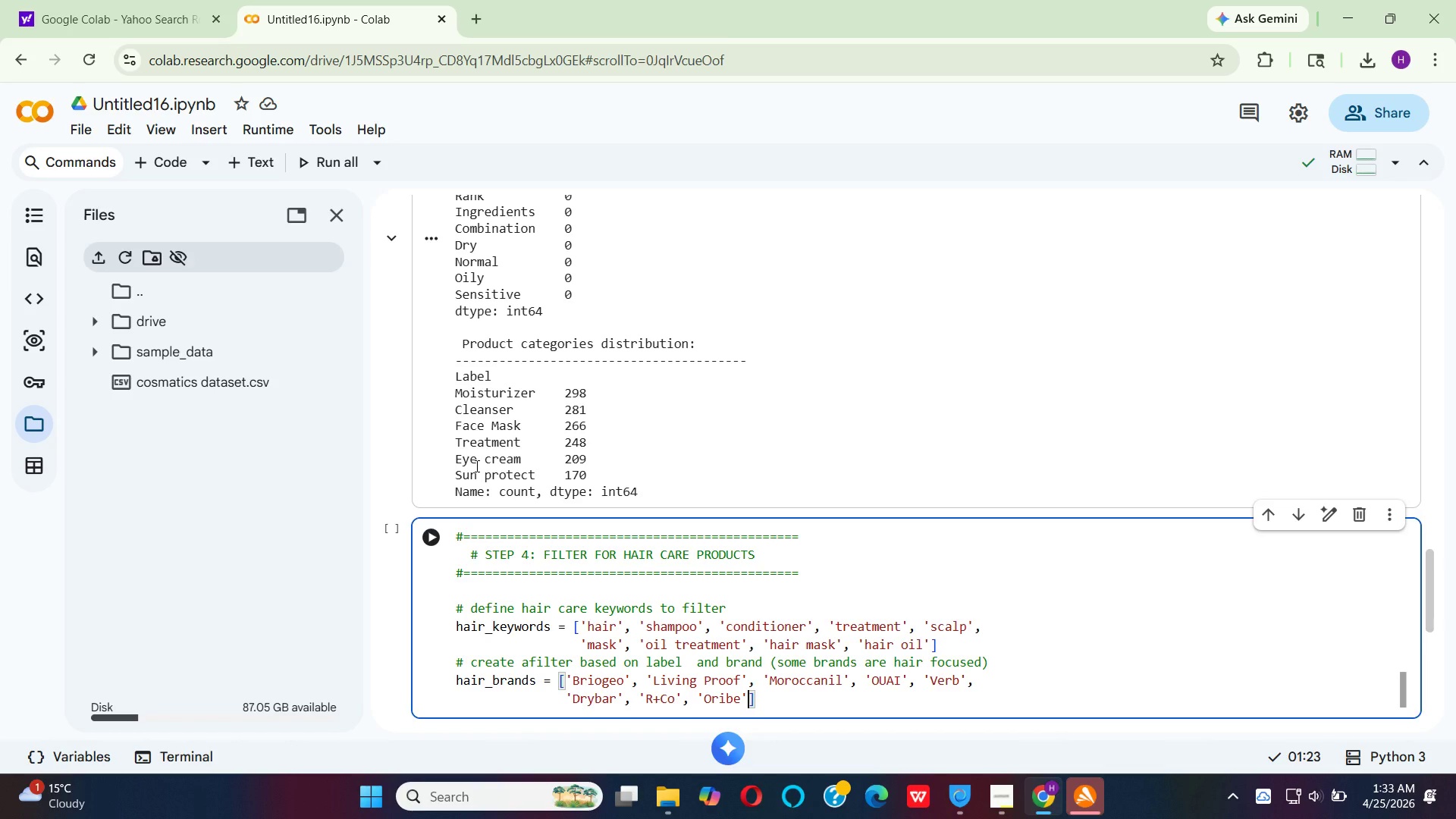 
type(, 'Aveda)
 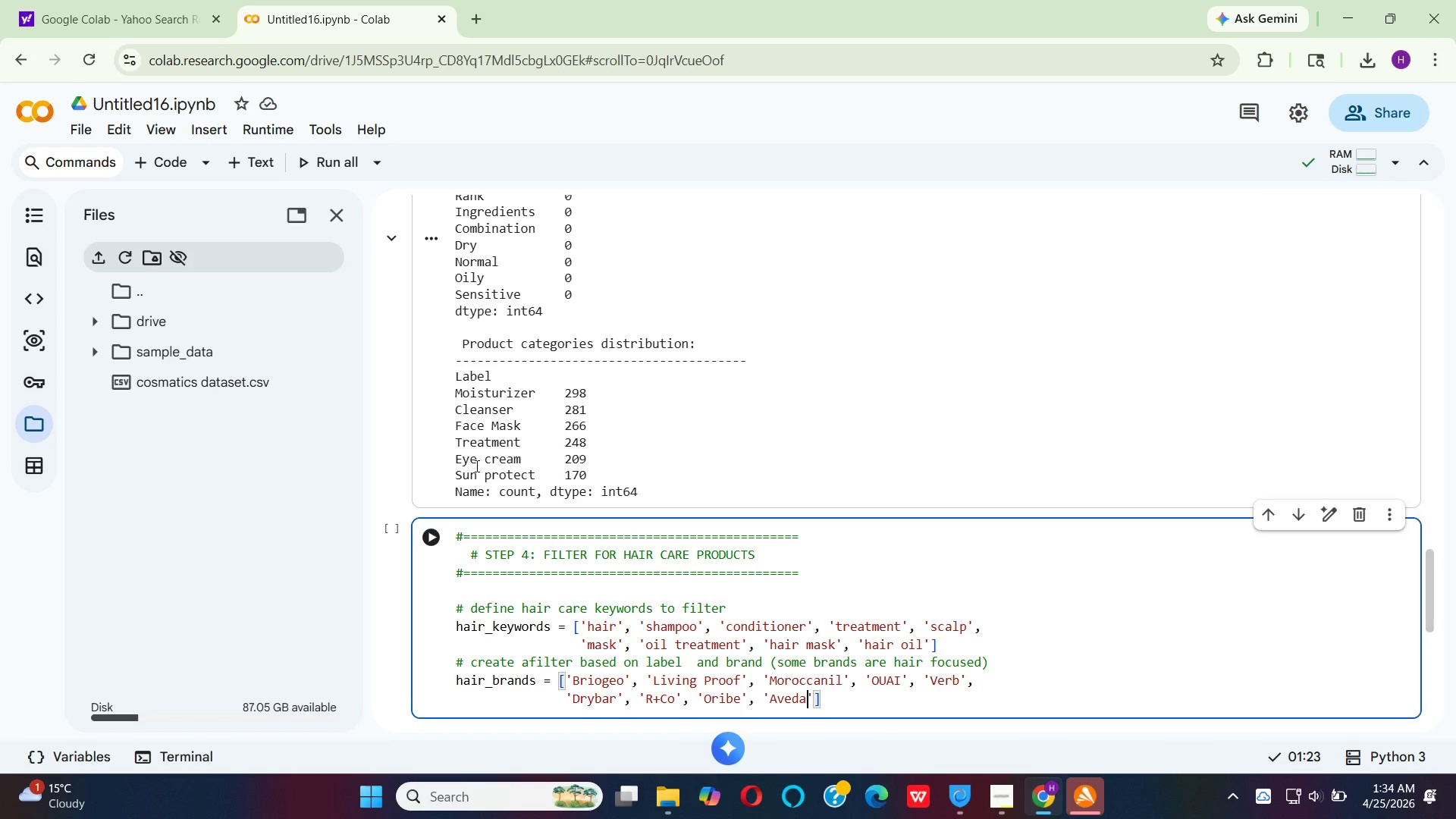 
key(ArrowRight)
 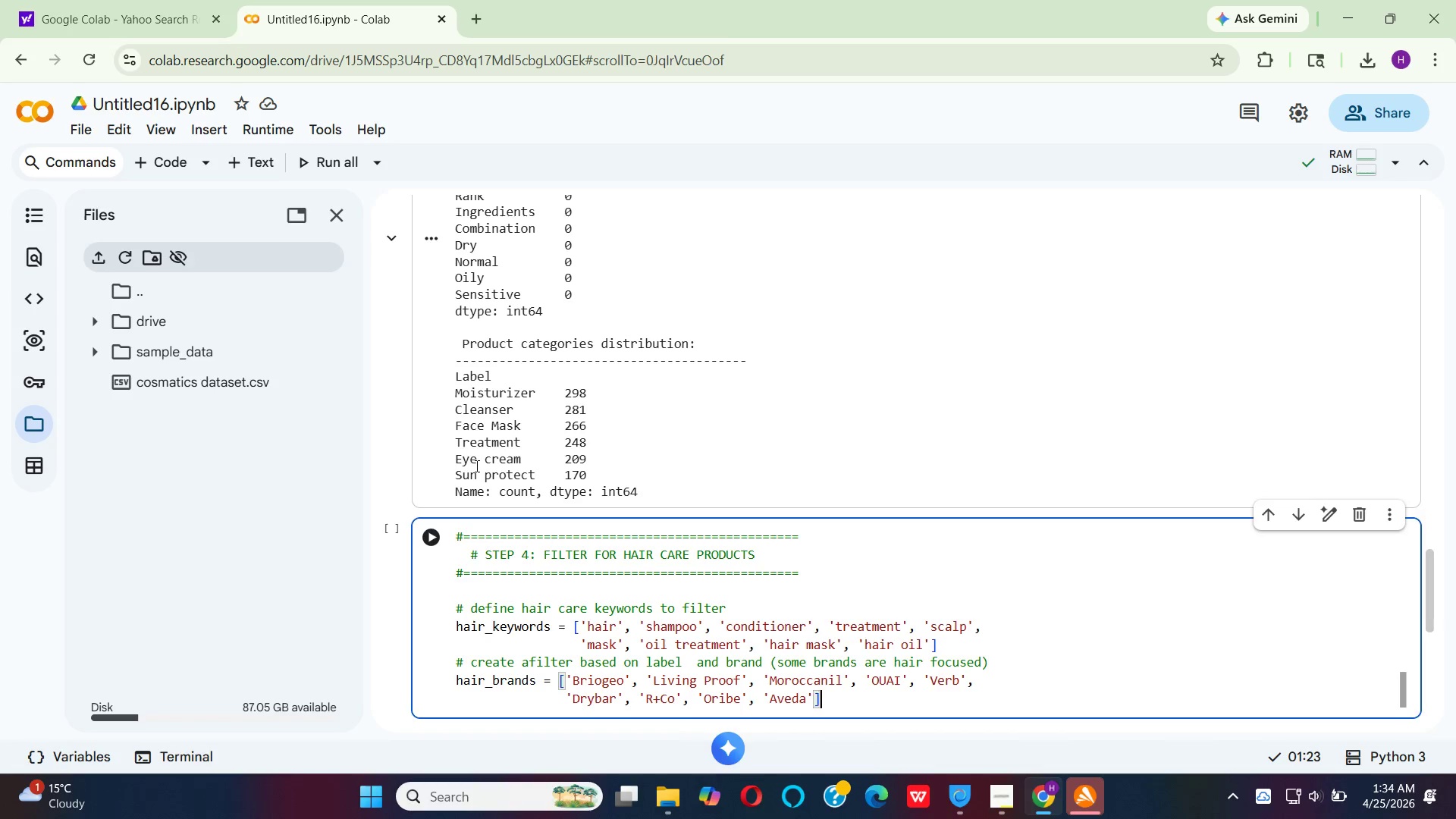 
key(ArrowRight)
 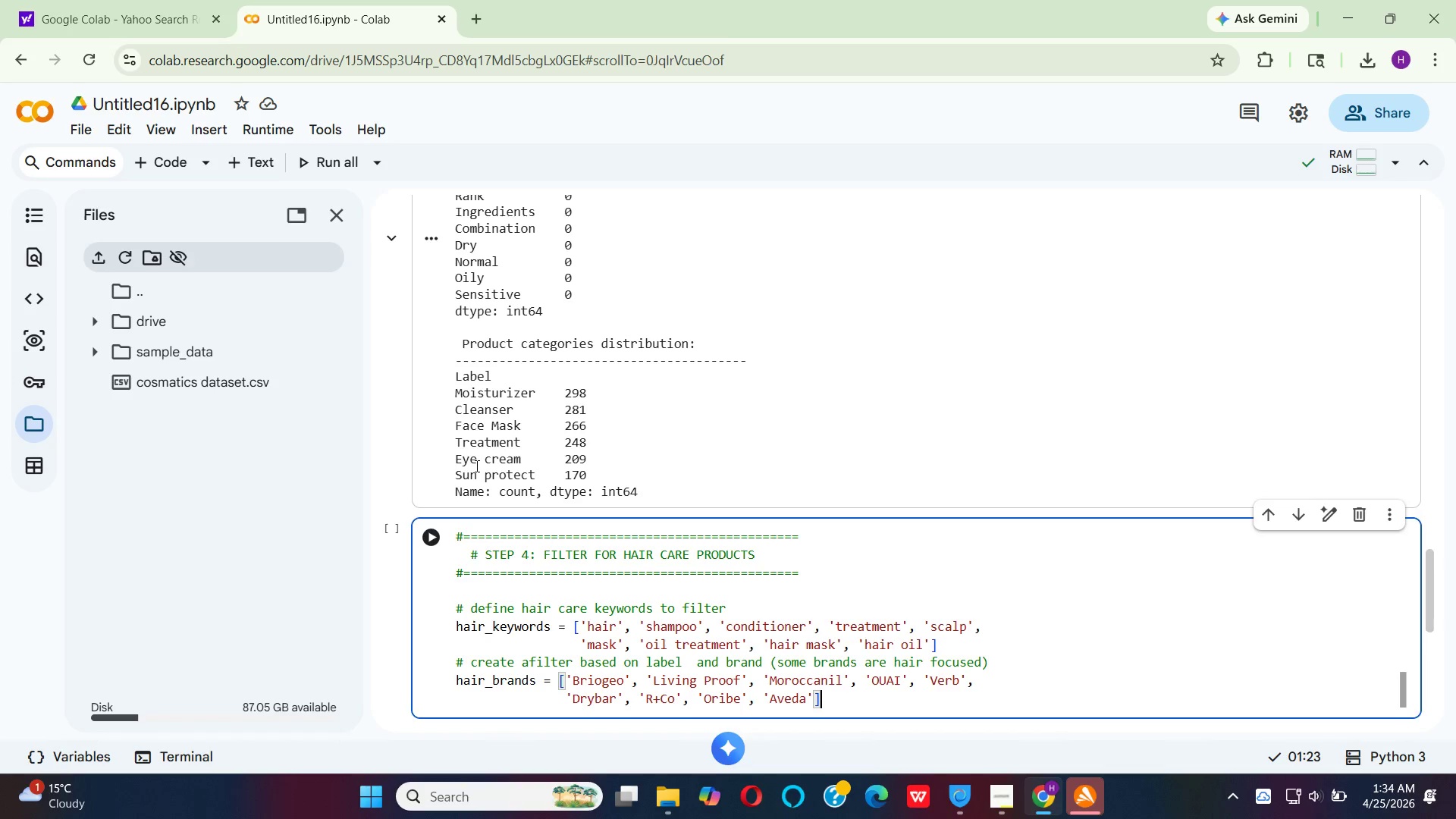 
key(Enter)
 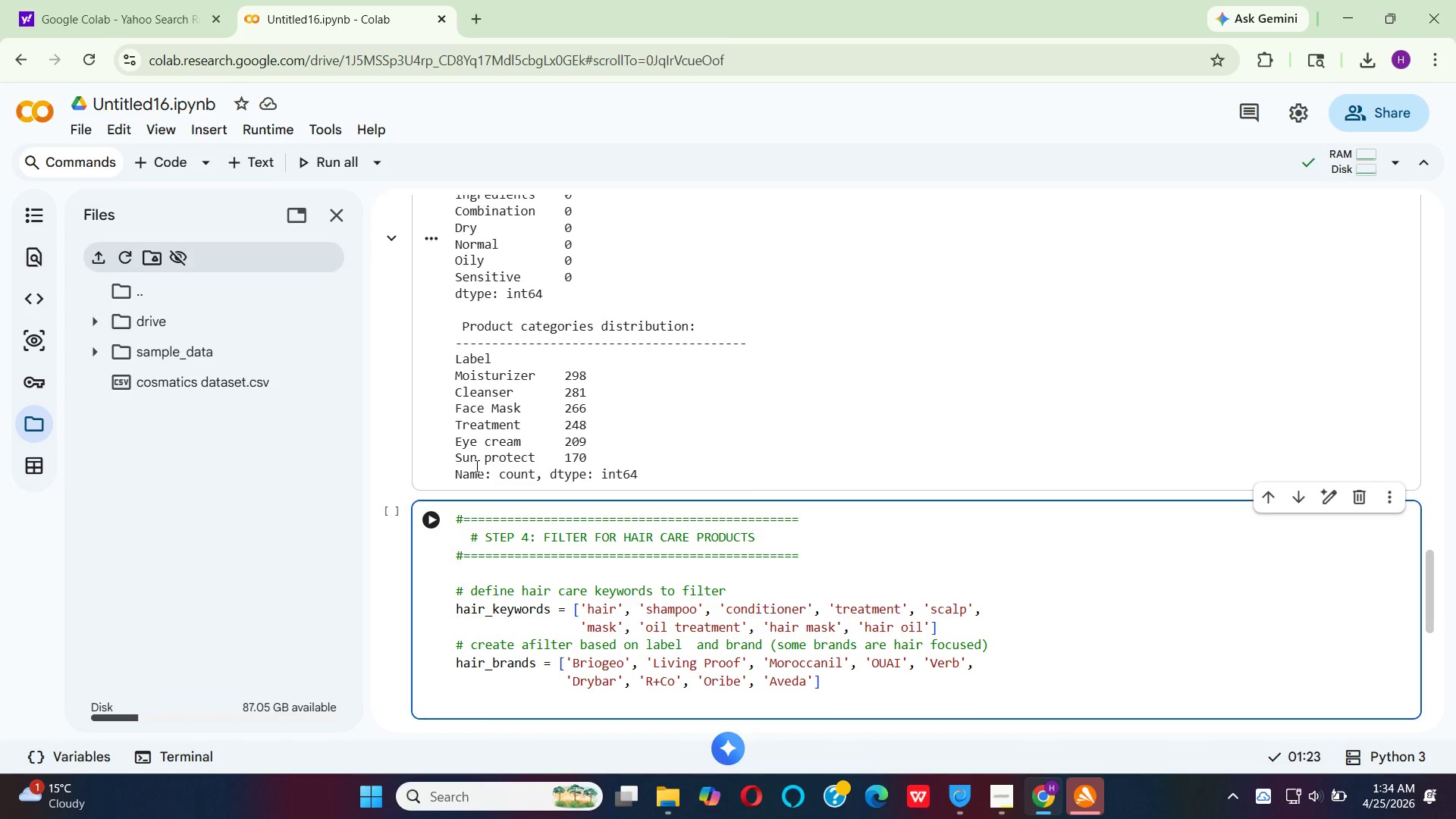 
hold_key(key=Backspace, duration=0.81)
 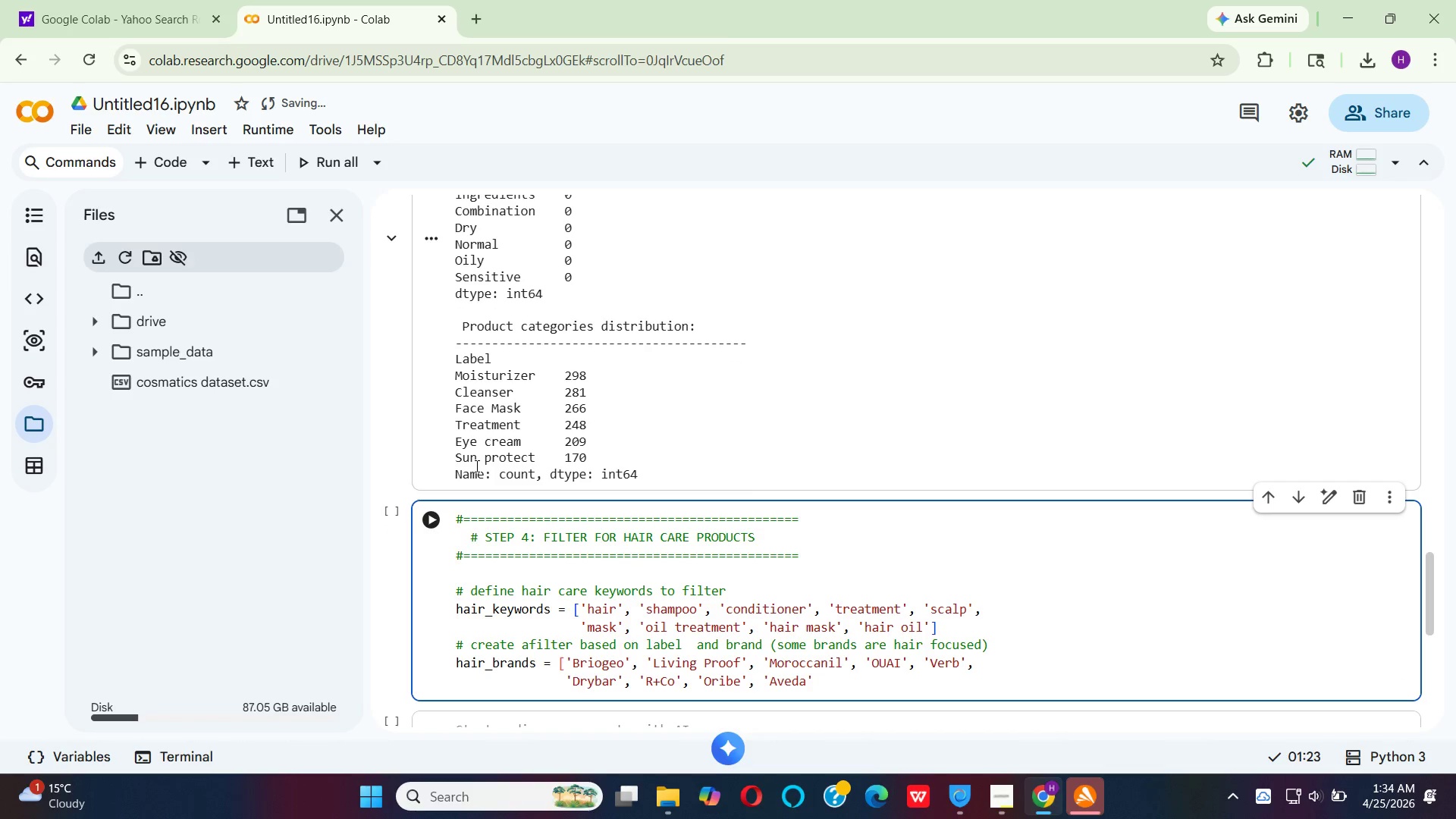 
key(Shift+Z)
 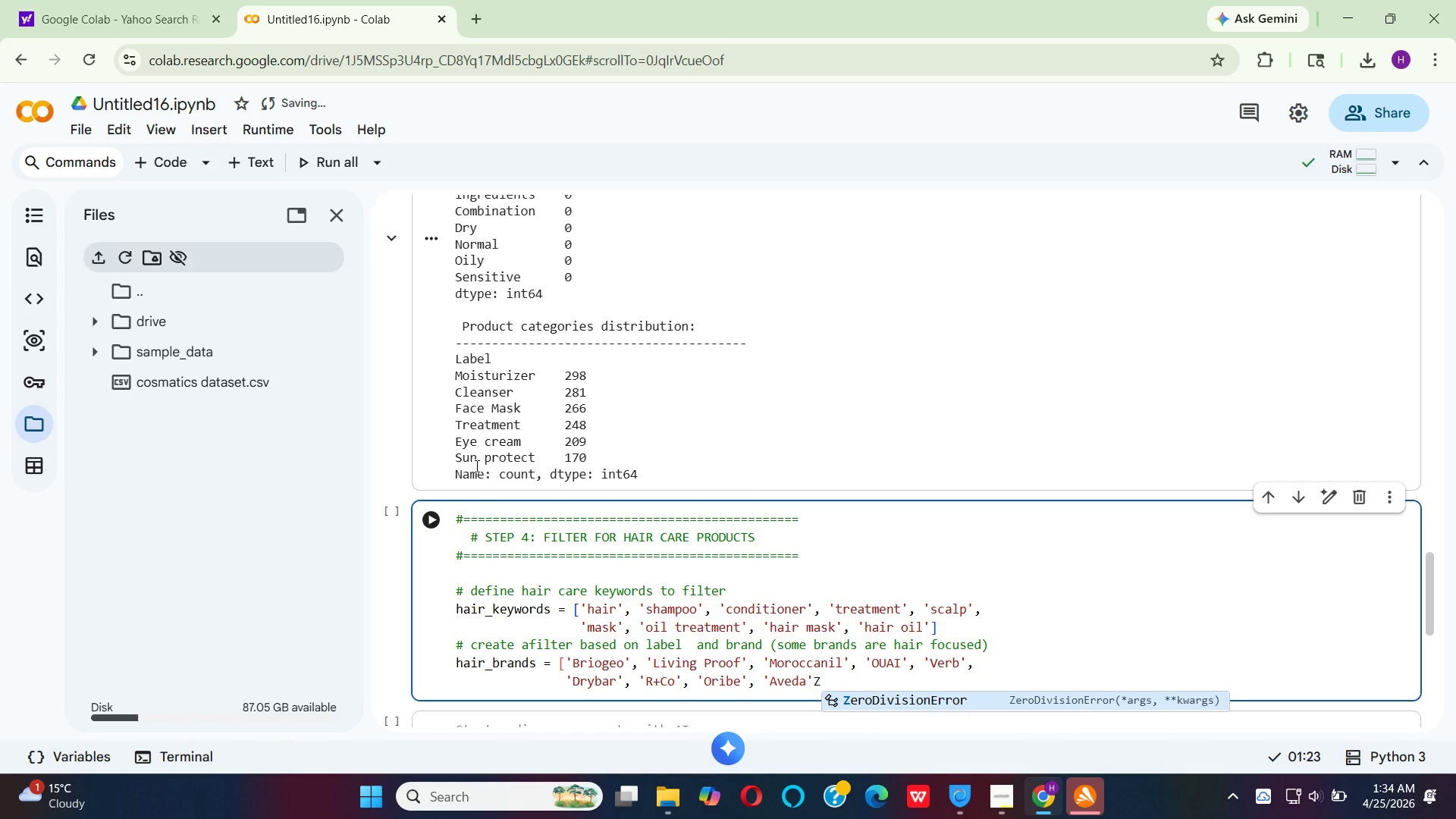 
key(Backspace)
 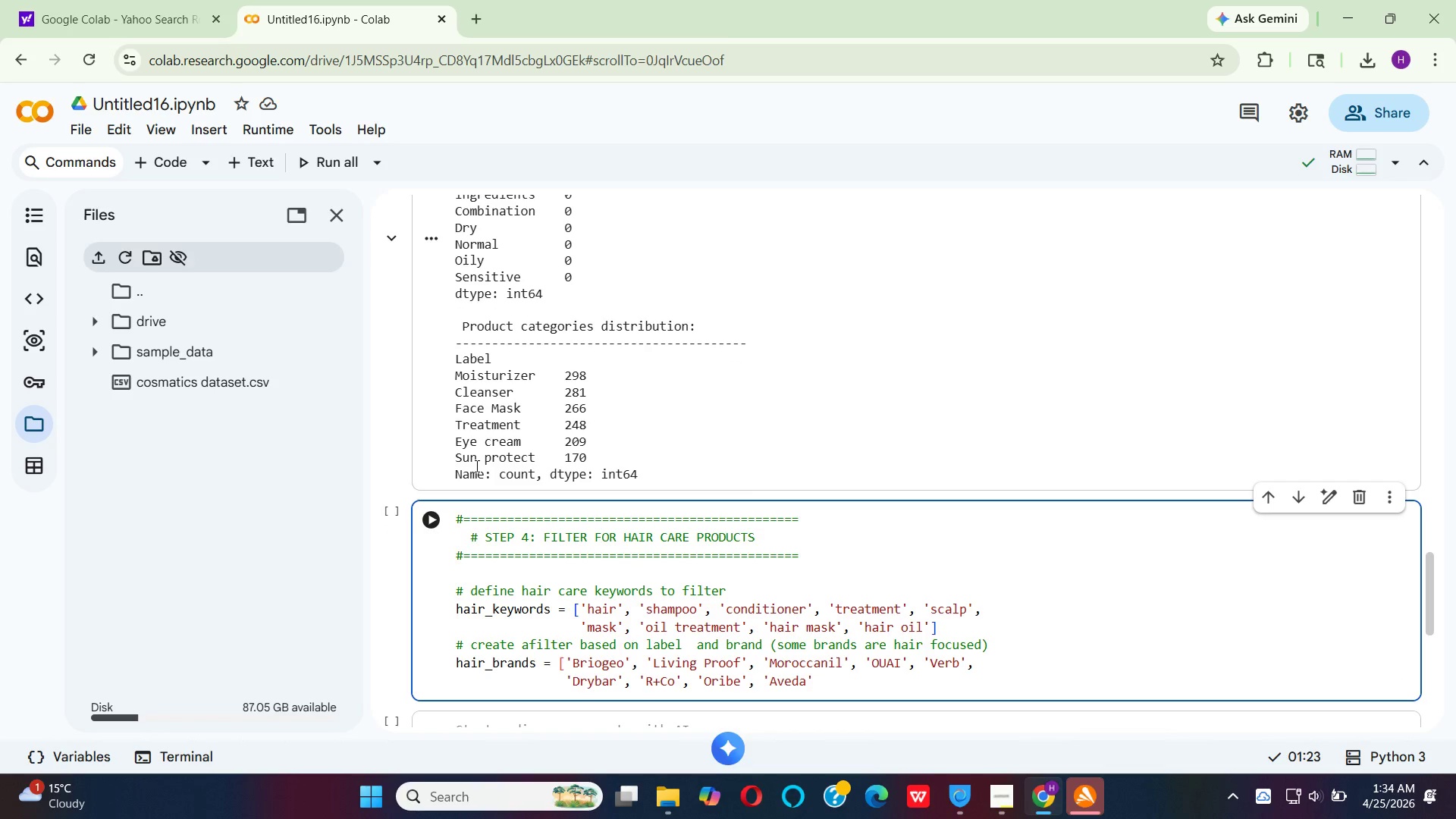 
key(Control+Z)
 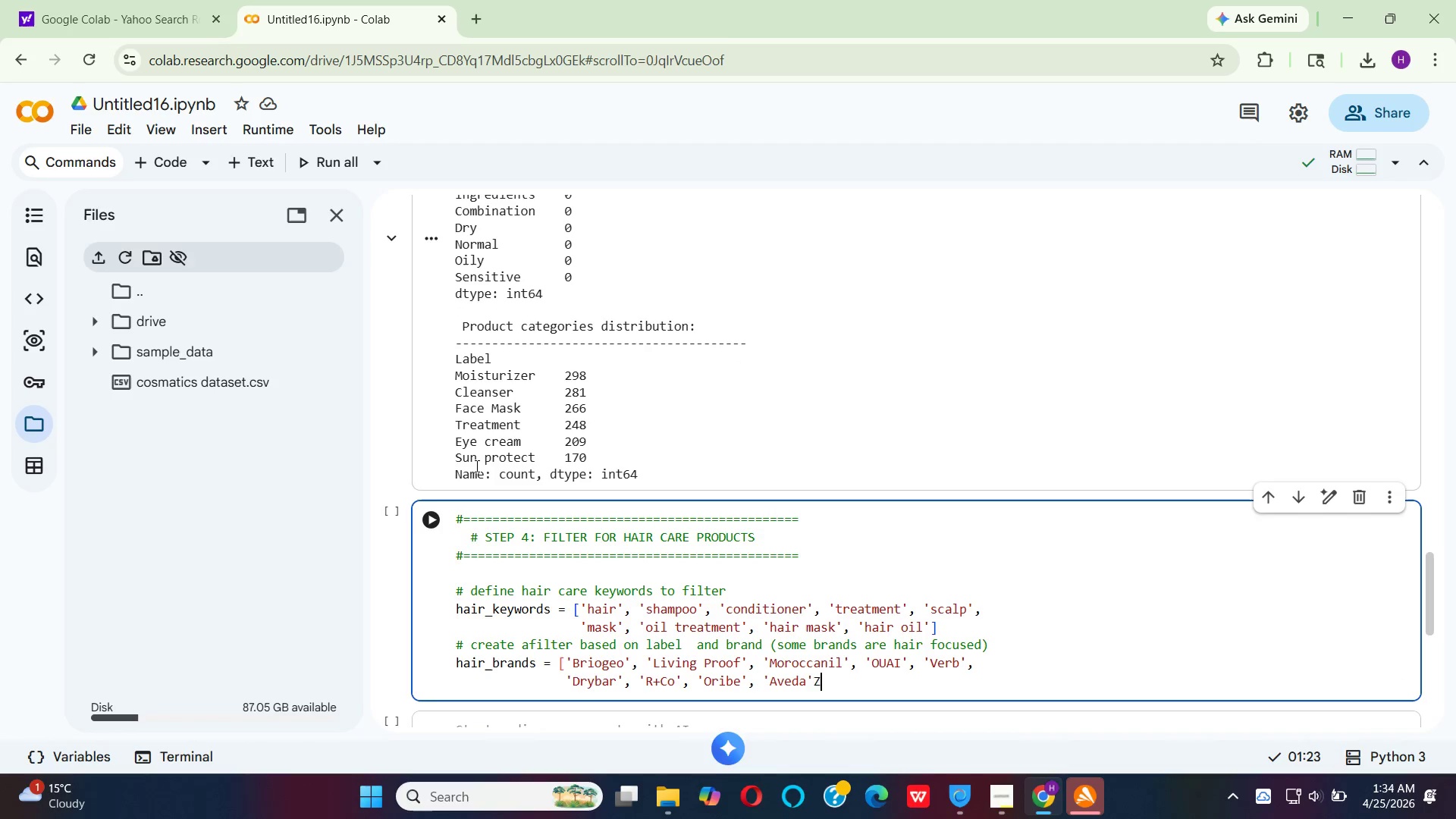 
key(Control+Z)
 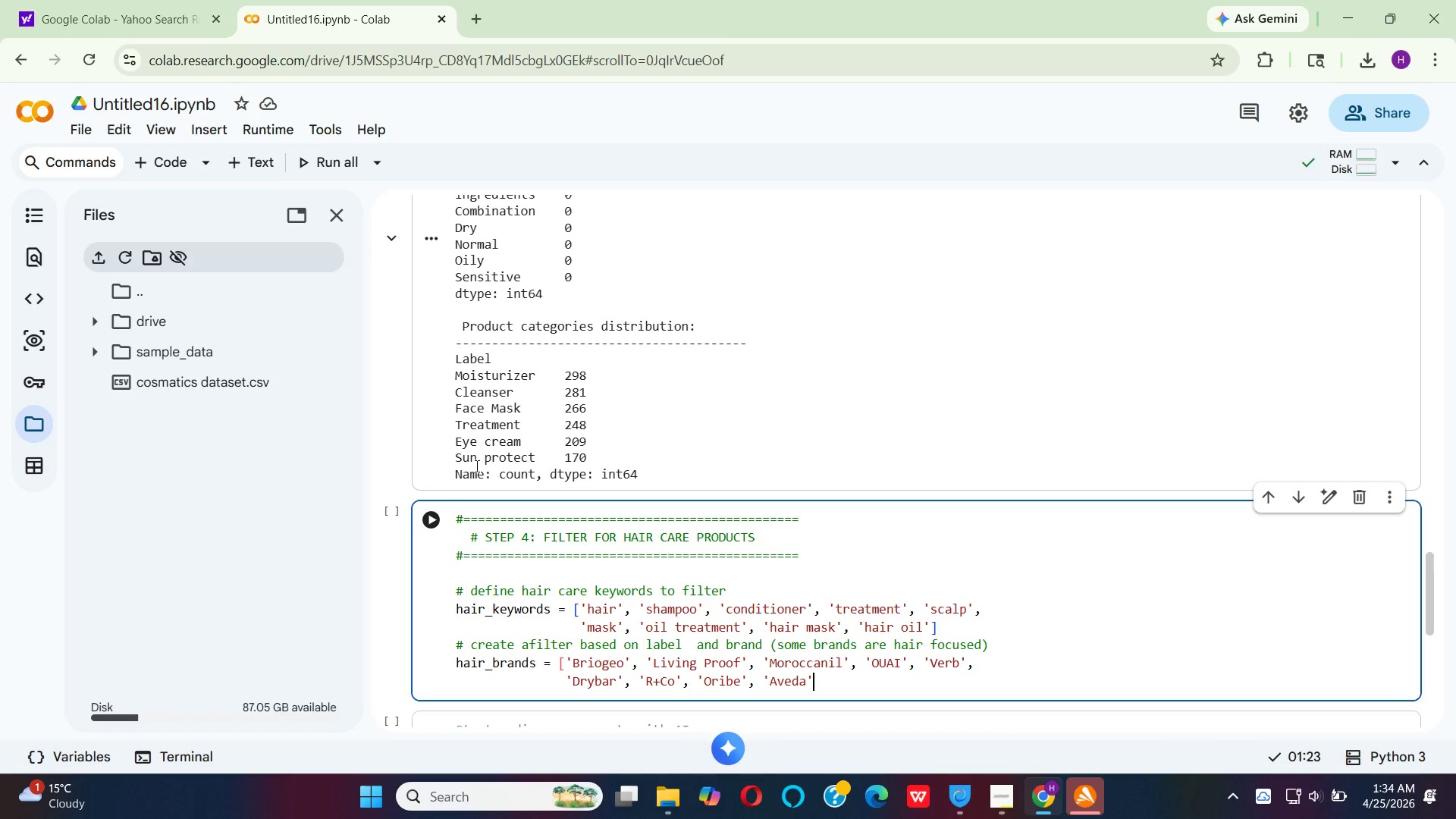 
key(Control+Z)
 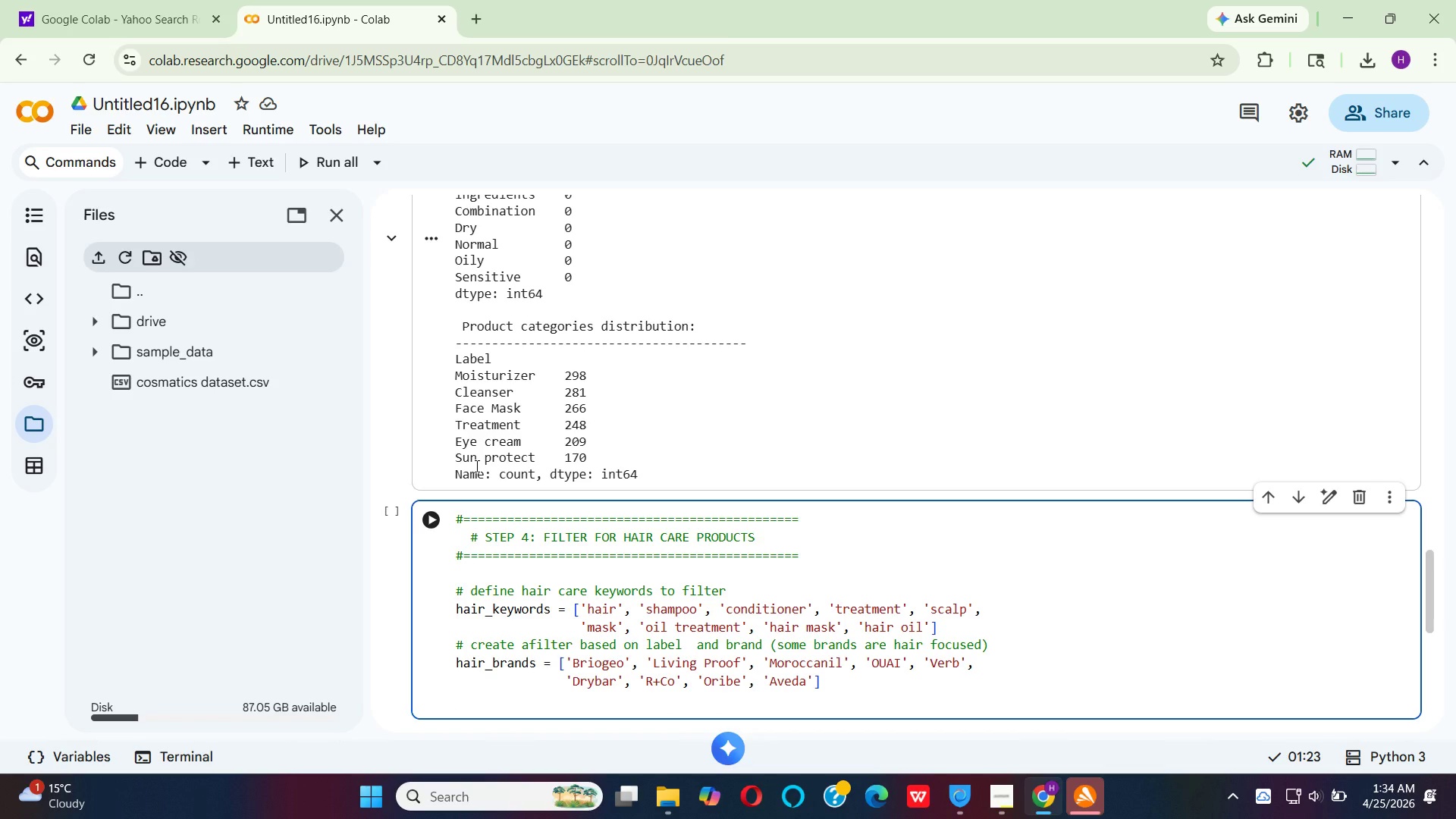 
key(Enter)
 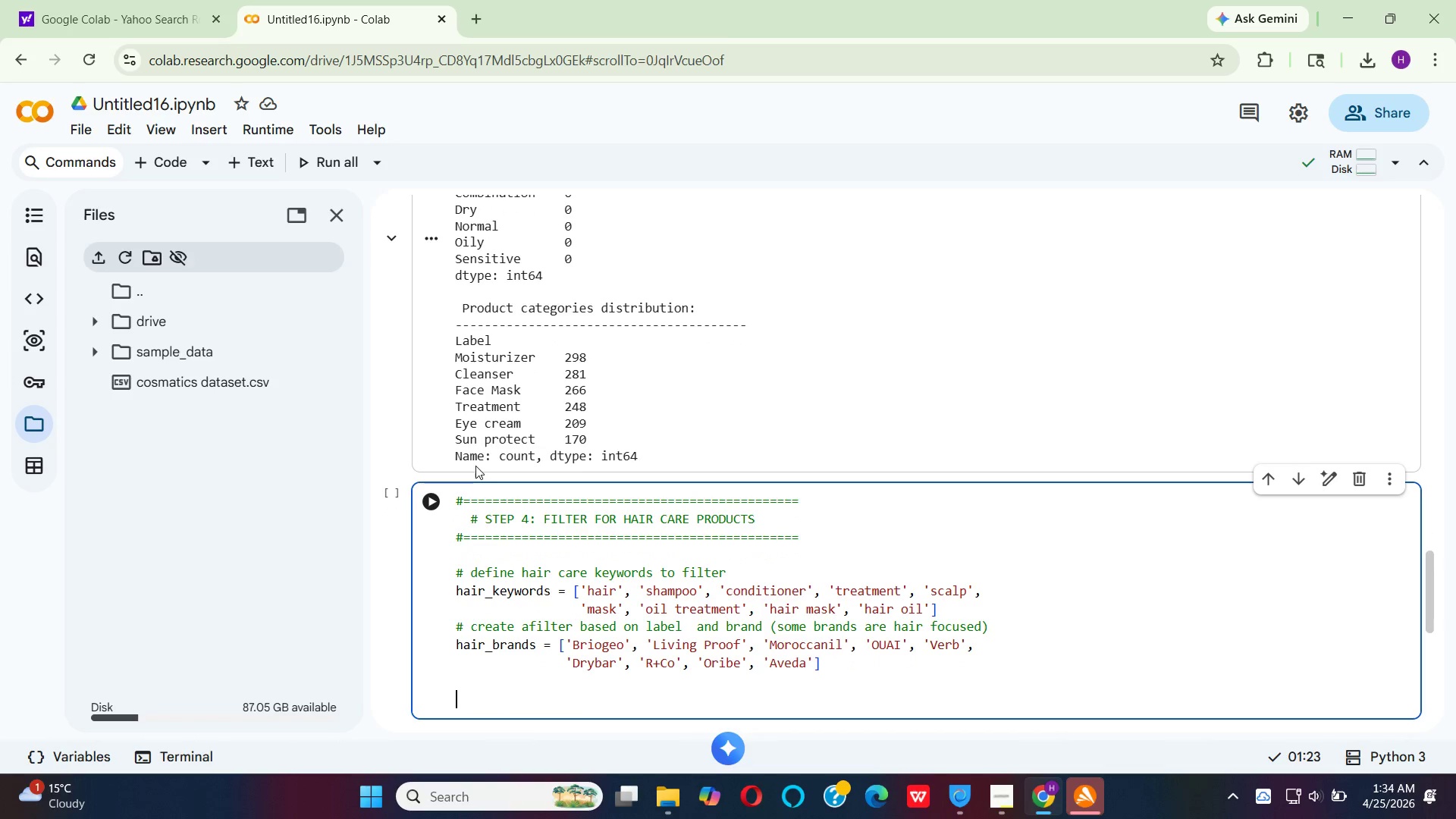 
type(# filter for potential hair care products)
 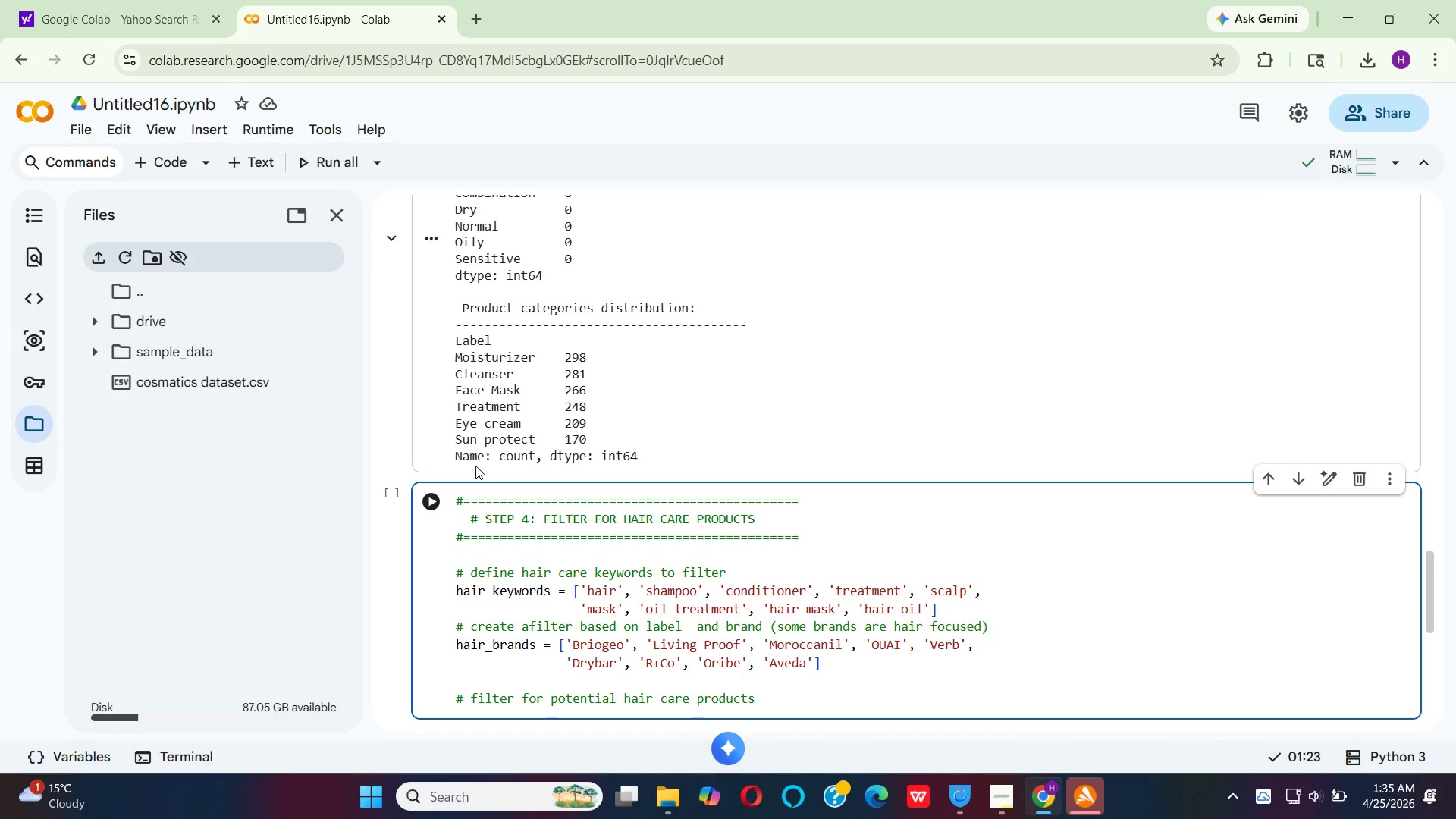 
key(Enter)
 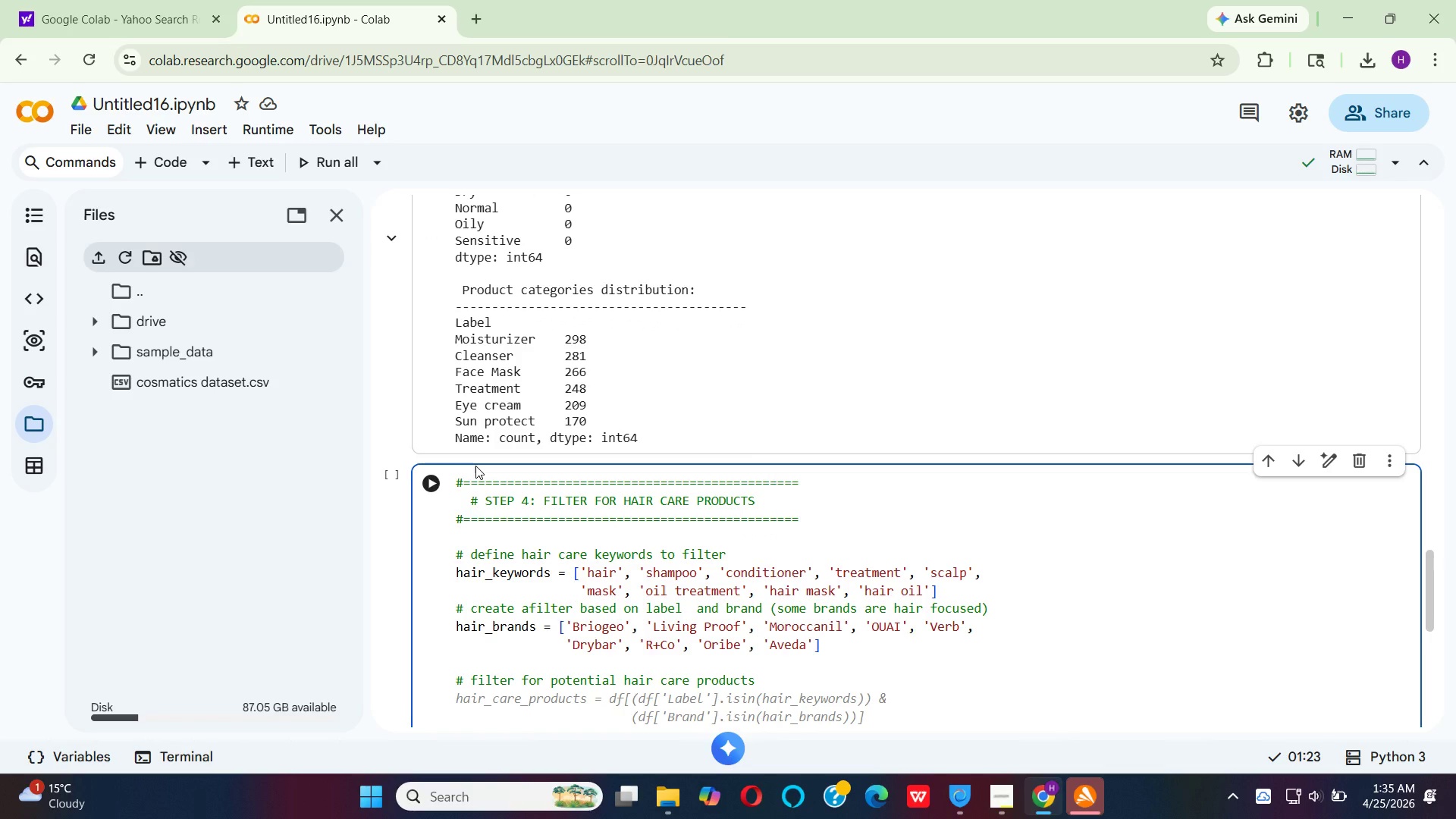 
type(hair)
 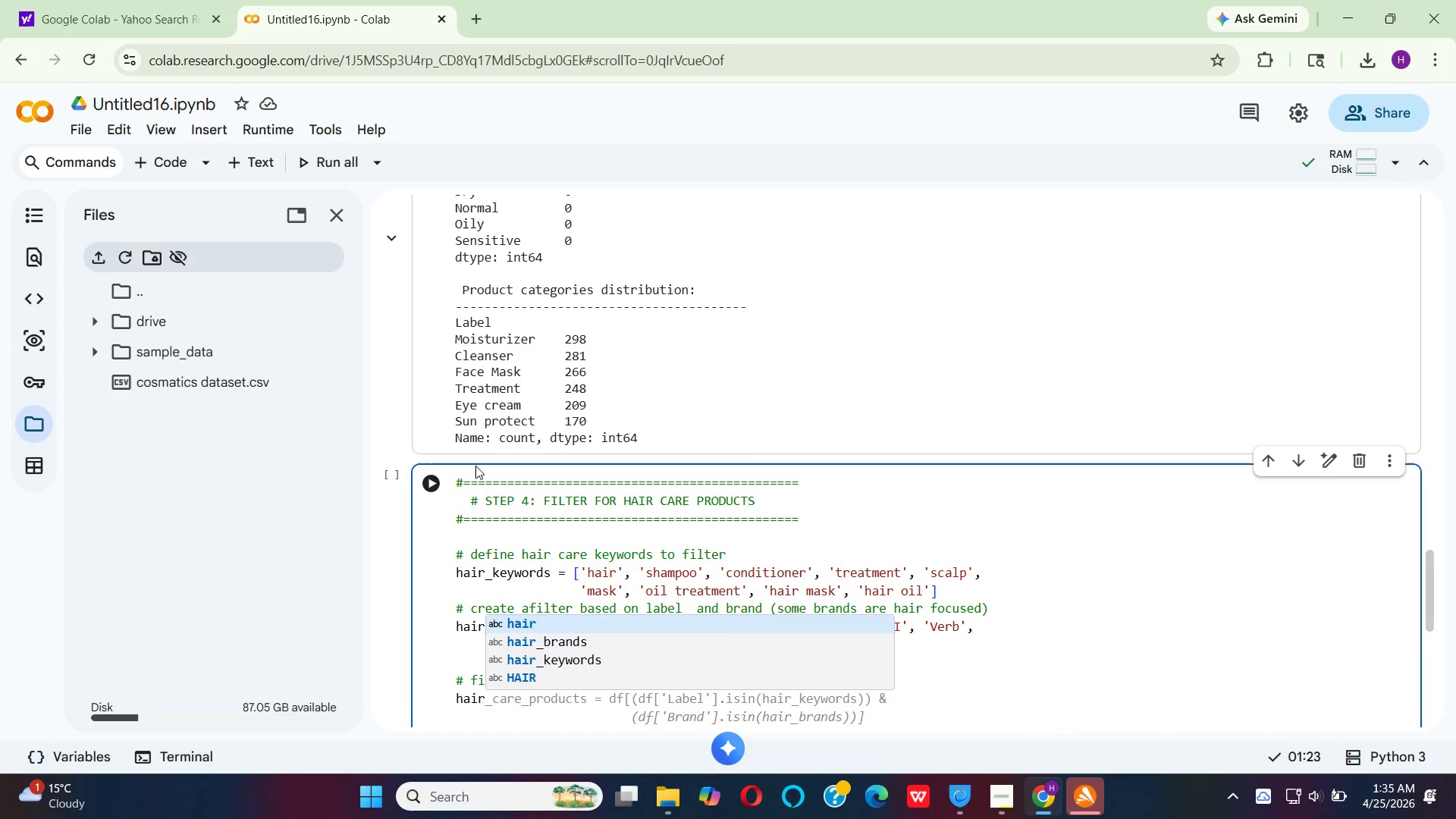 
key(Enter)
 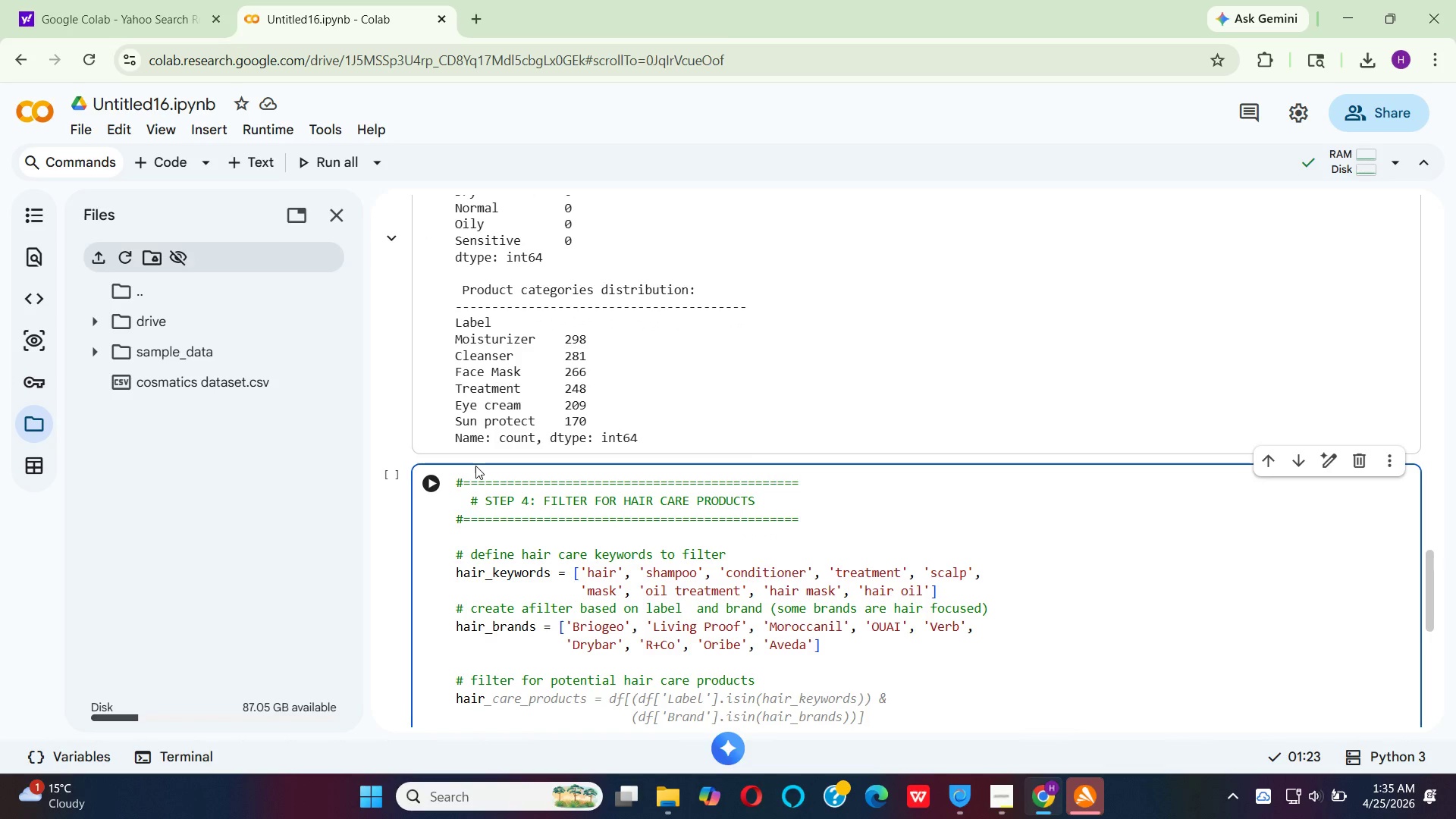 
type(_mask = )
 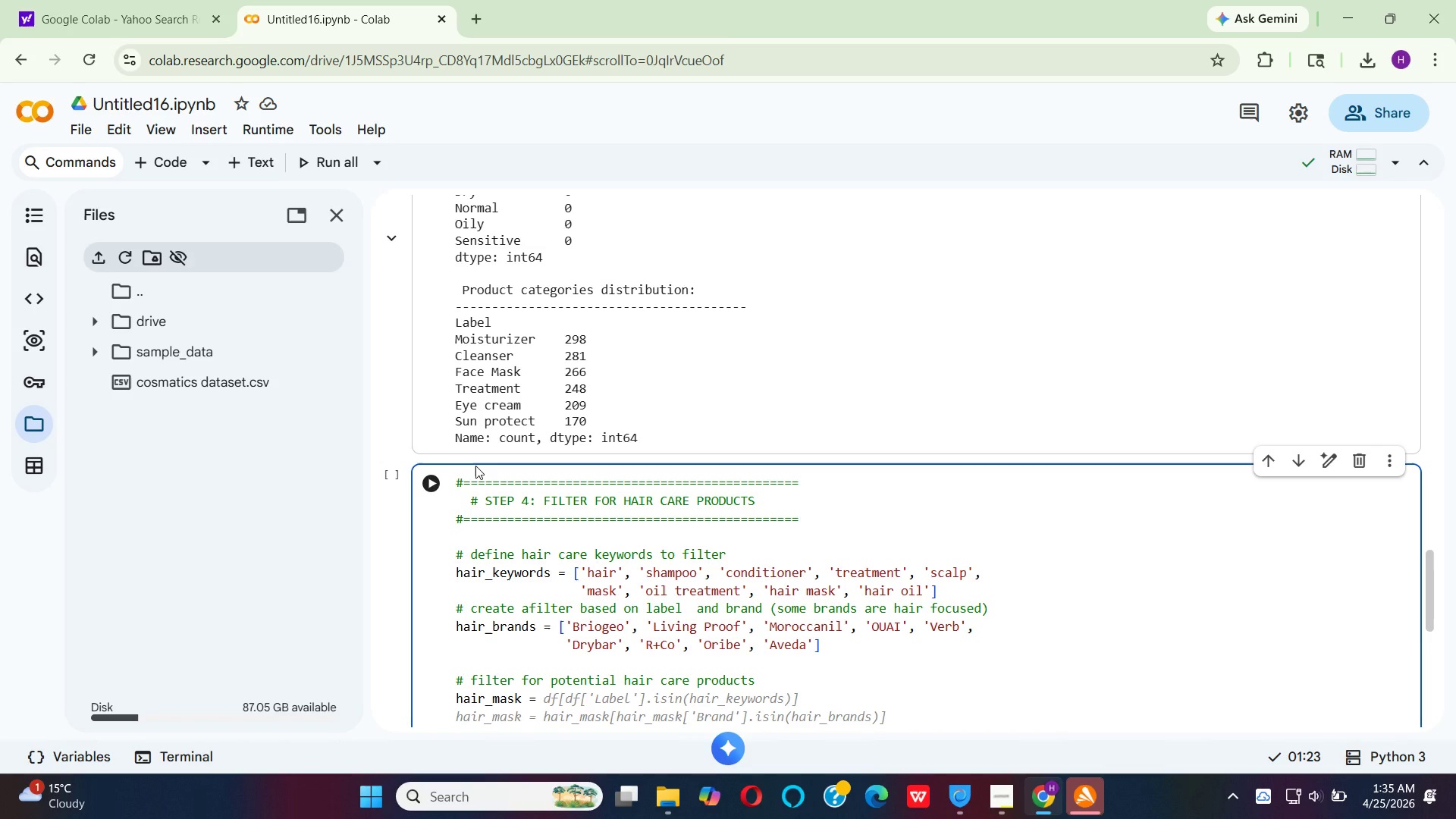 
type((df[')
 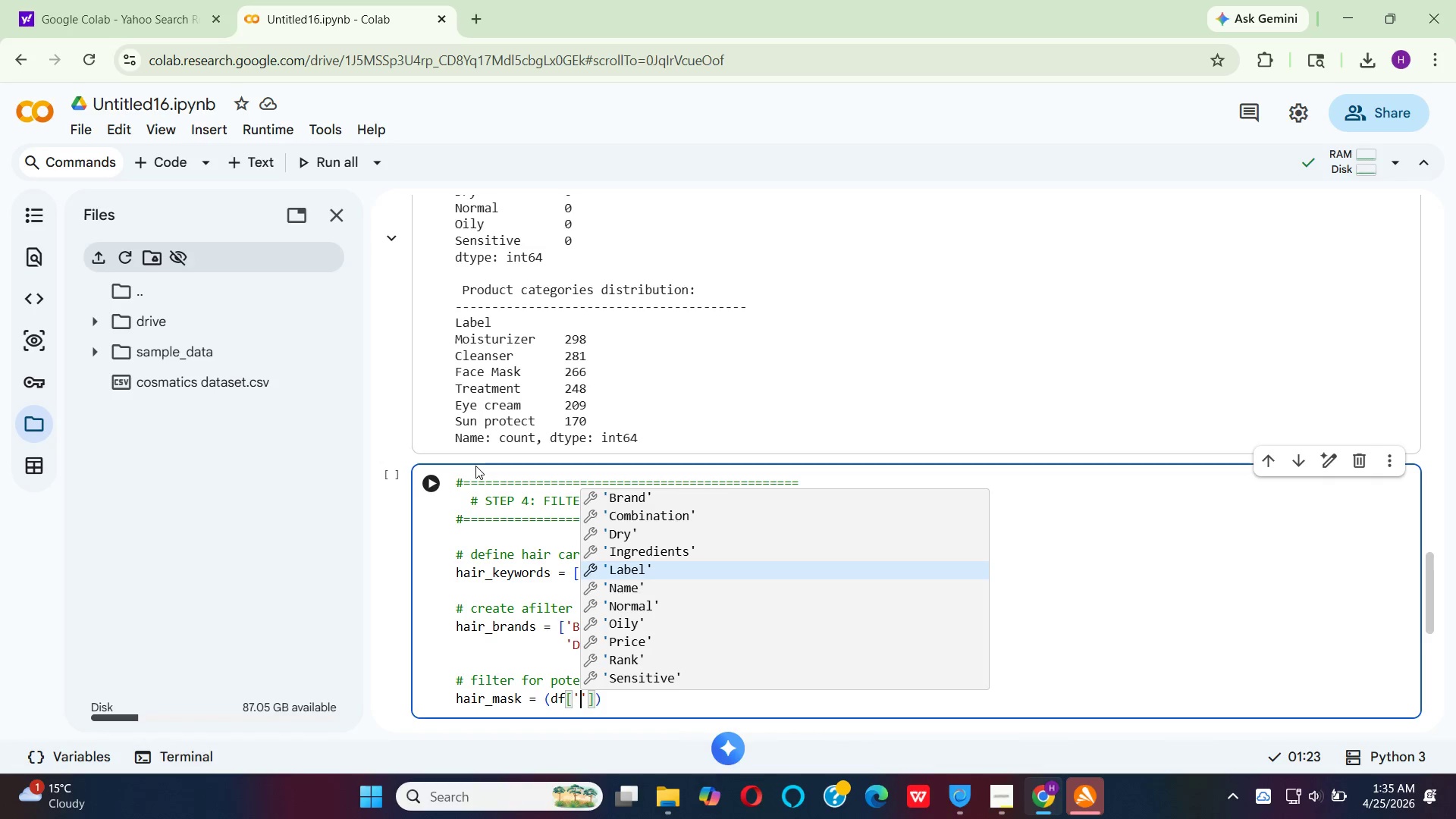 
key(Enter)
 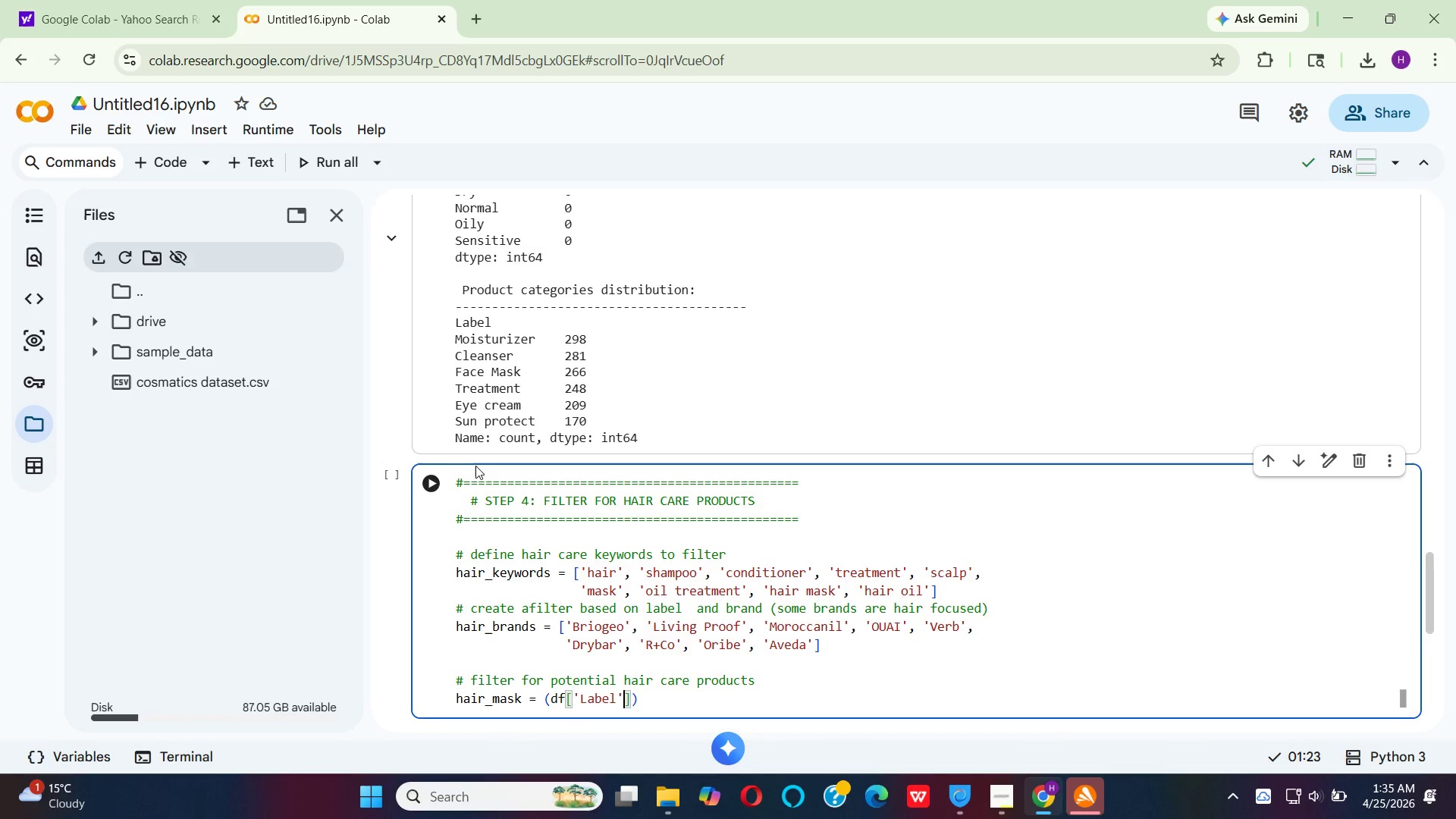 
key(ArrowRight)
 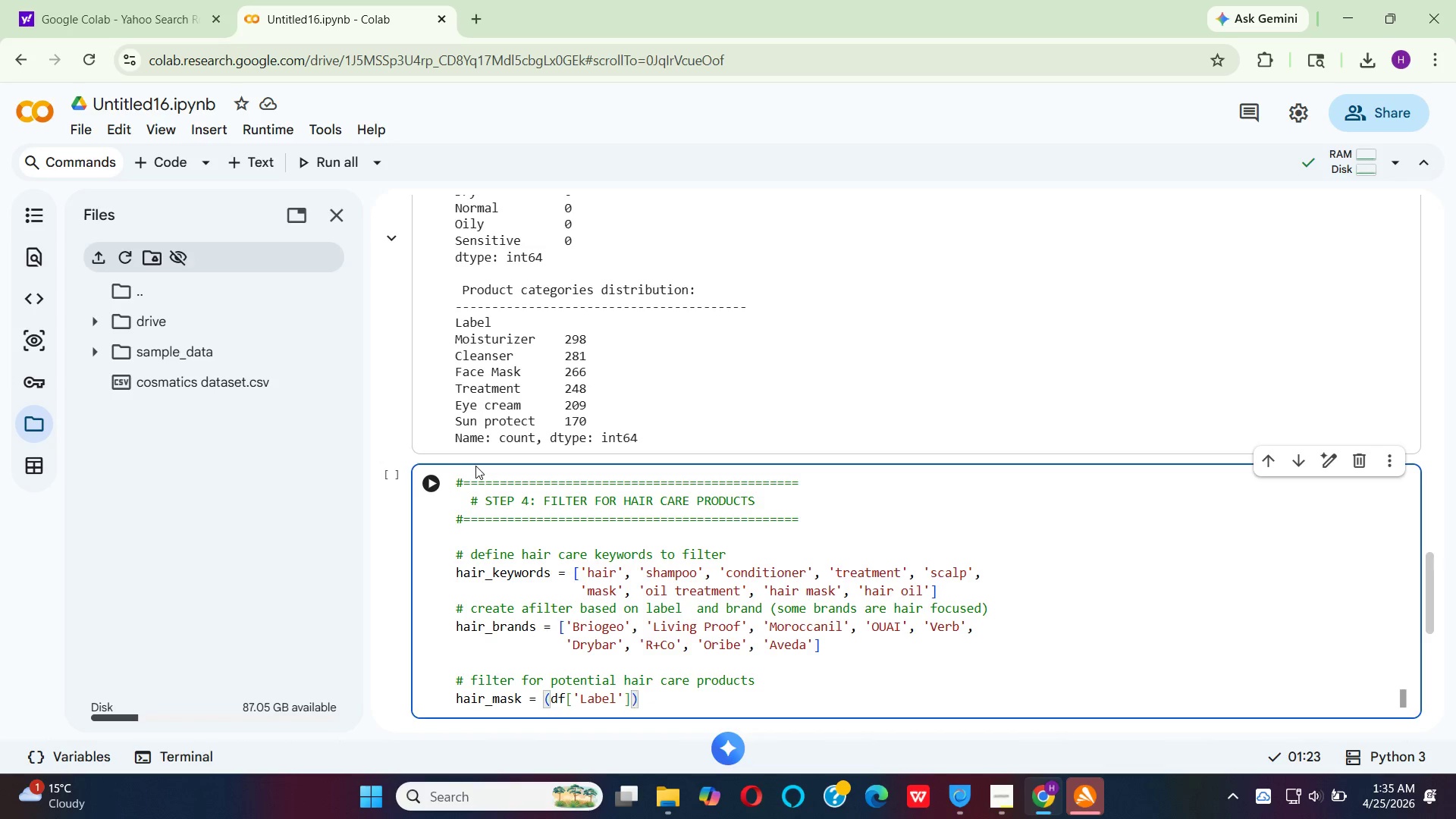 
key(Period)
 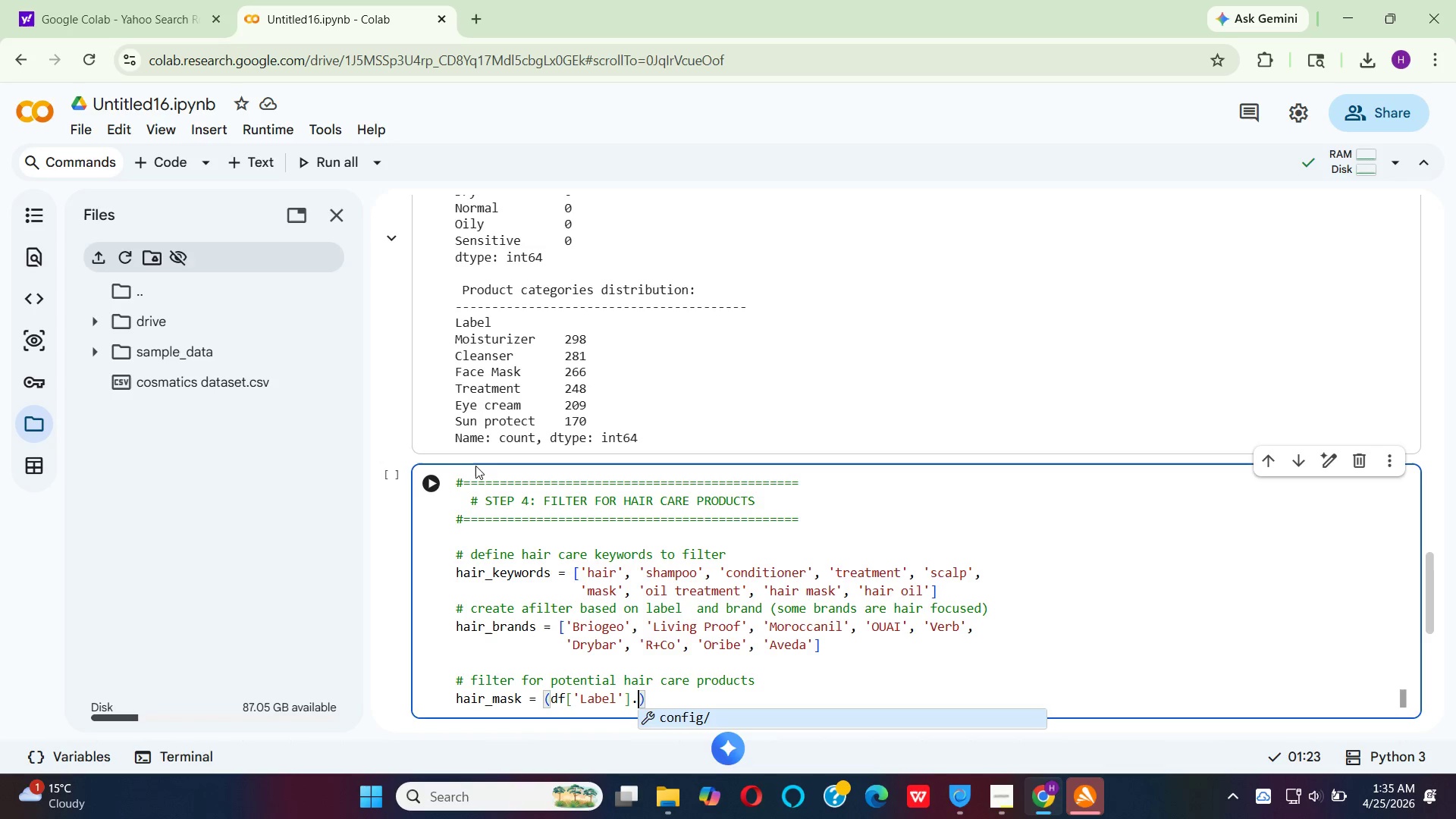 
type(str)
 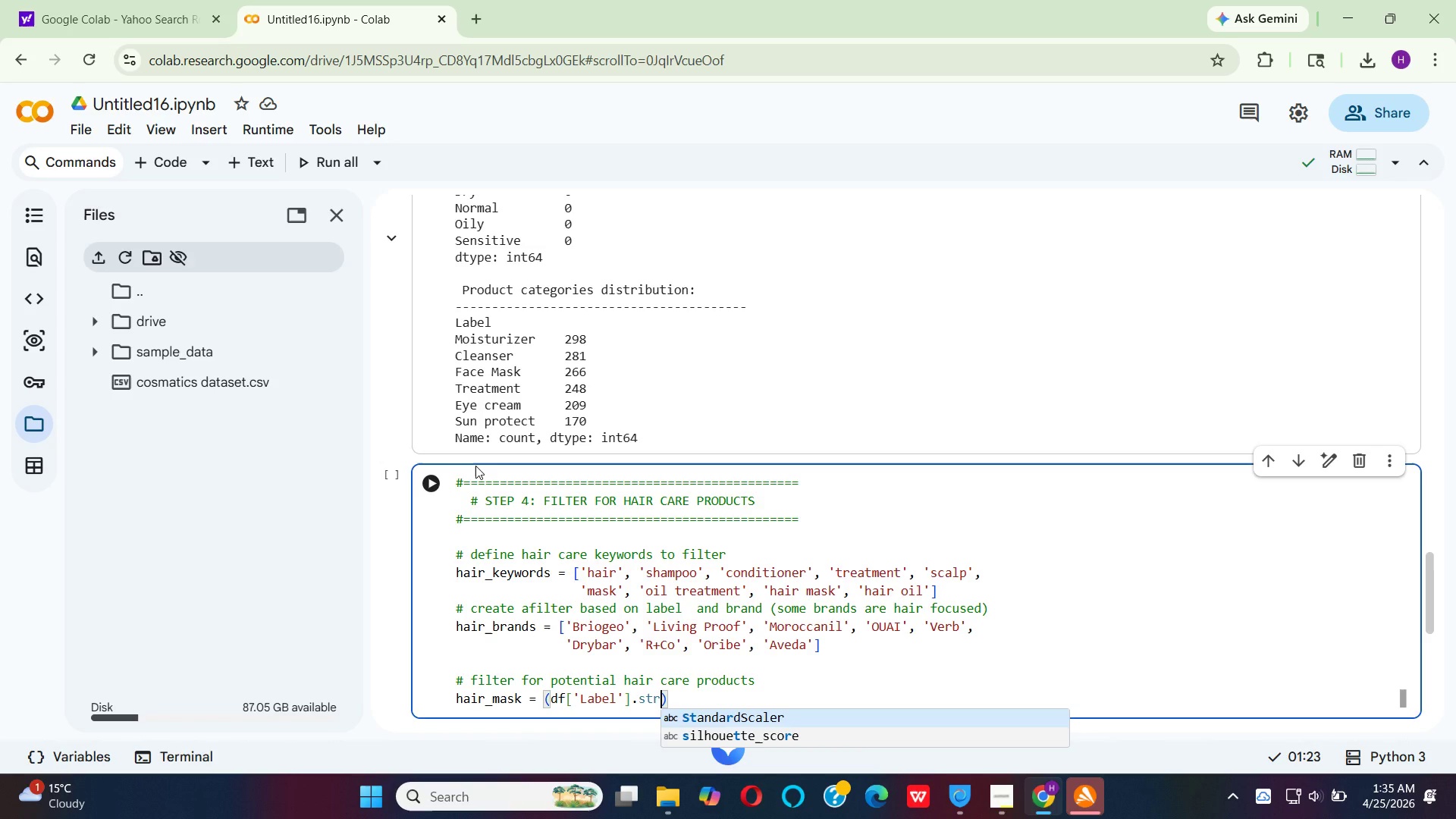 
type(,)
key(Backspace)
type(.lwer()
 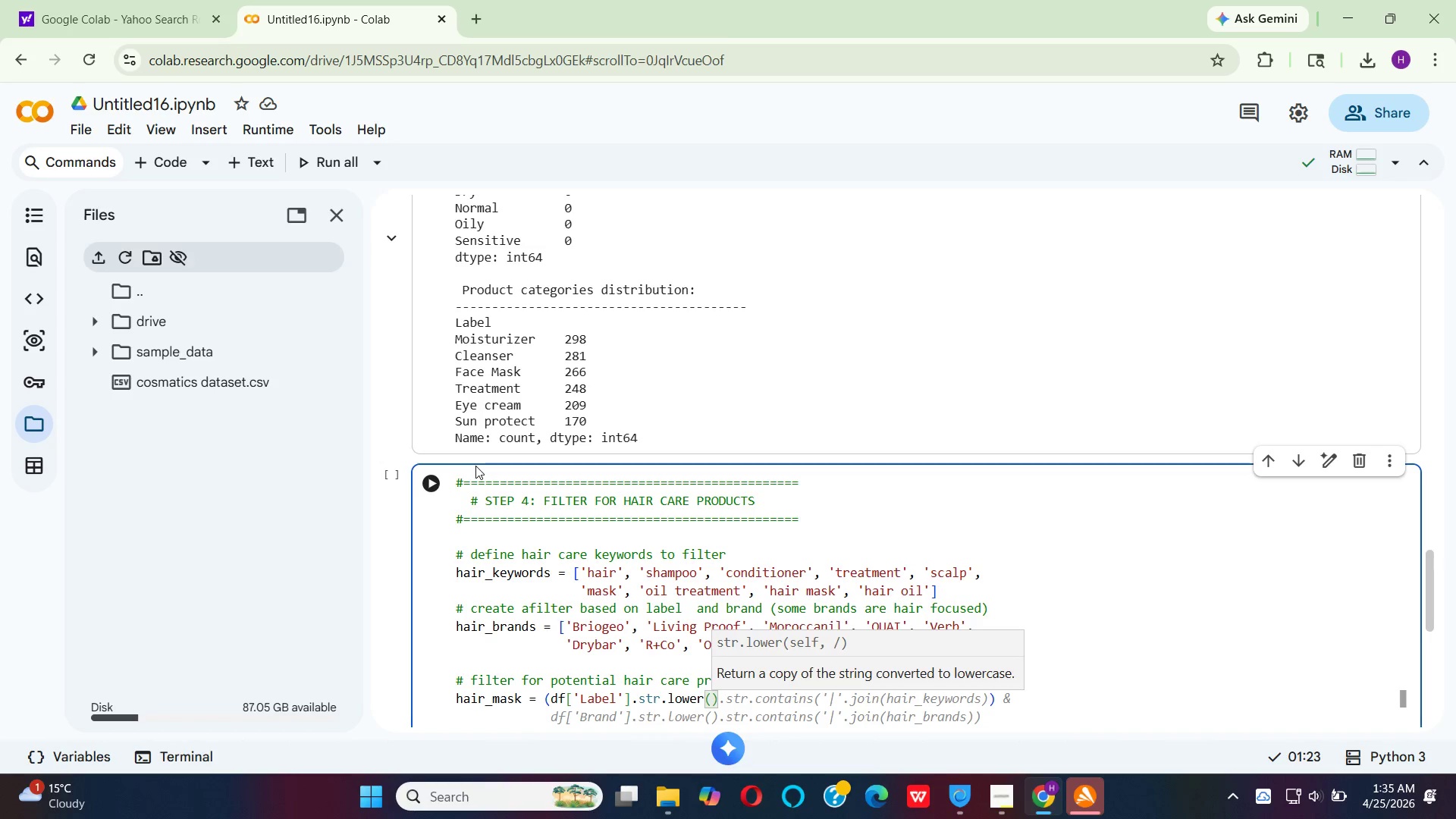 
hold_key(key=O, duration=0.31)
 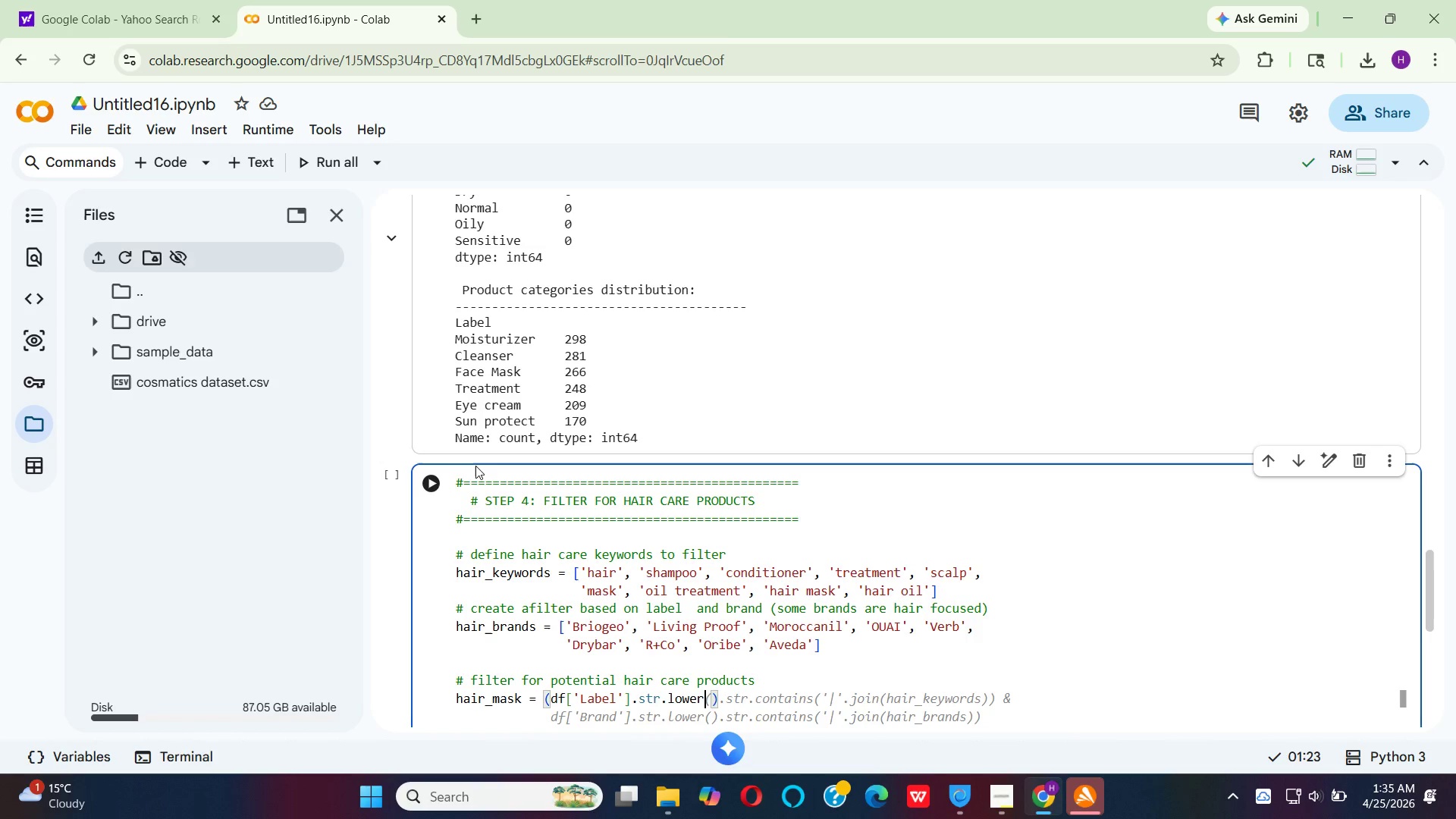 
key(ArrowRight)
 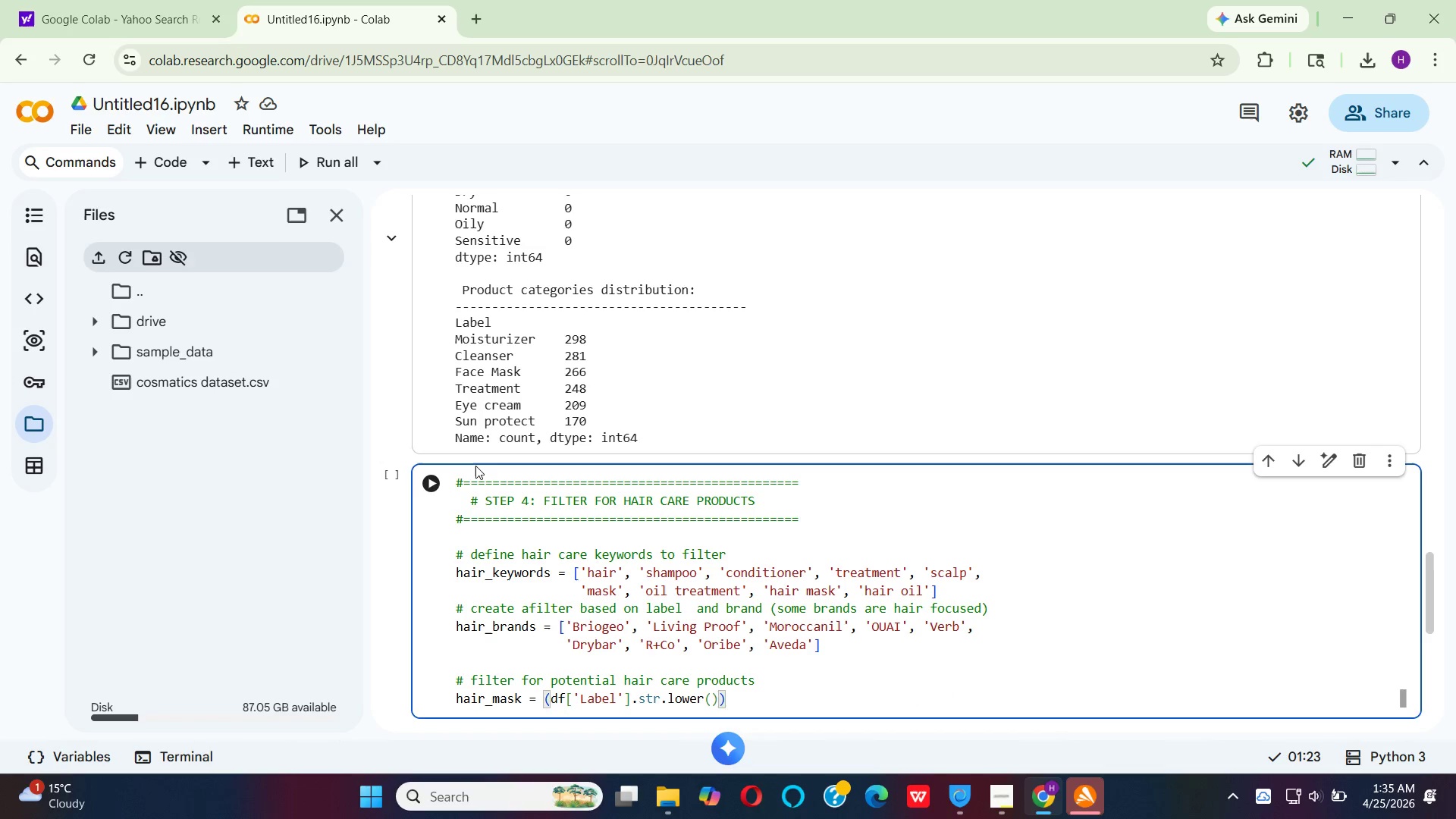 
type(.str)
 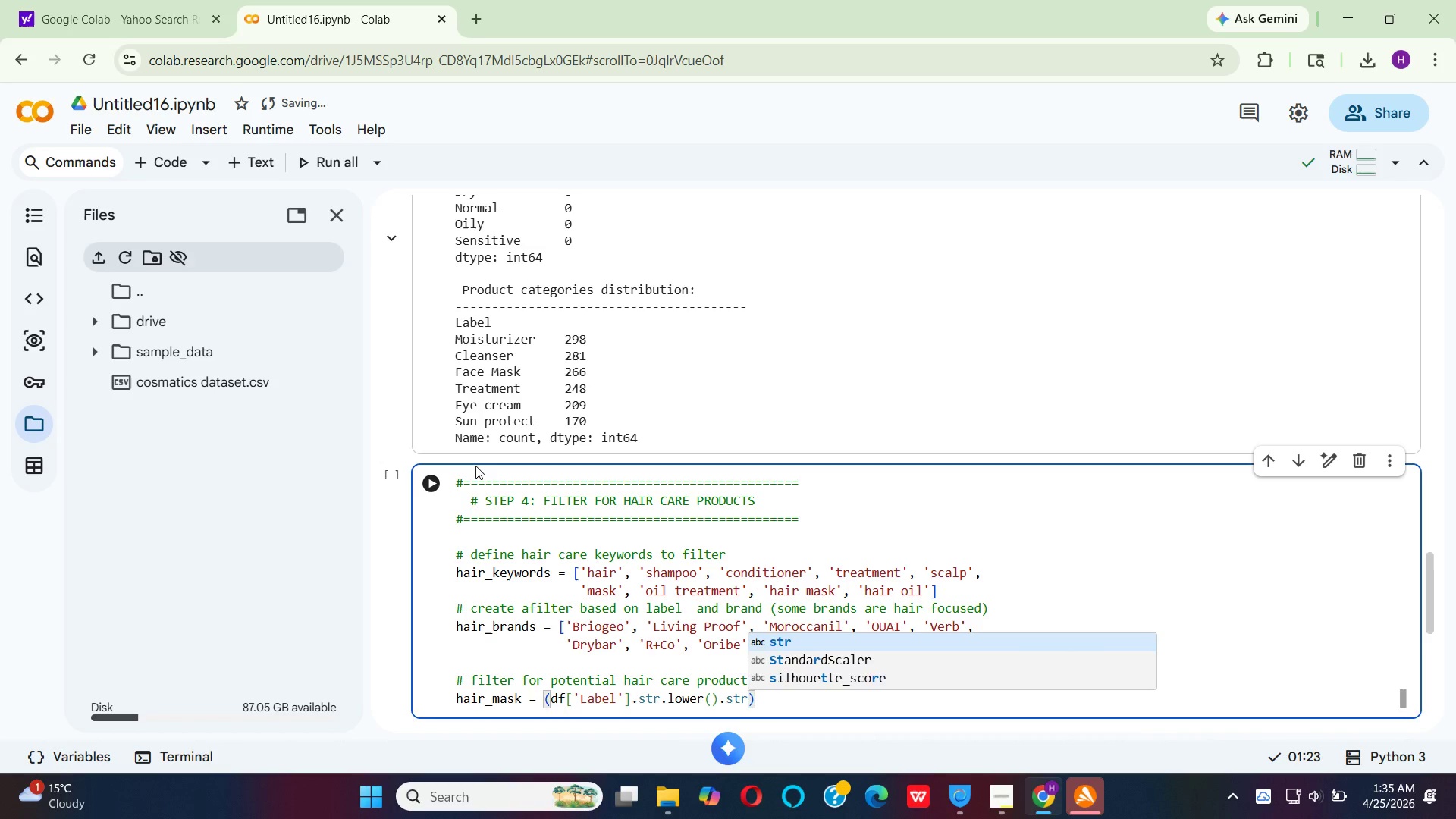 
key(Enter)
 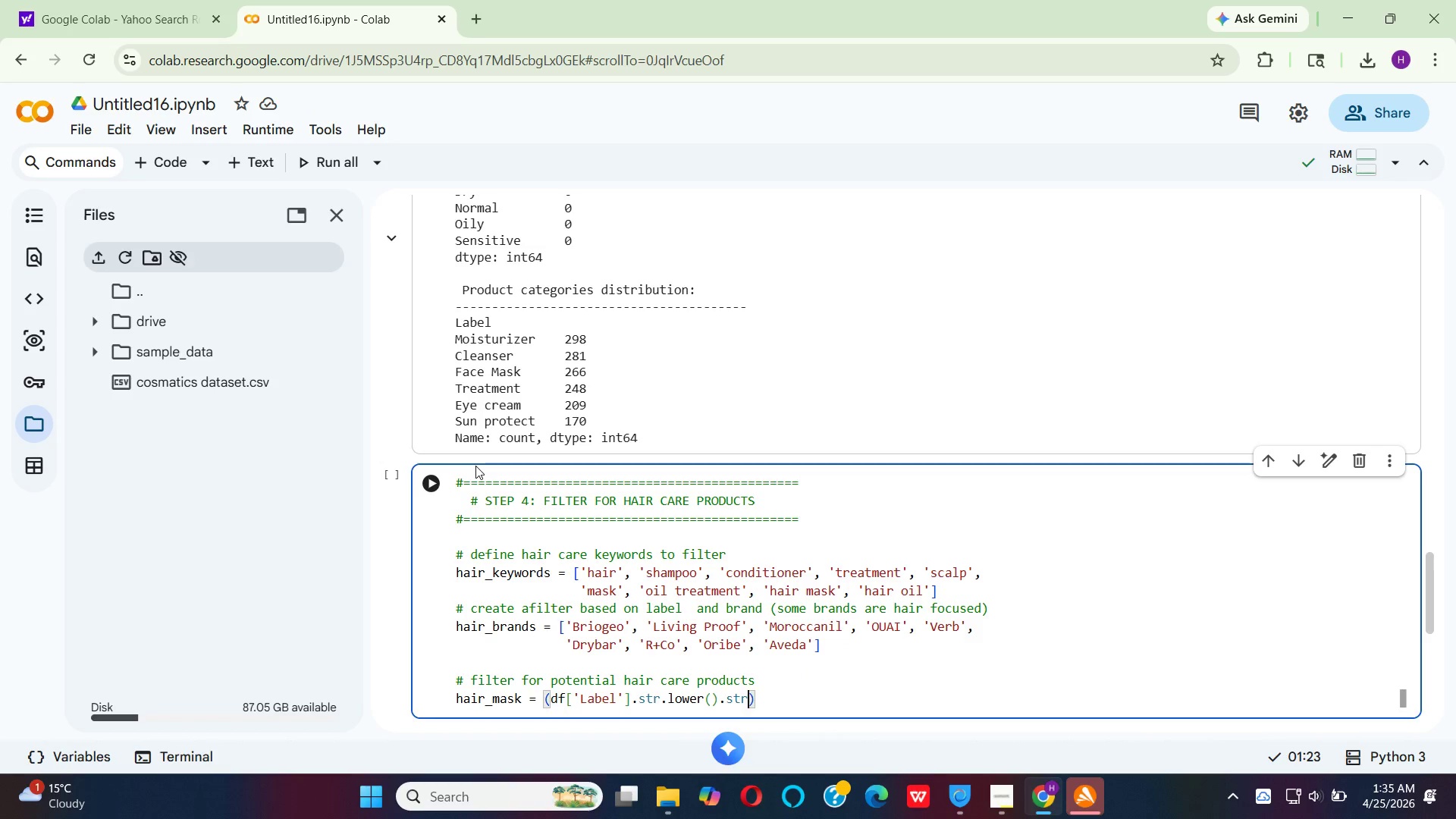 
type(.cont)
 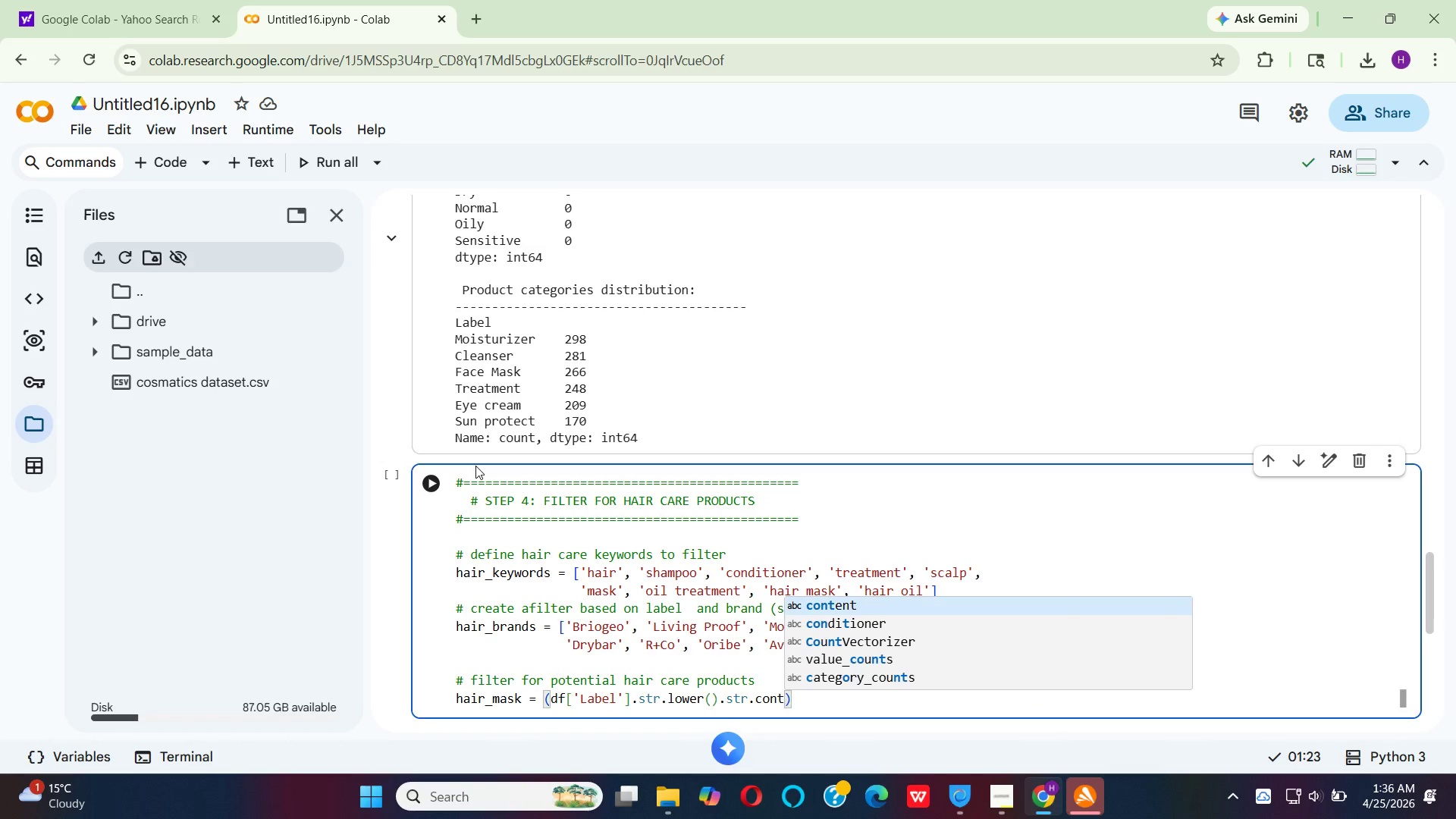 
wait(5.78)
 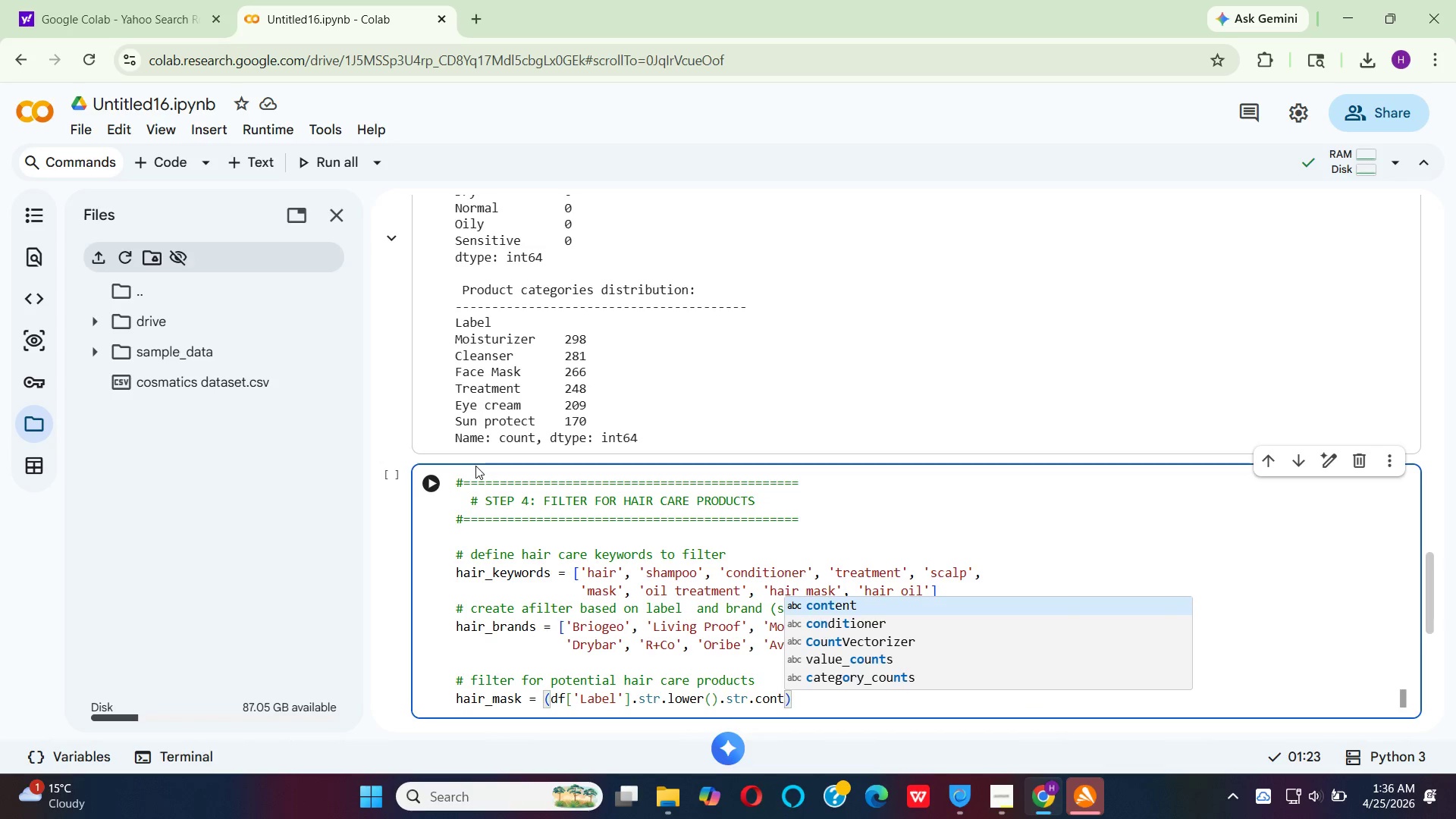 
type(ans)
 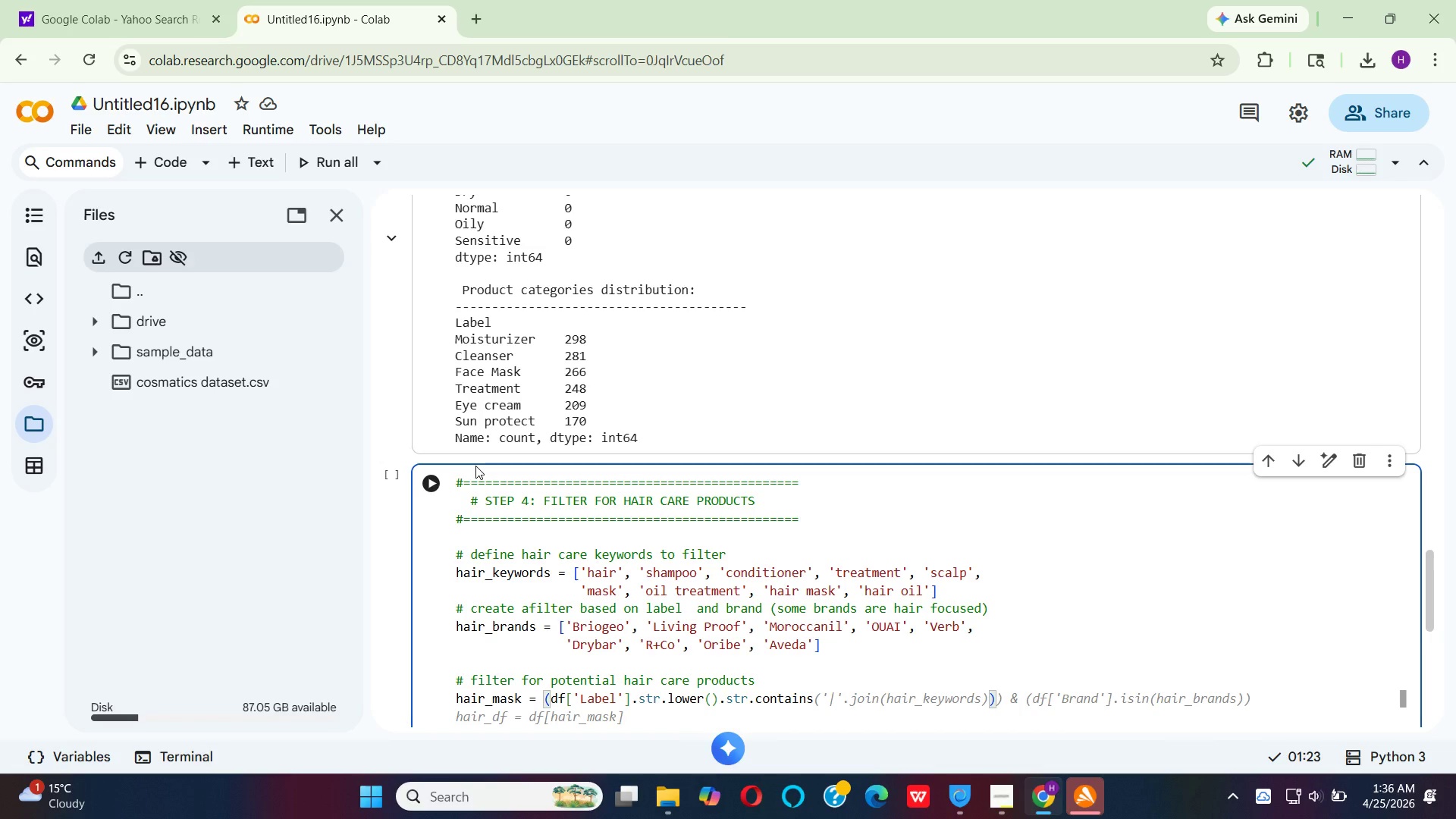 
hold_key(key=I, duration=0.34)
 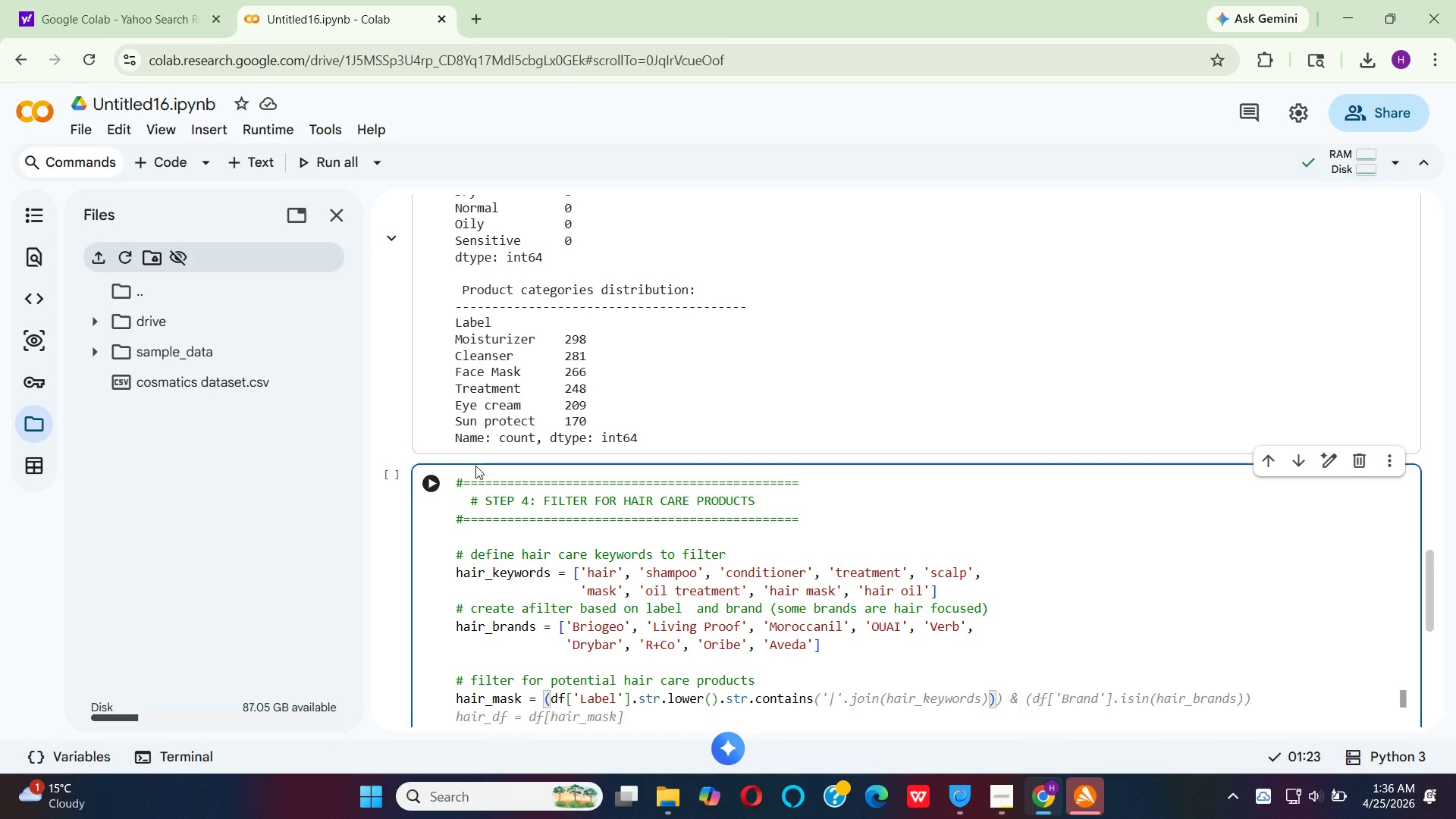 
key(Shift+9)
 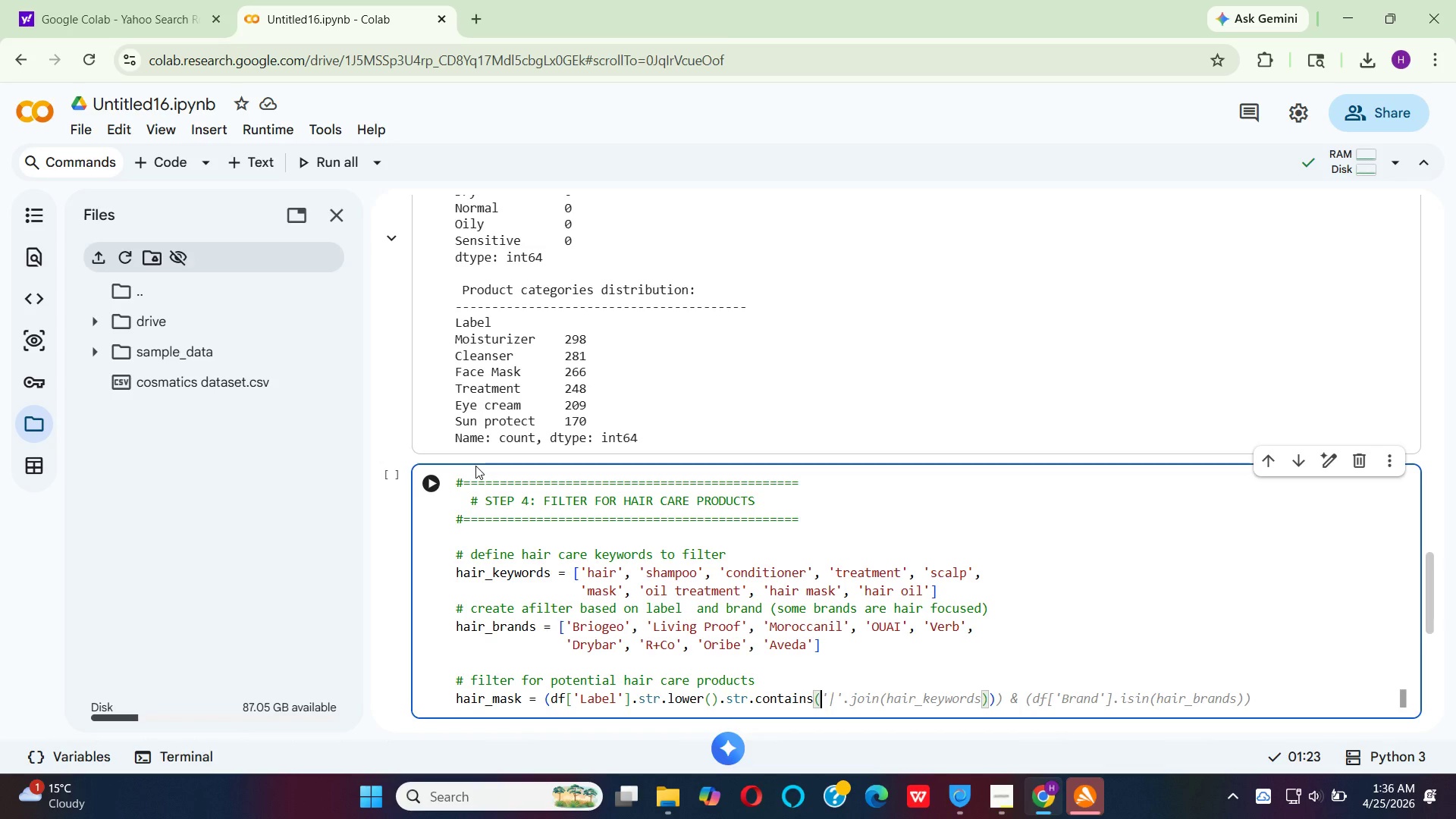 
key(Quote)
 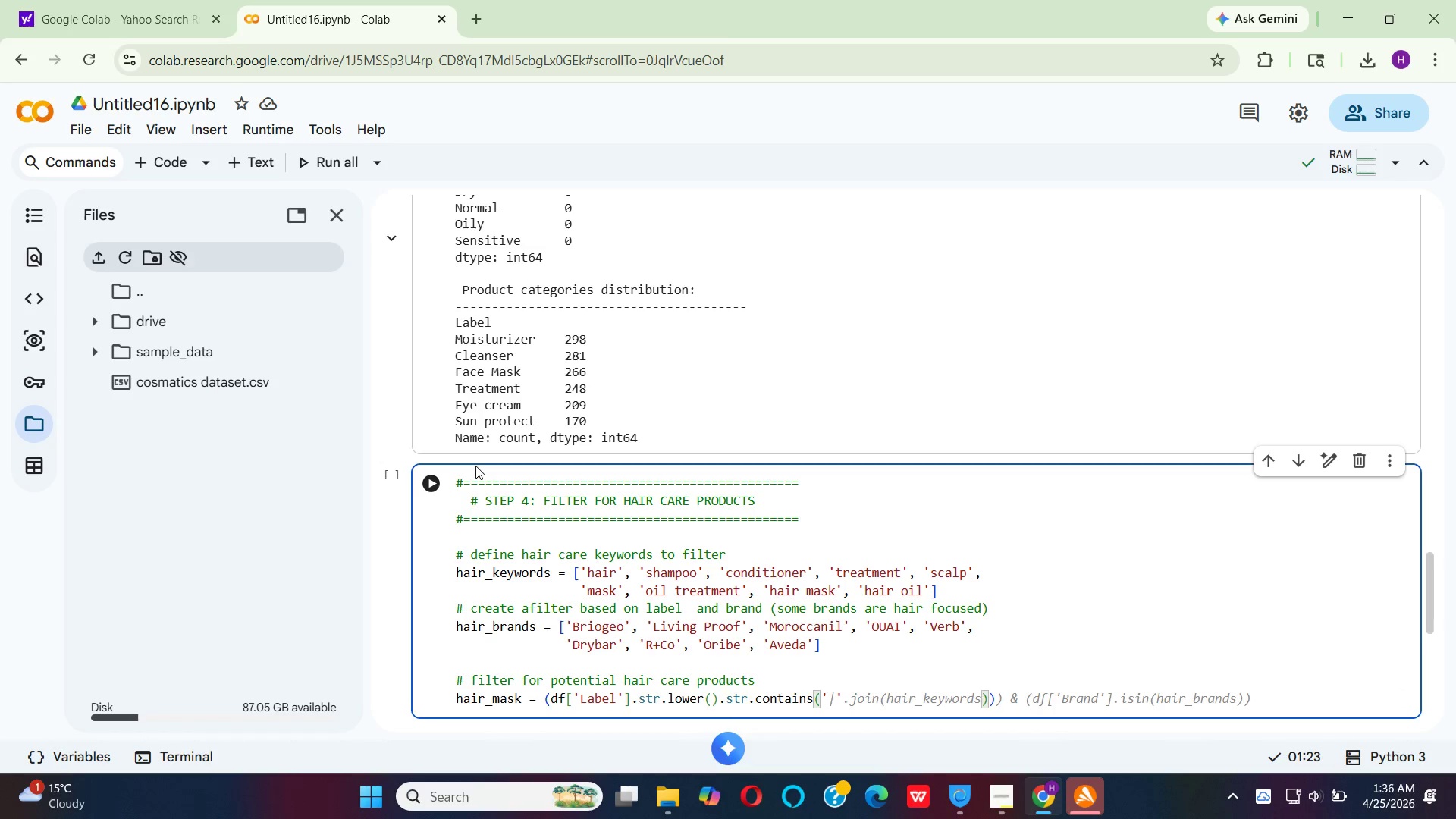 
key(Shift+Backslash)
 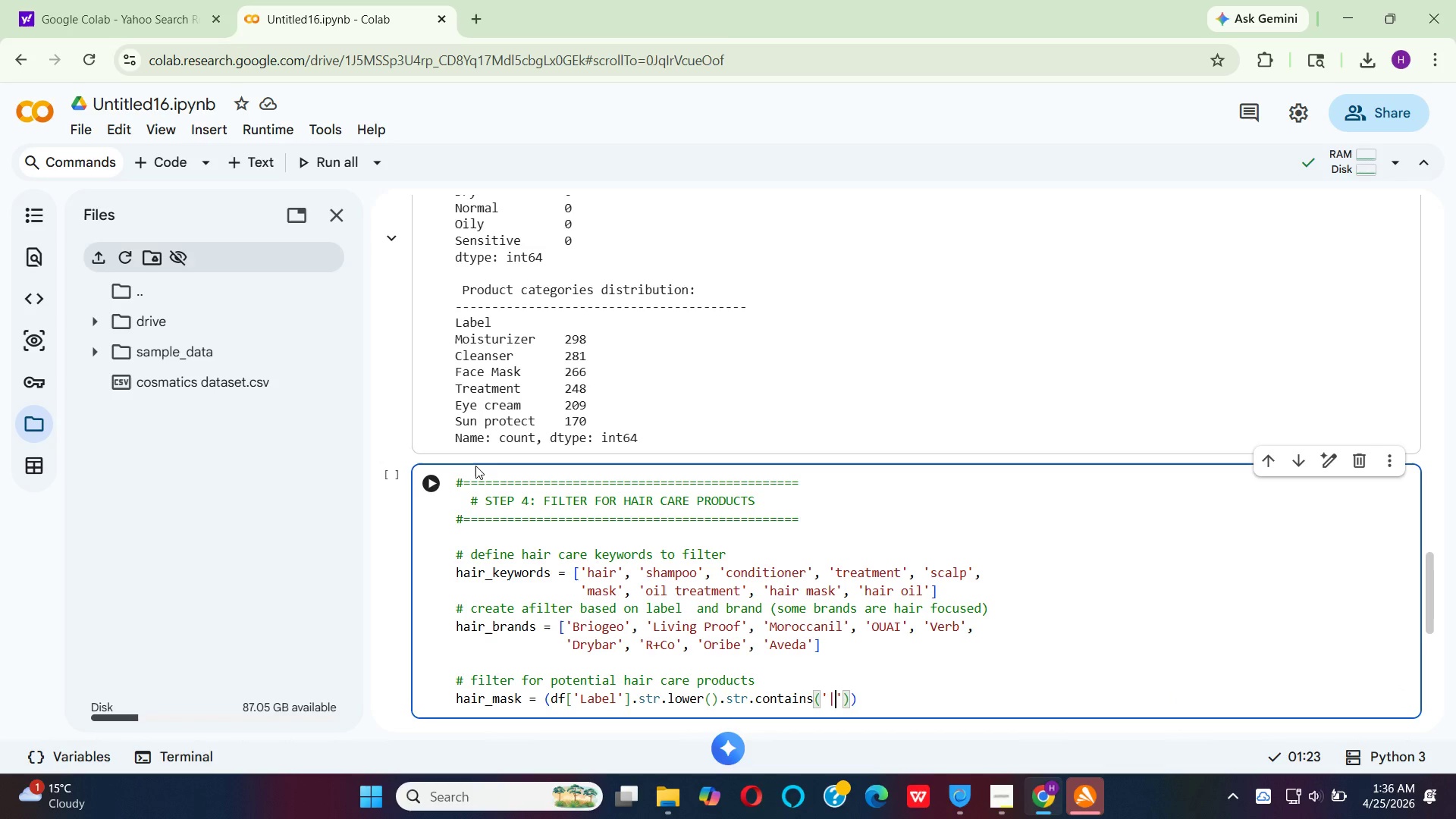 
key(ArrowRight)
 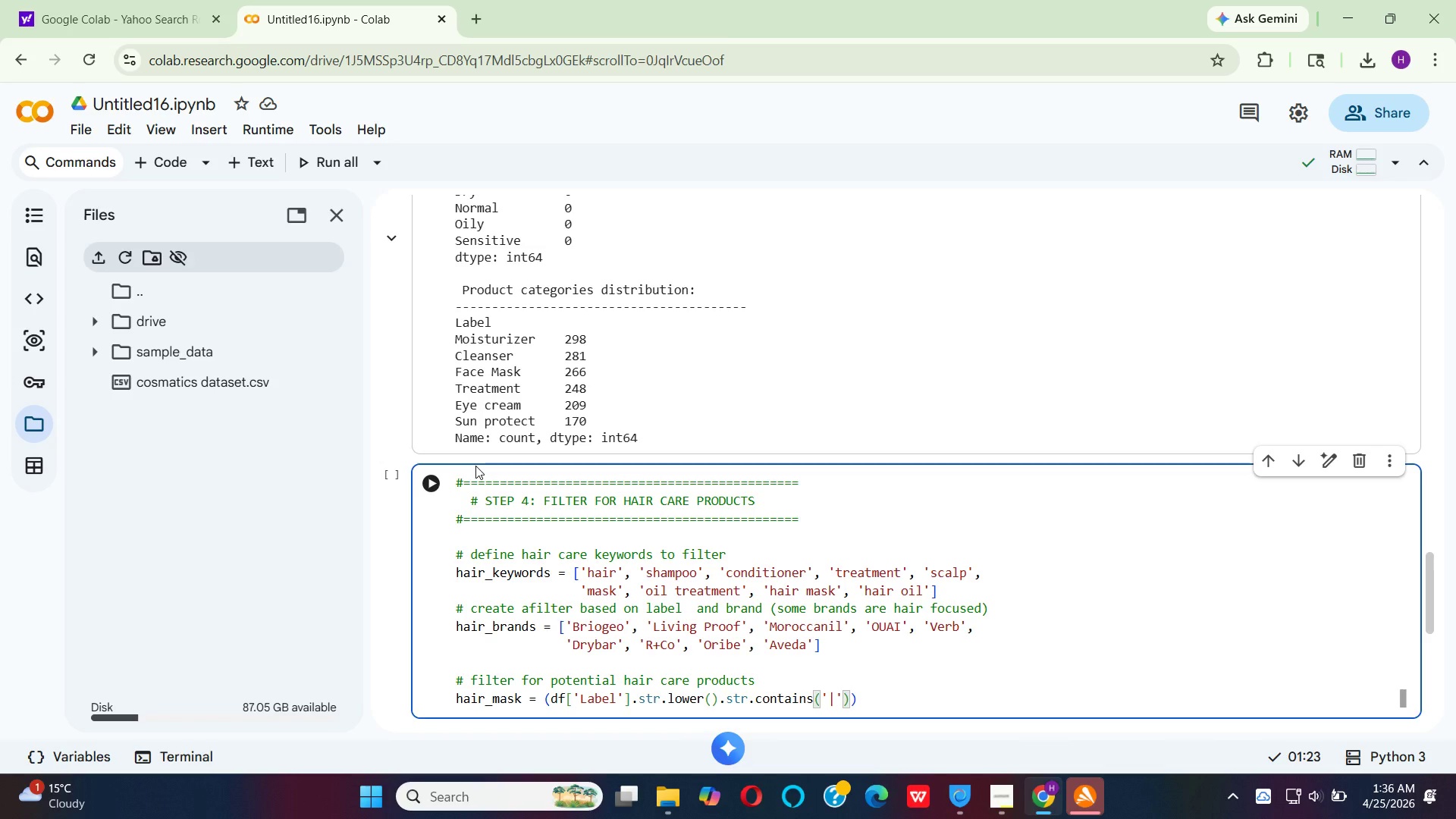 
type(.join)
 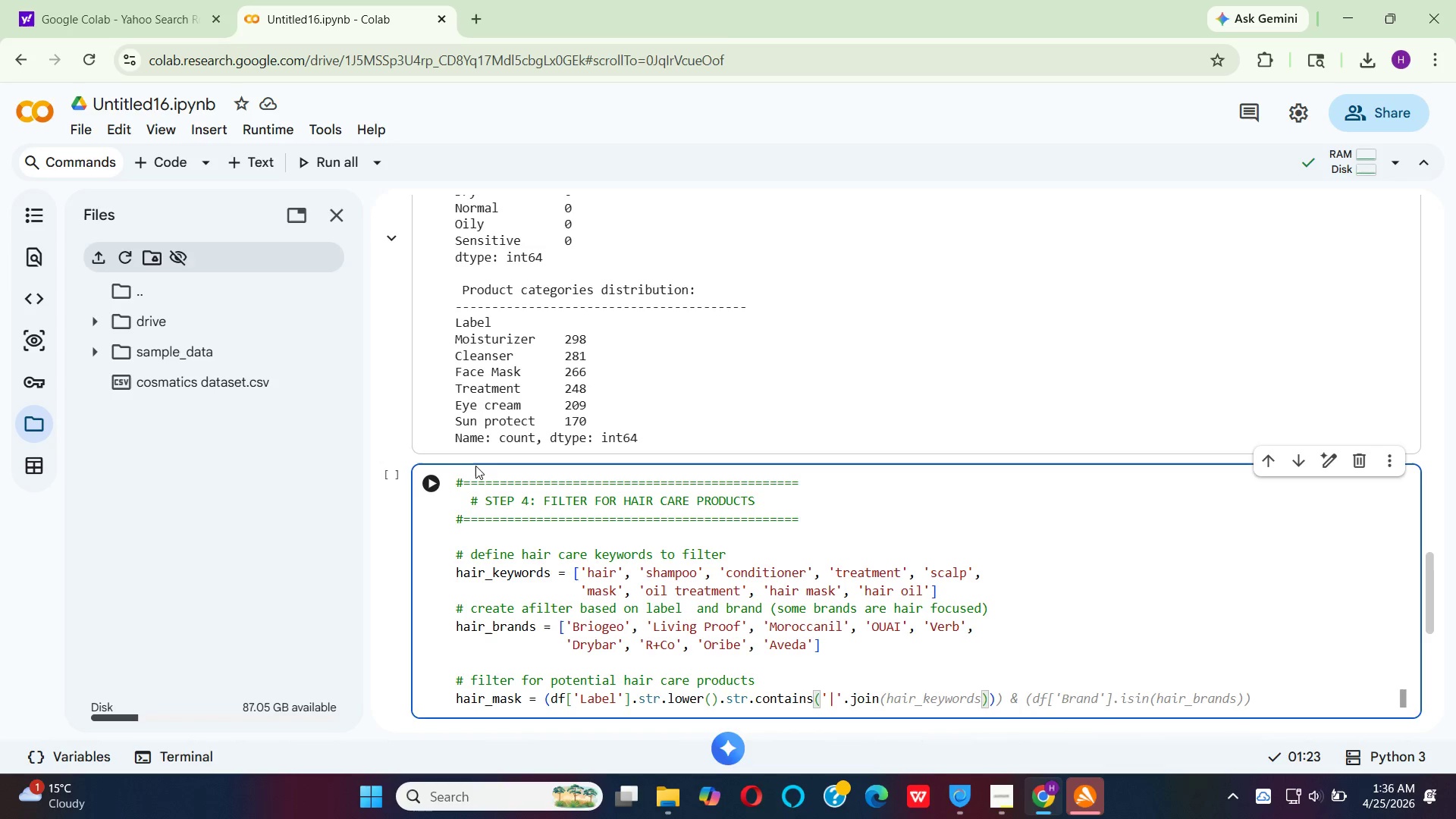 
key(Shift+9)
 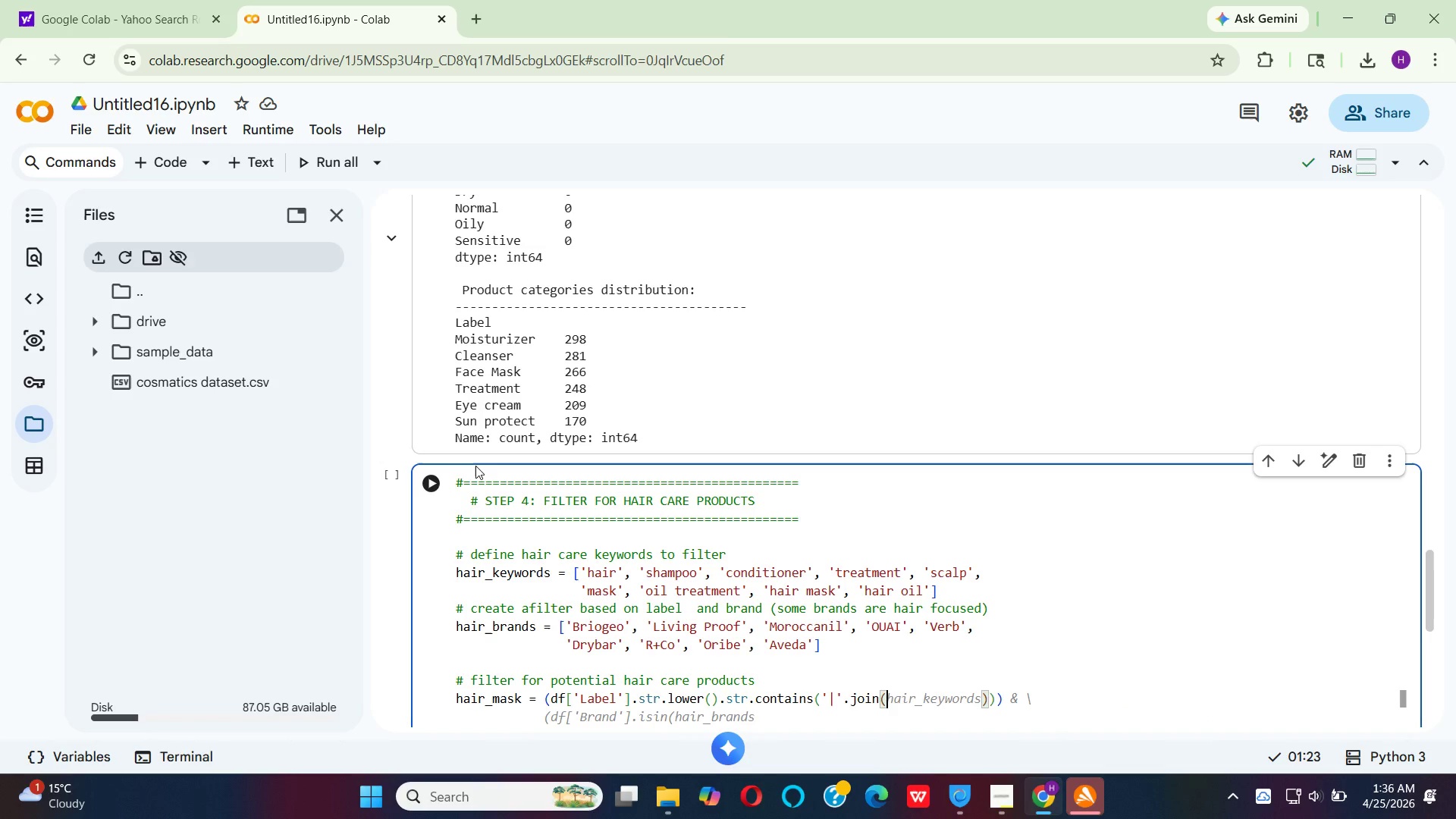 
wait(7.45)
 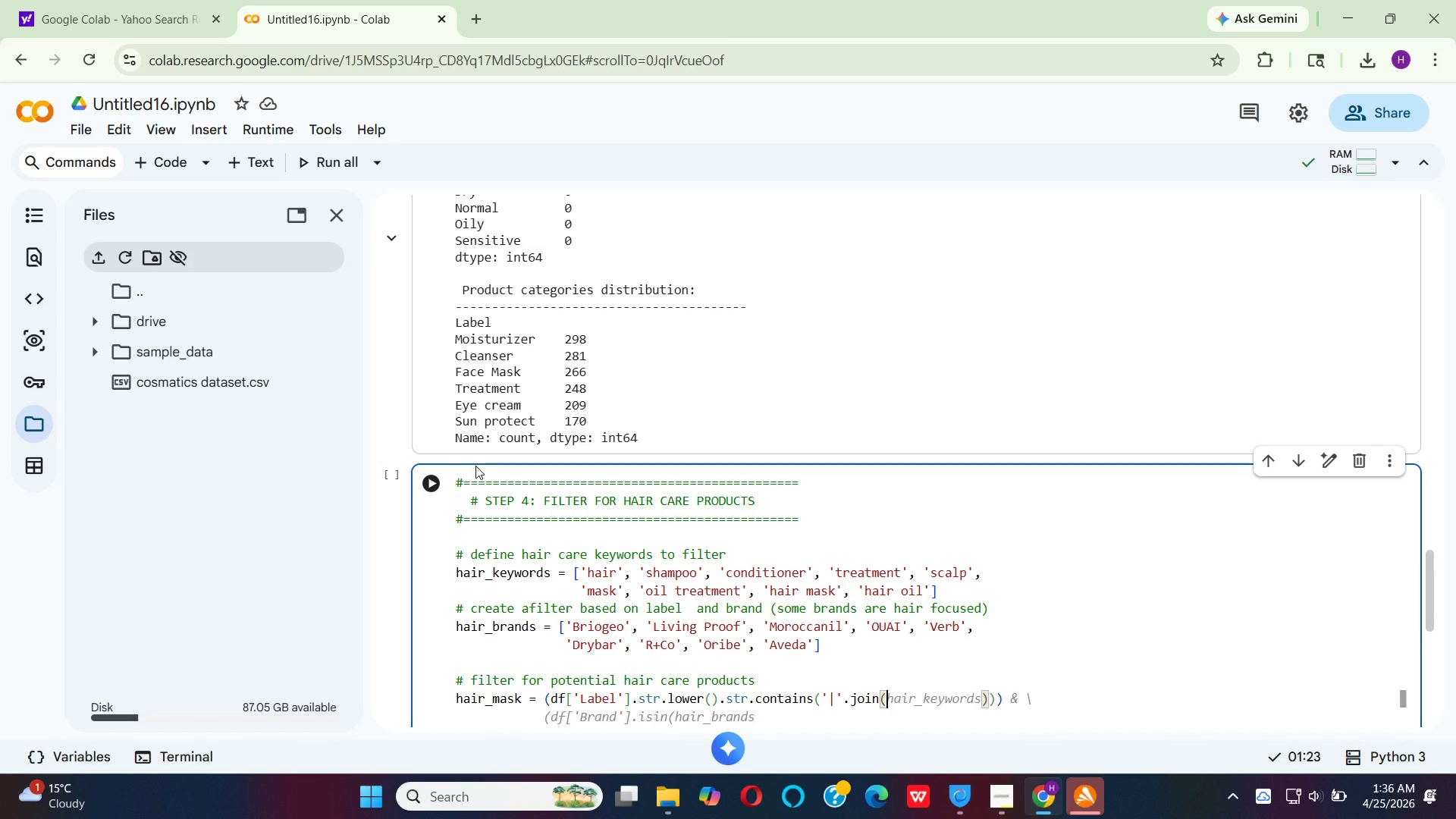 
type(hai)
 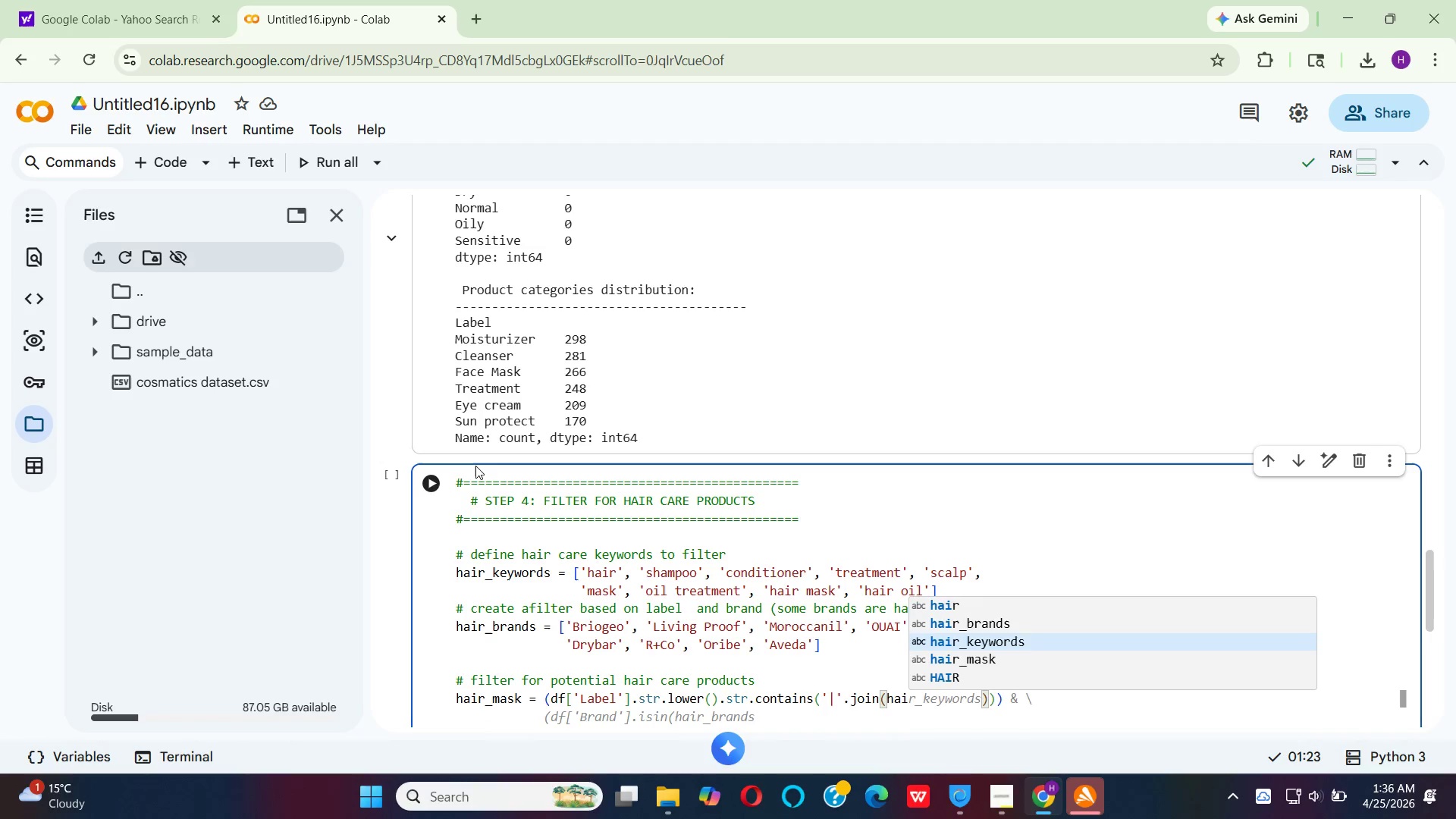 
hold_key(key=R, duration=0.31)
 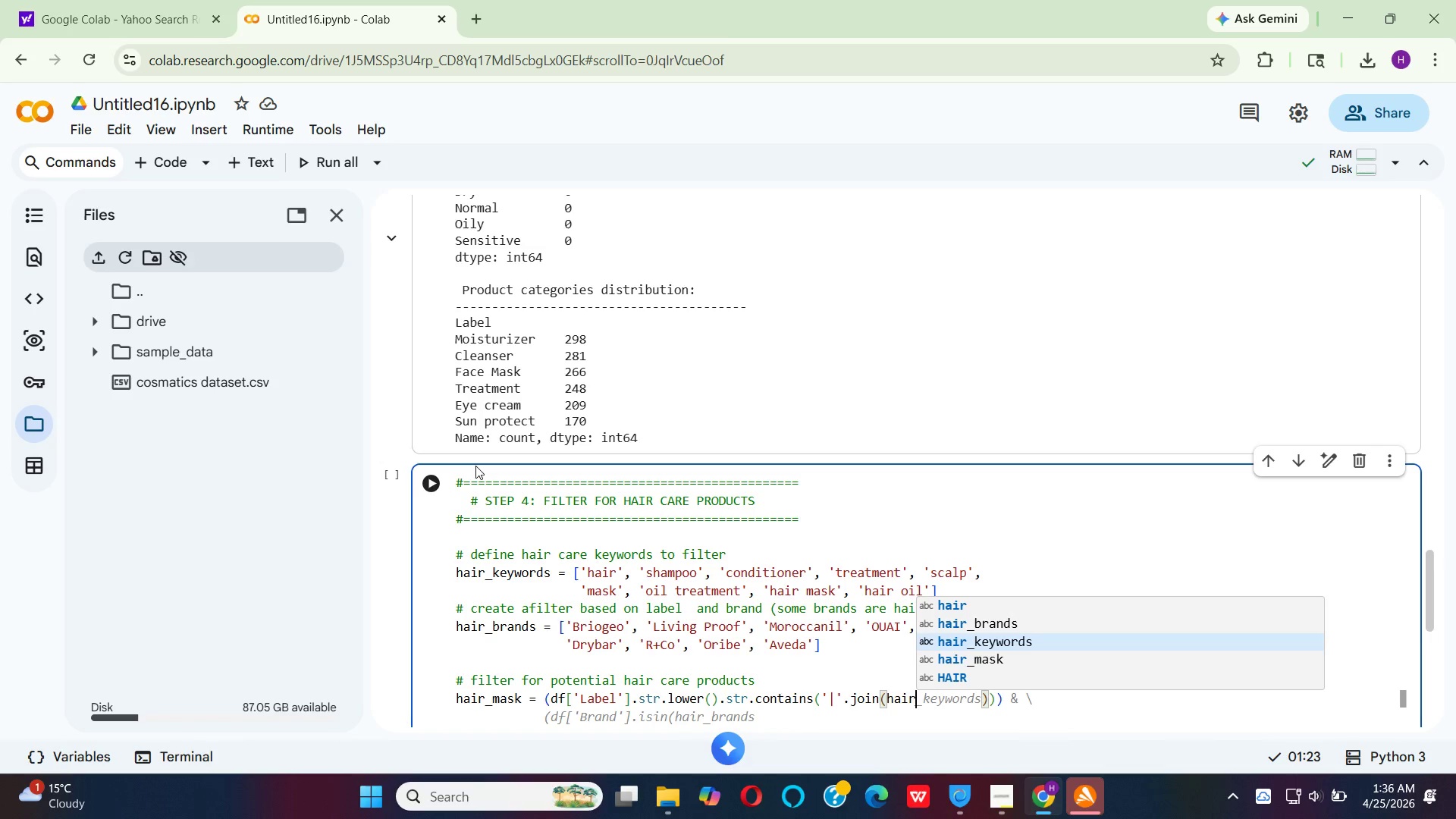 
key(Enter)
 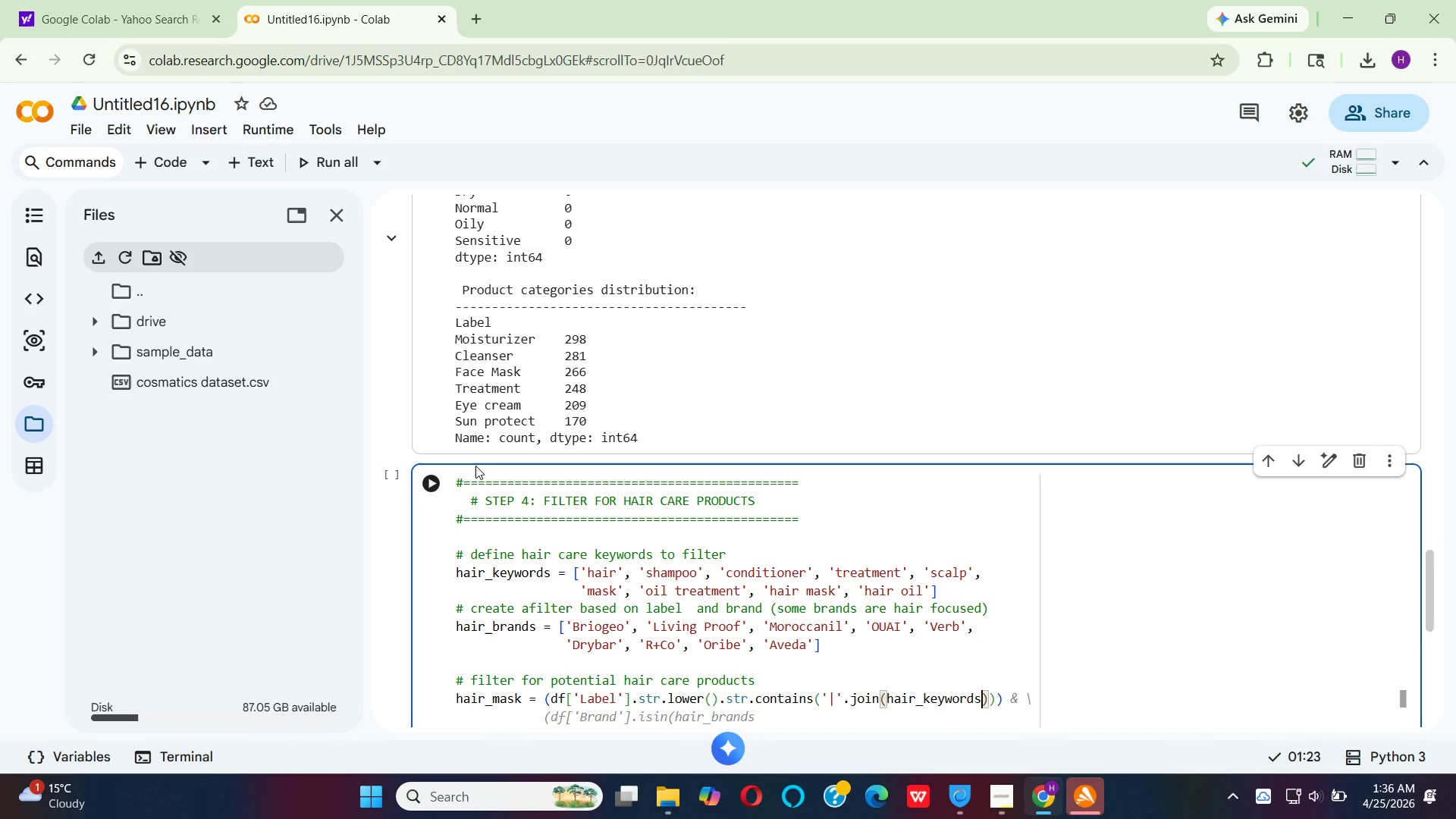 
key(ArrowRight)
 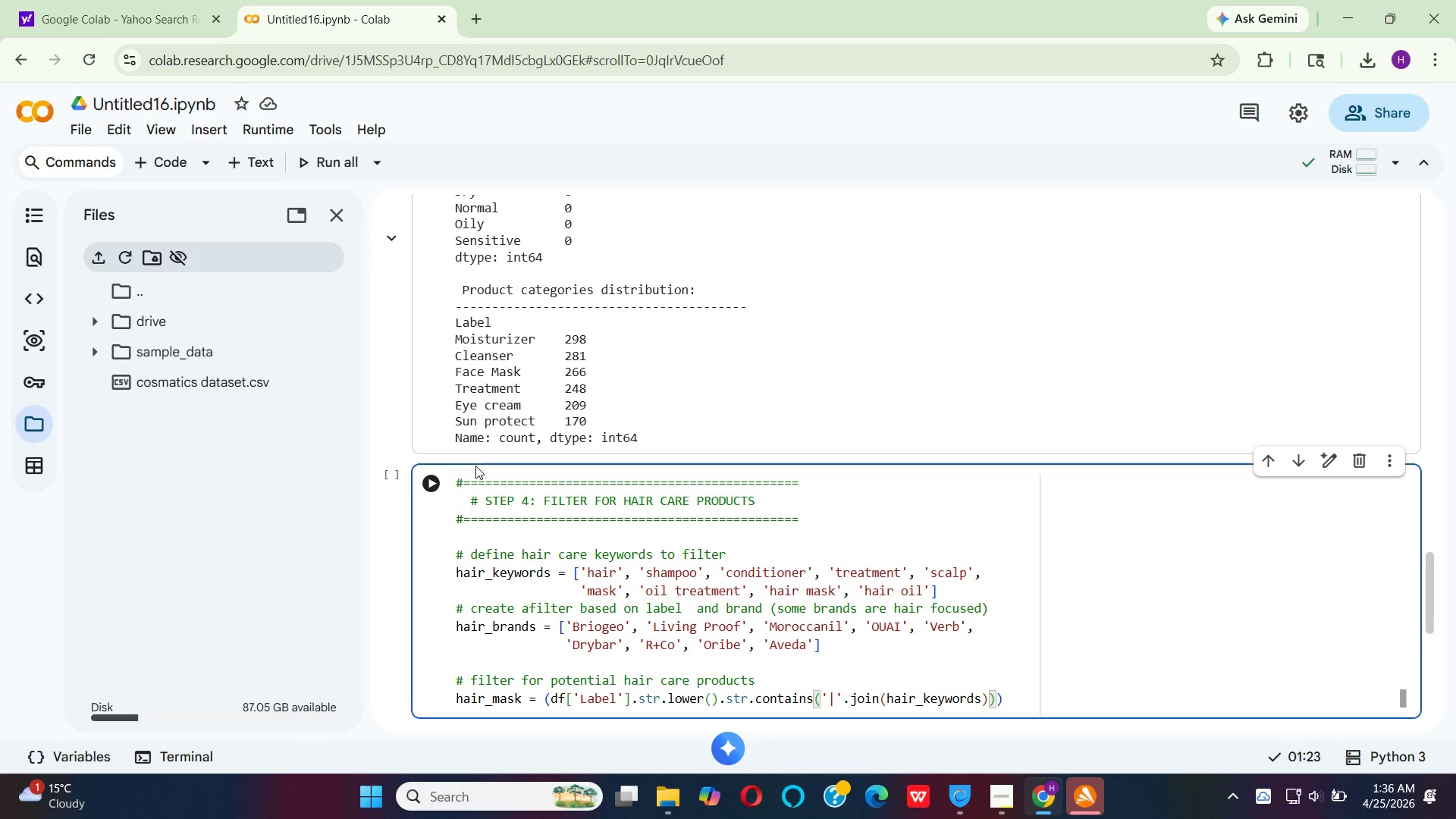 
type(. na=F)
 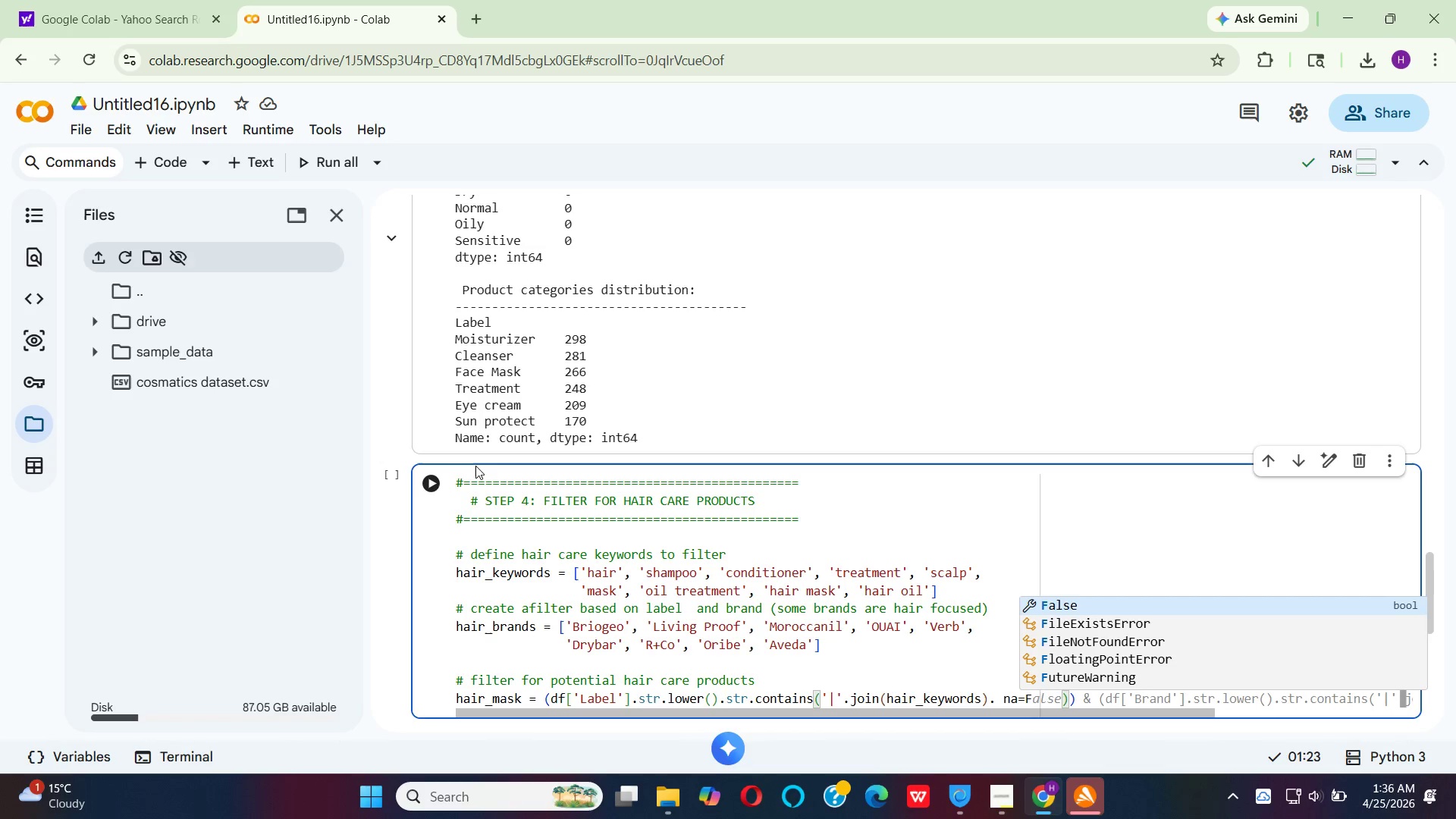 
key(Enter)
 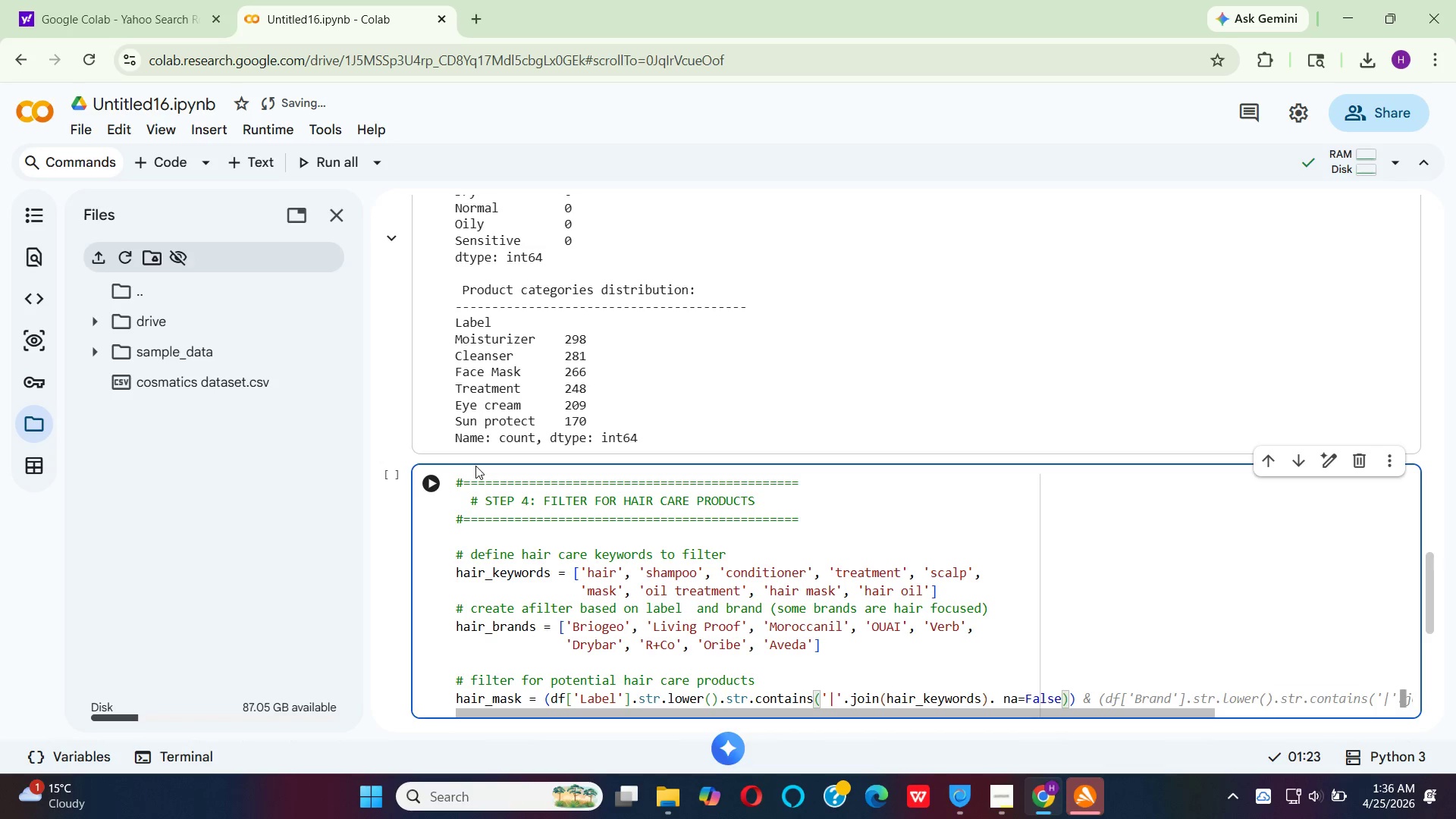 
key(ArrowRight)
 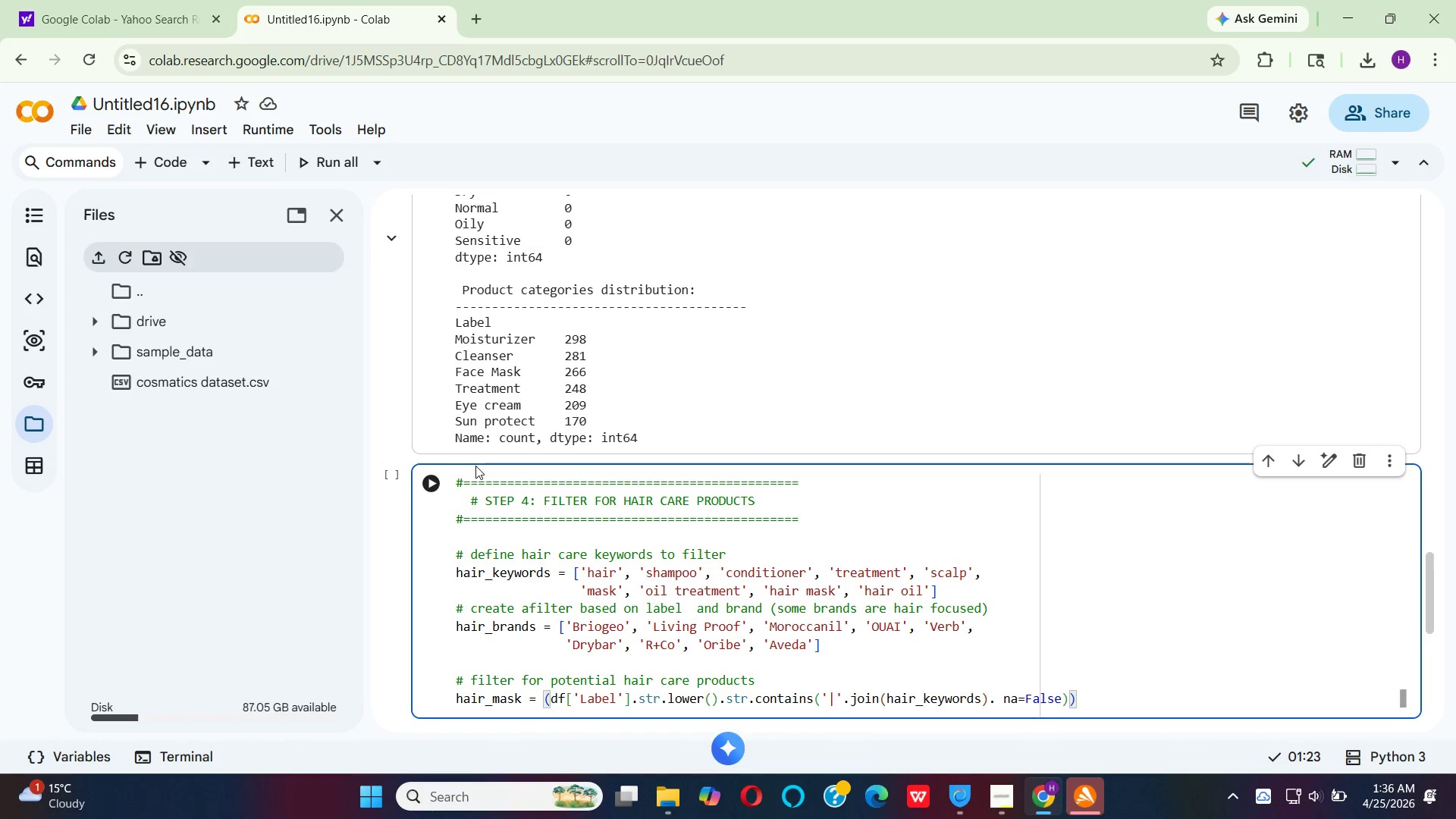 
key(Space)
 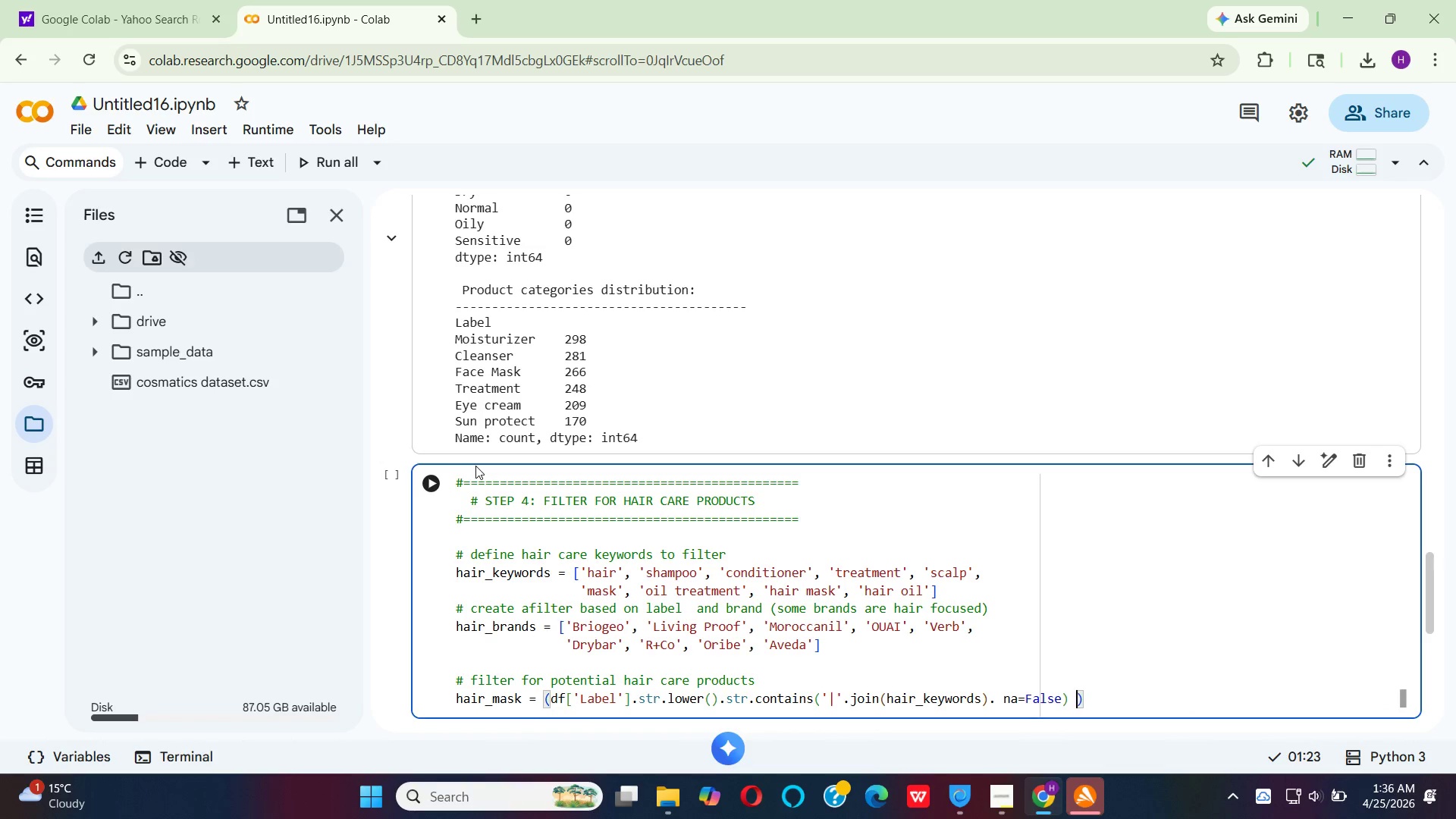 
key(Shift+Backslash)
 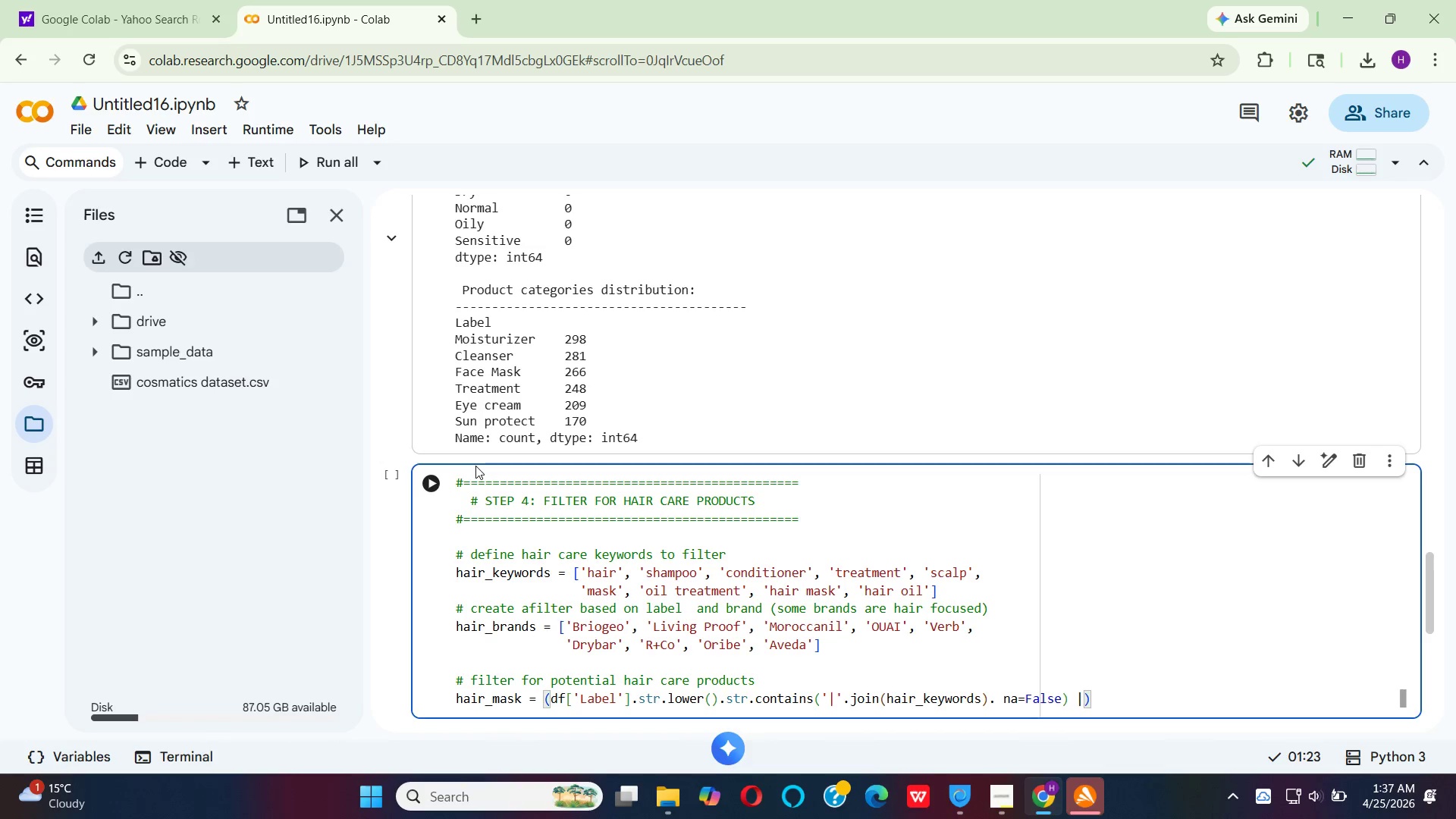 
key(Enter)
 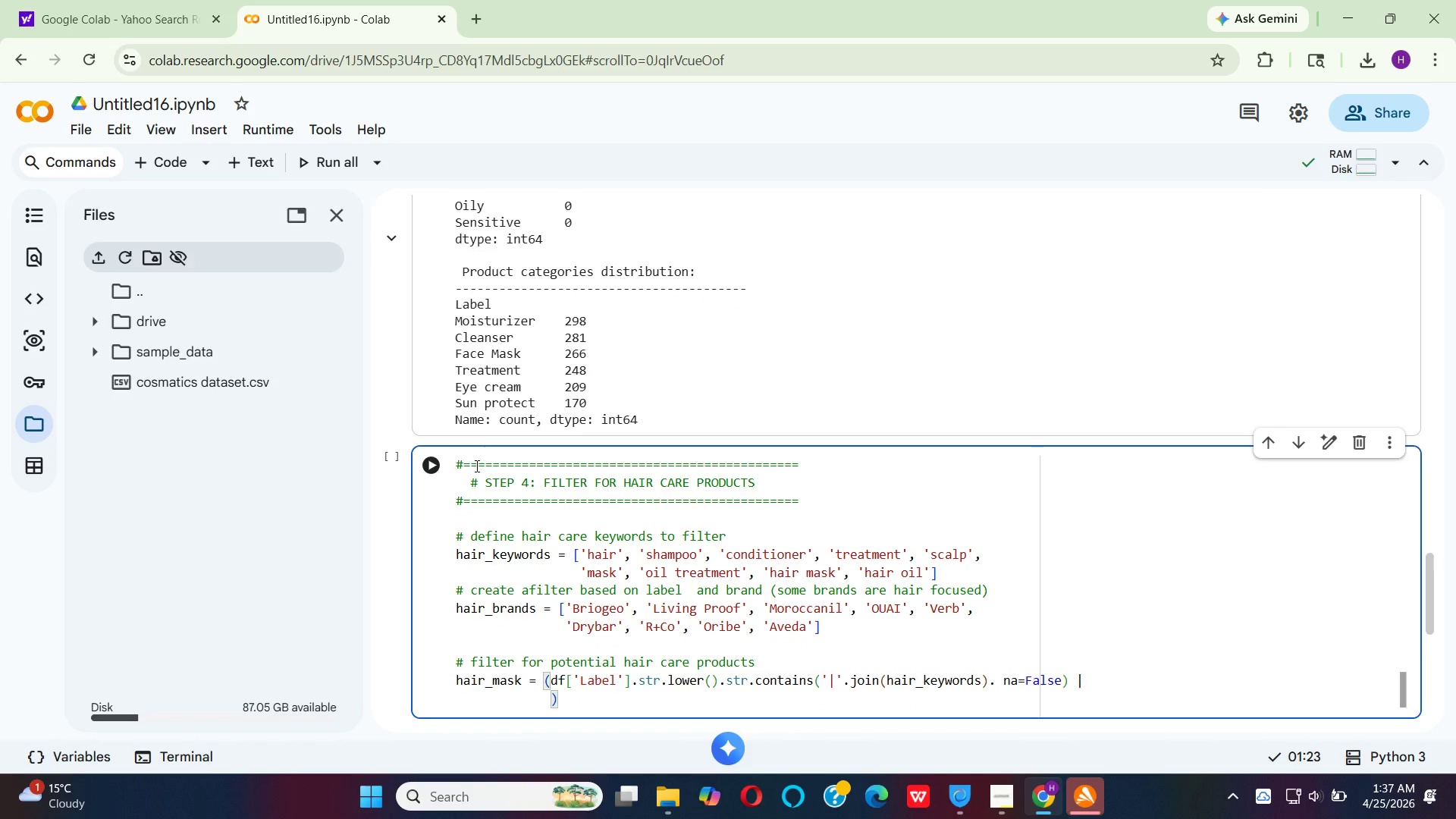 
type(df[')
 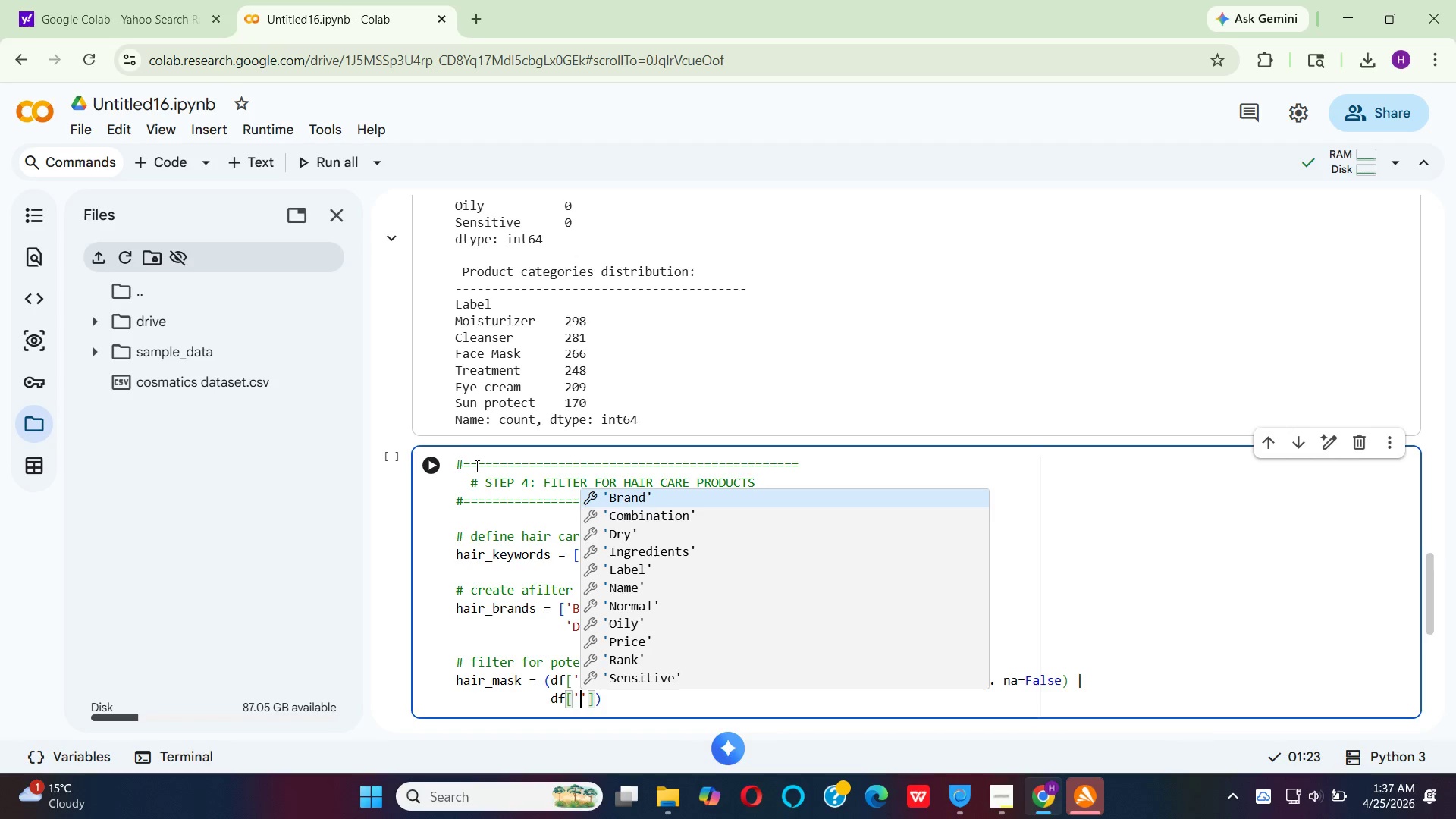 
key(Enter)
 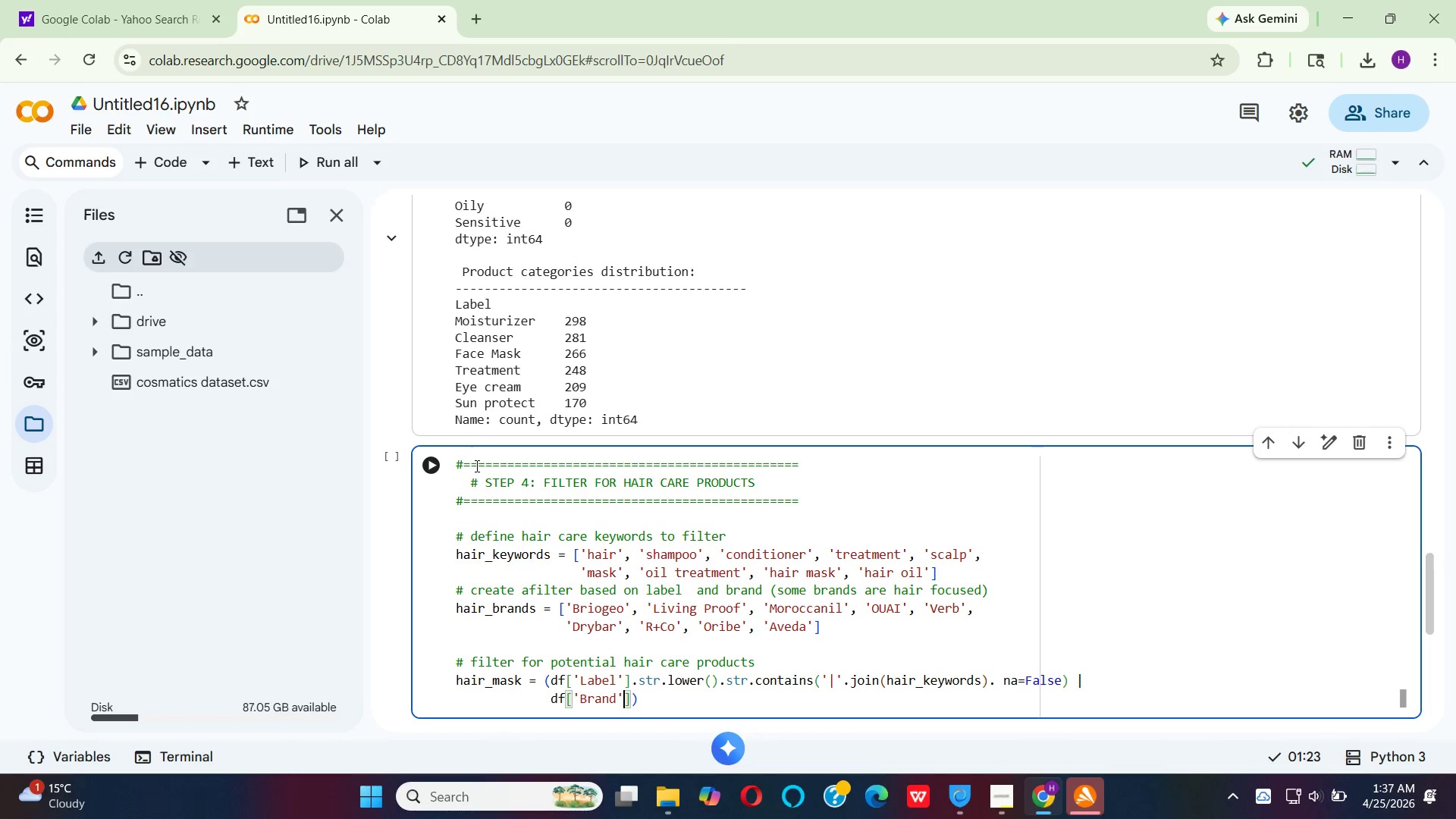 
key(ArrowRight)
 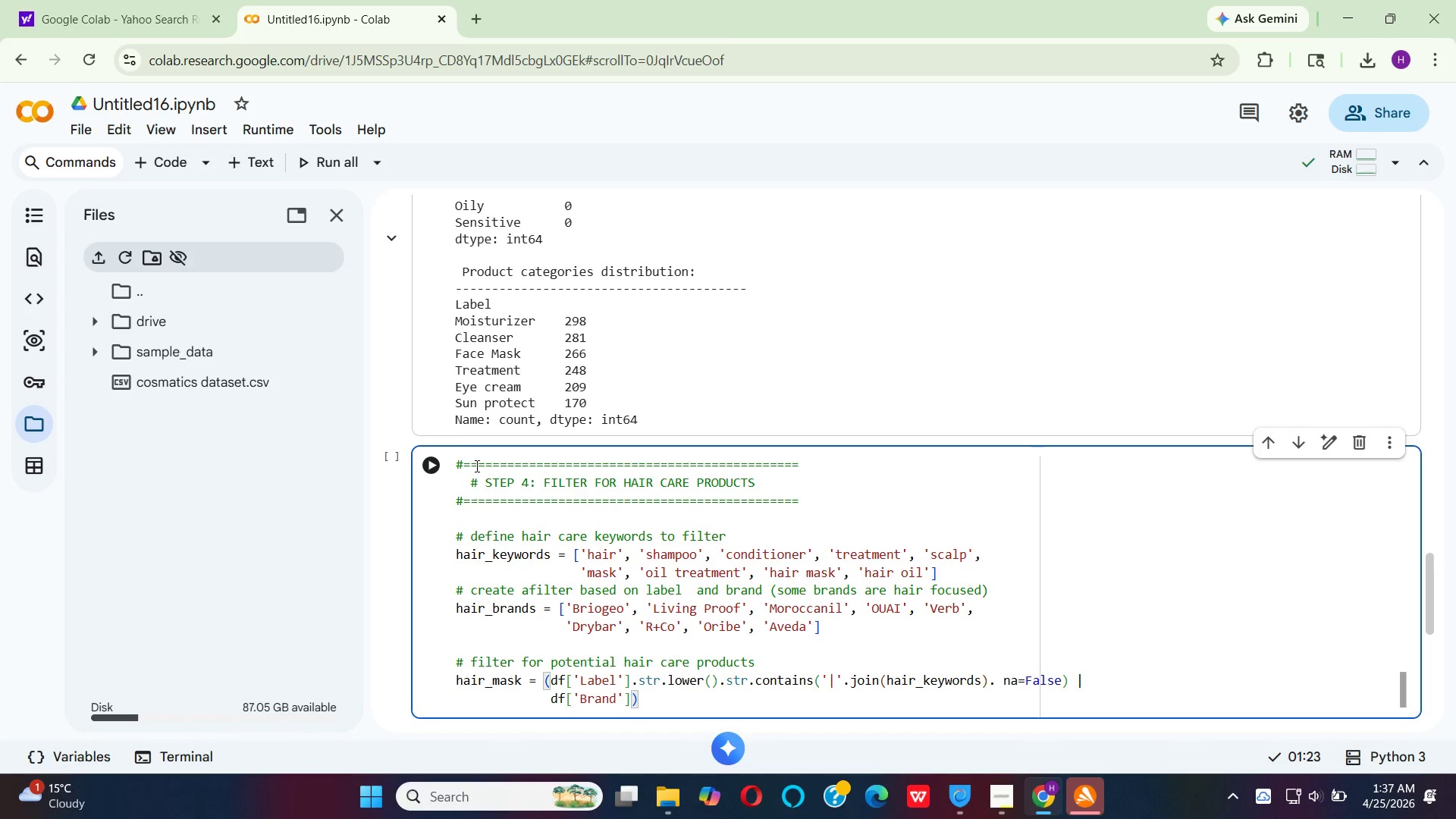 
type(.isin)
 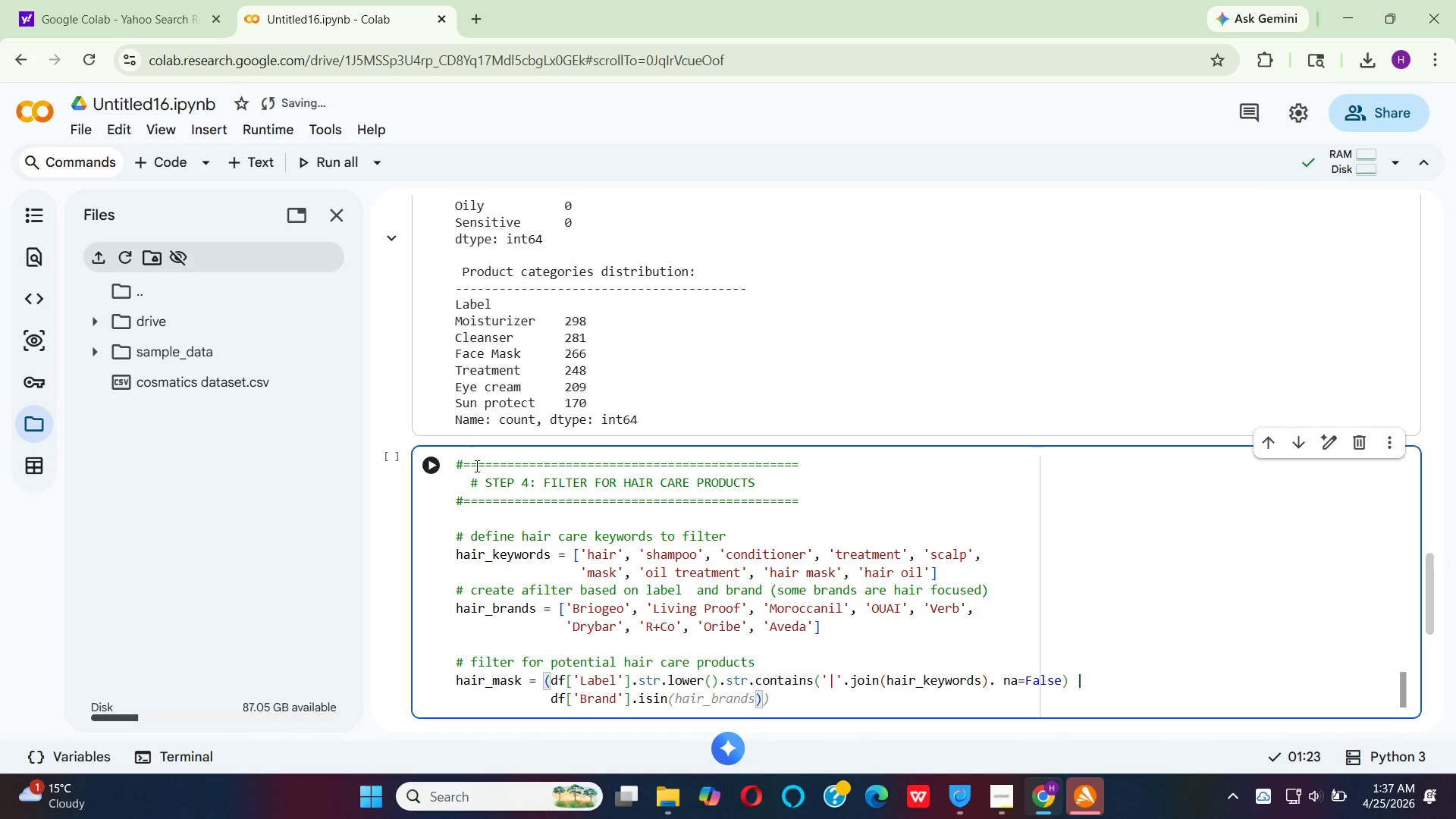 
wait(5.5)
 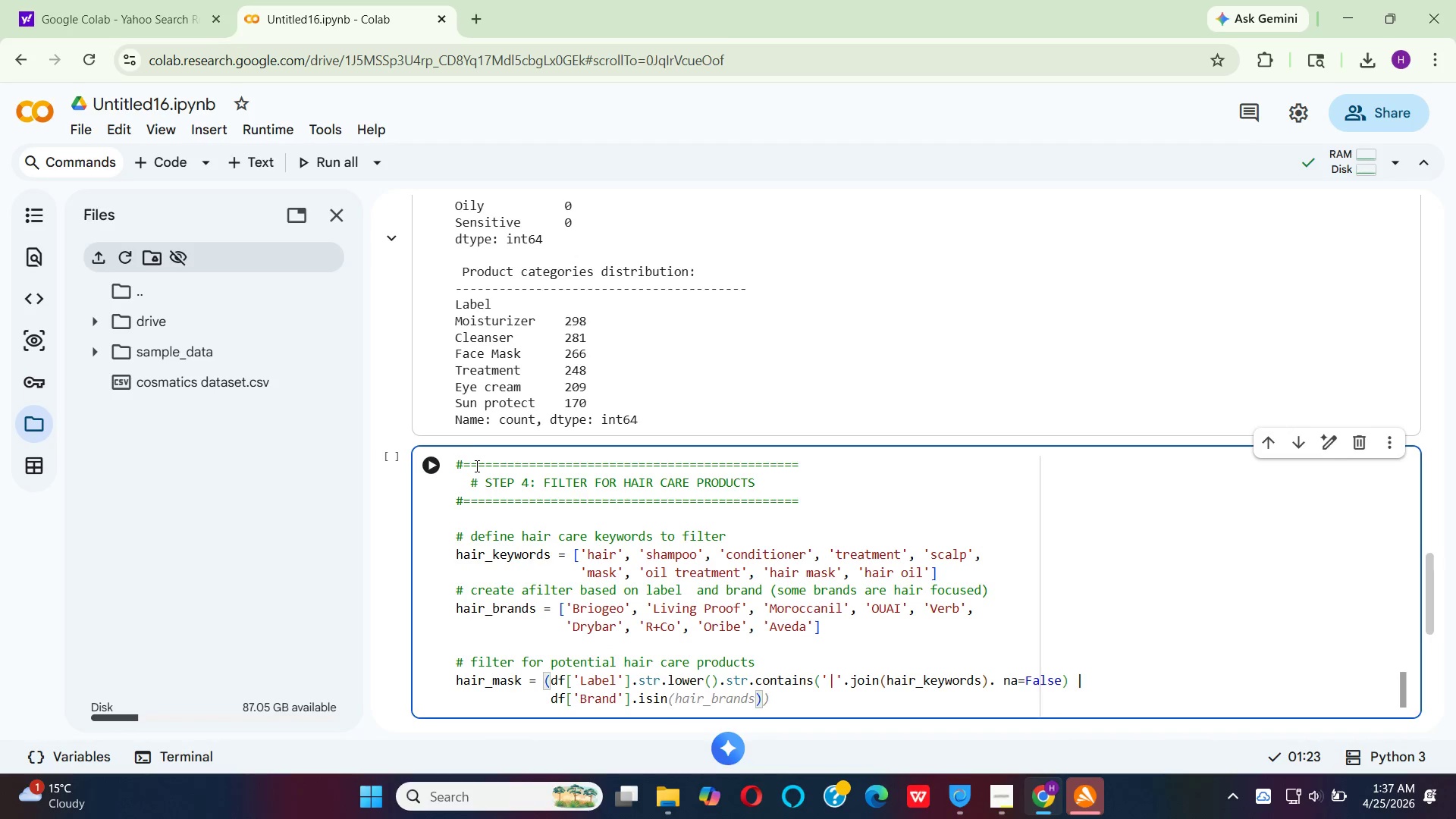 
type((hair)
 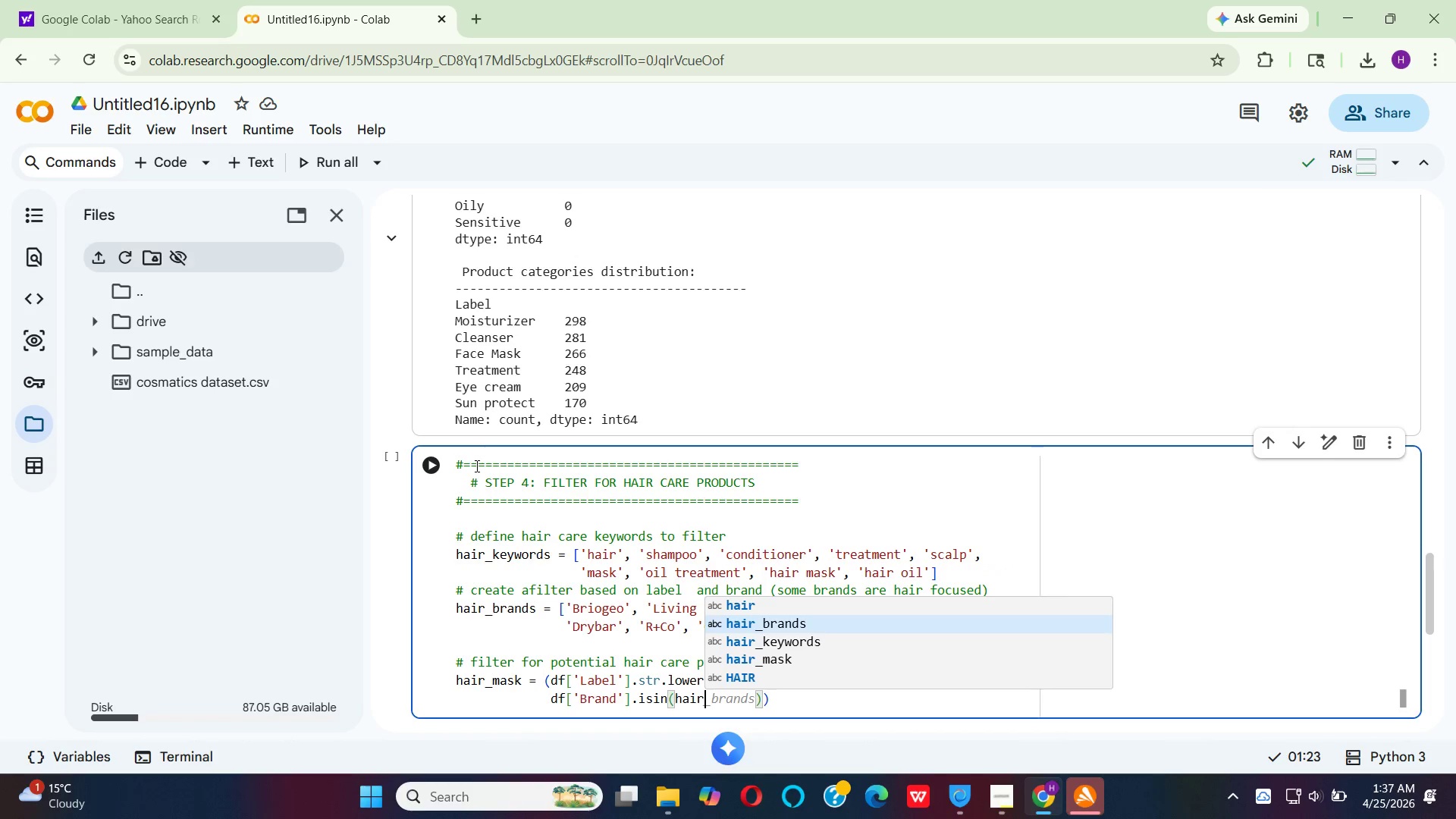 
key(Enter)
 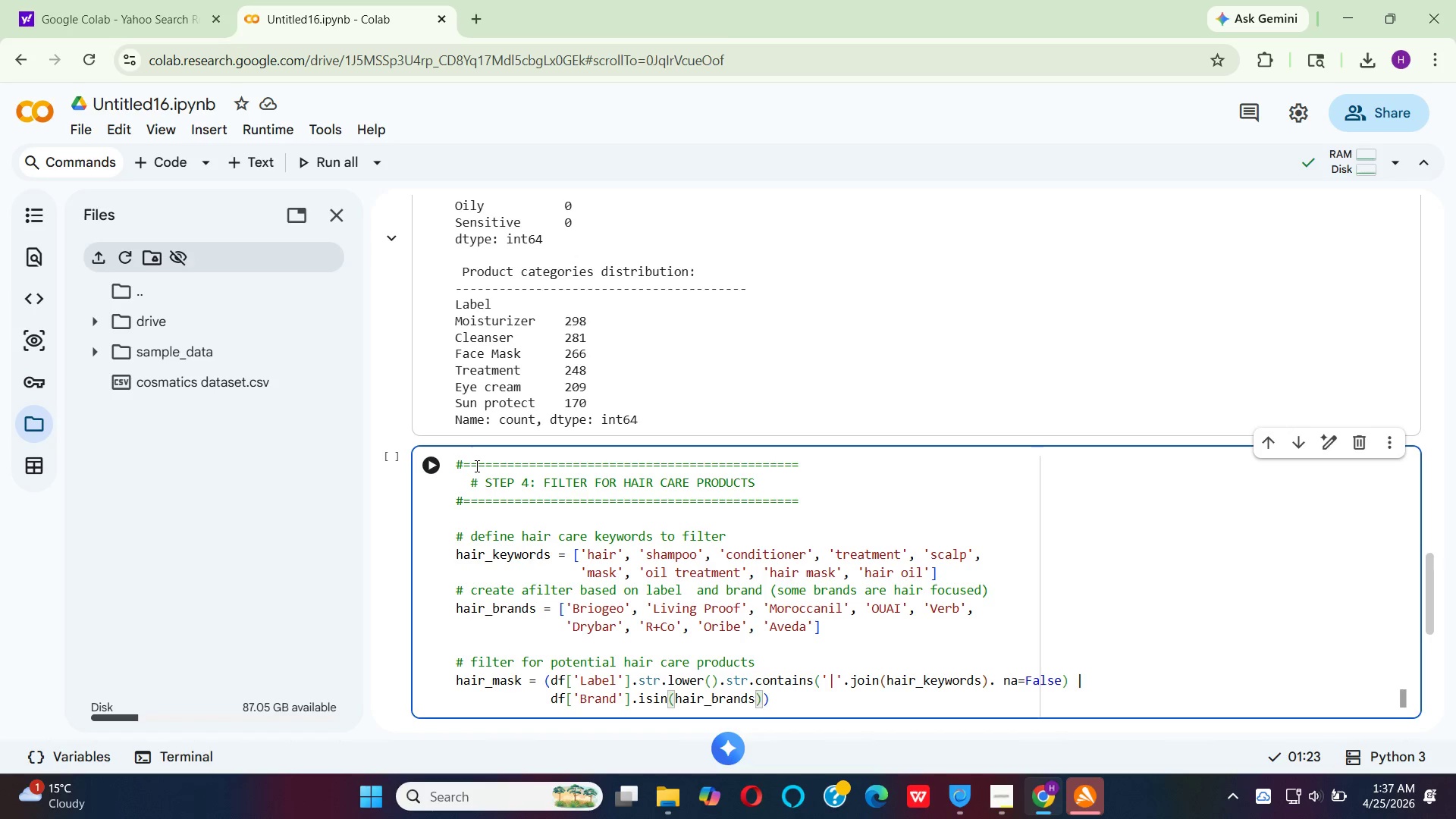 
key(ArrowRight)
 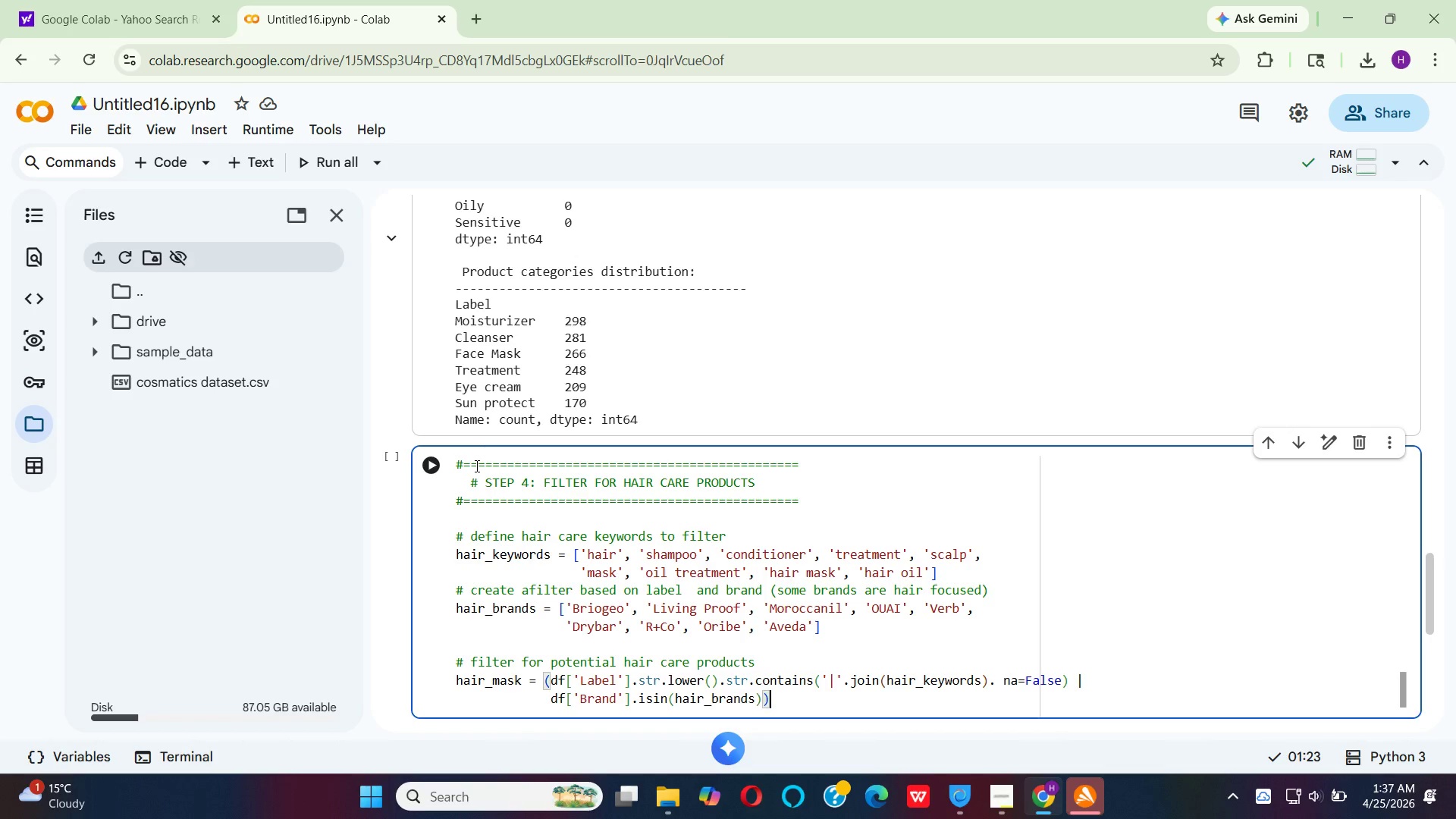 
key(ArrowRight)
 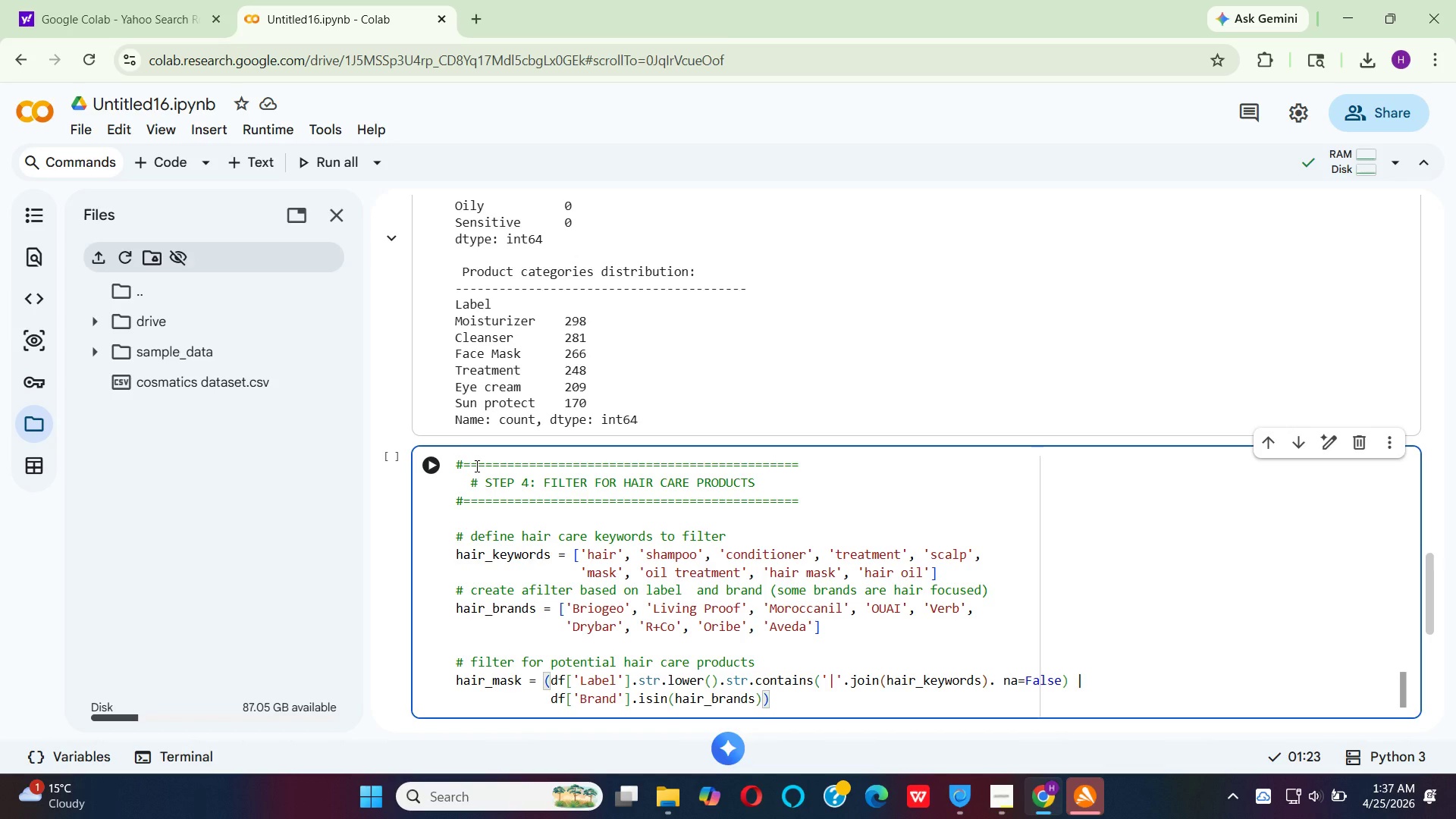 
key(Enter)
 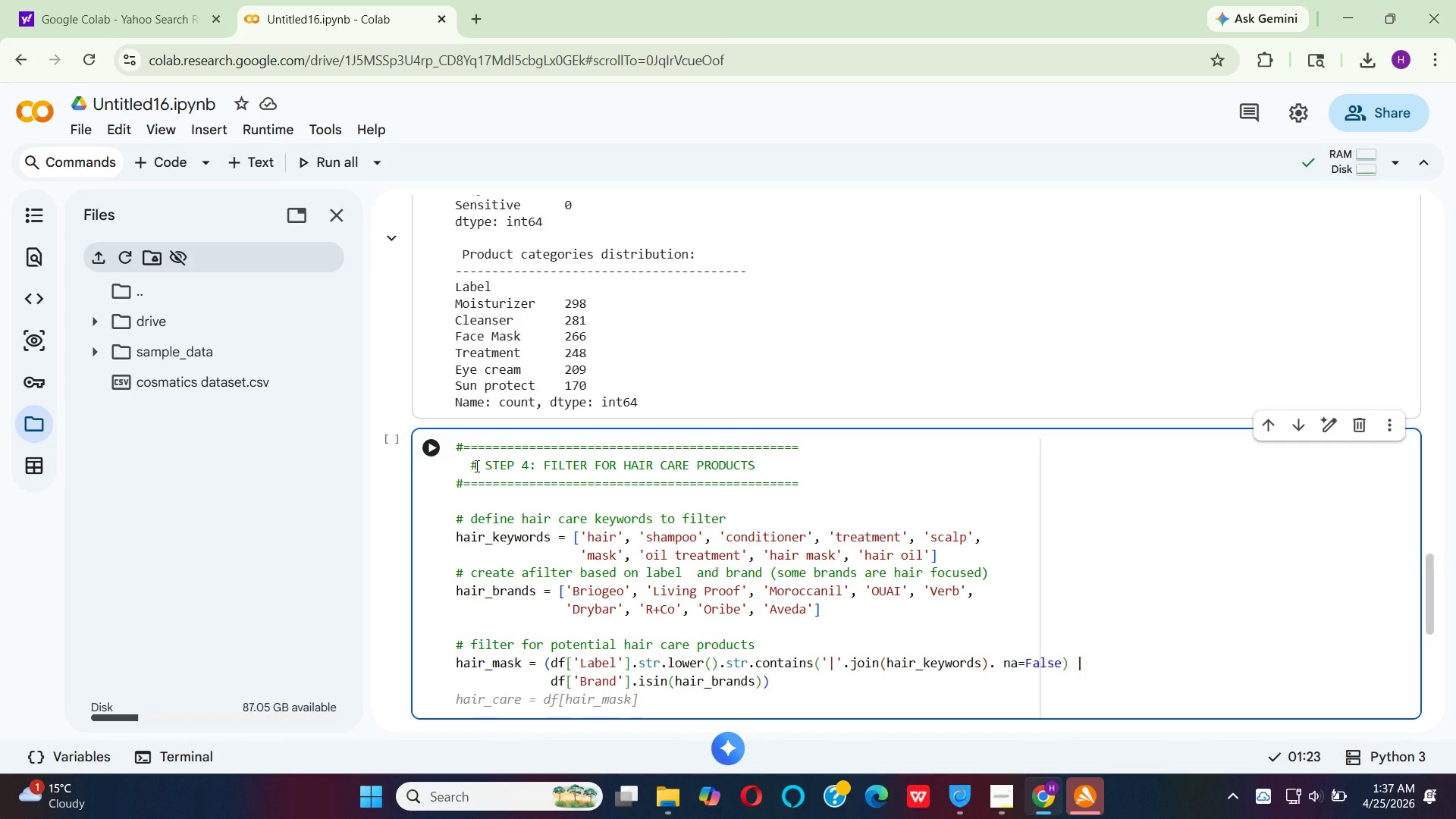 
key(Enter)
 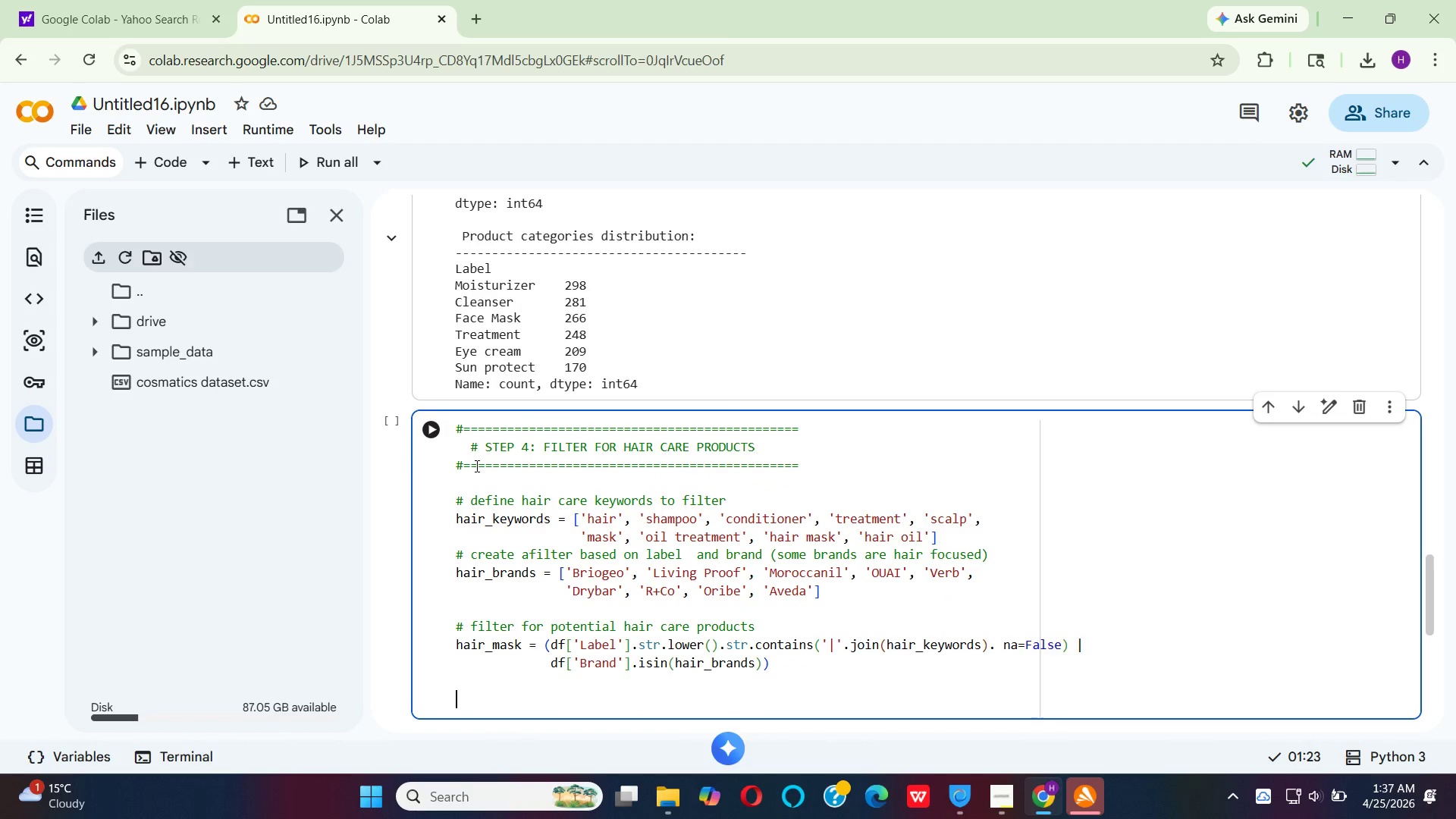 
type(ha)
 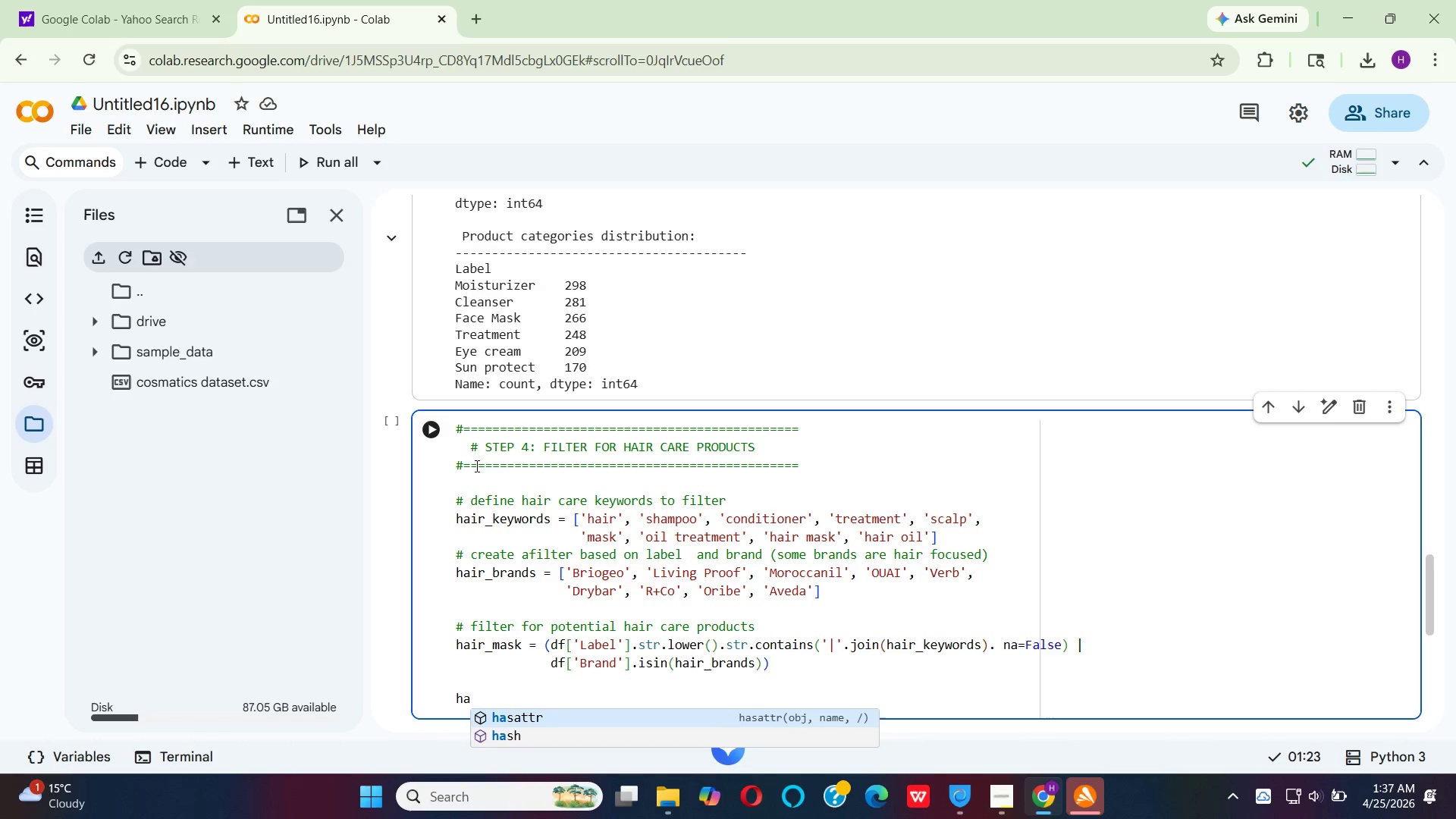 
type(ir)
 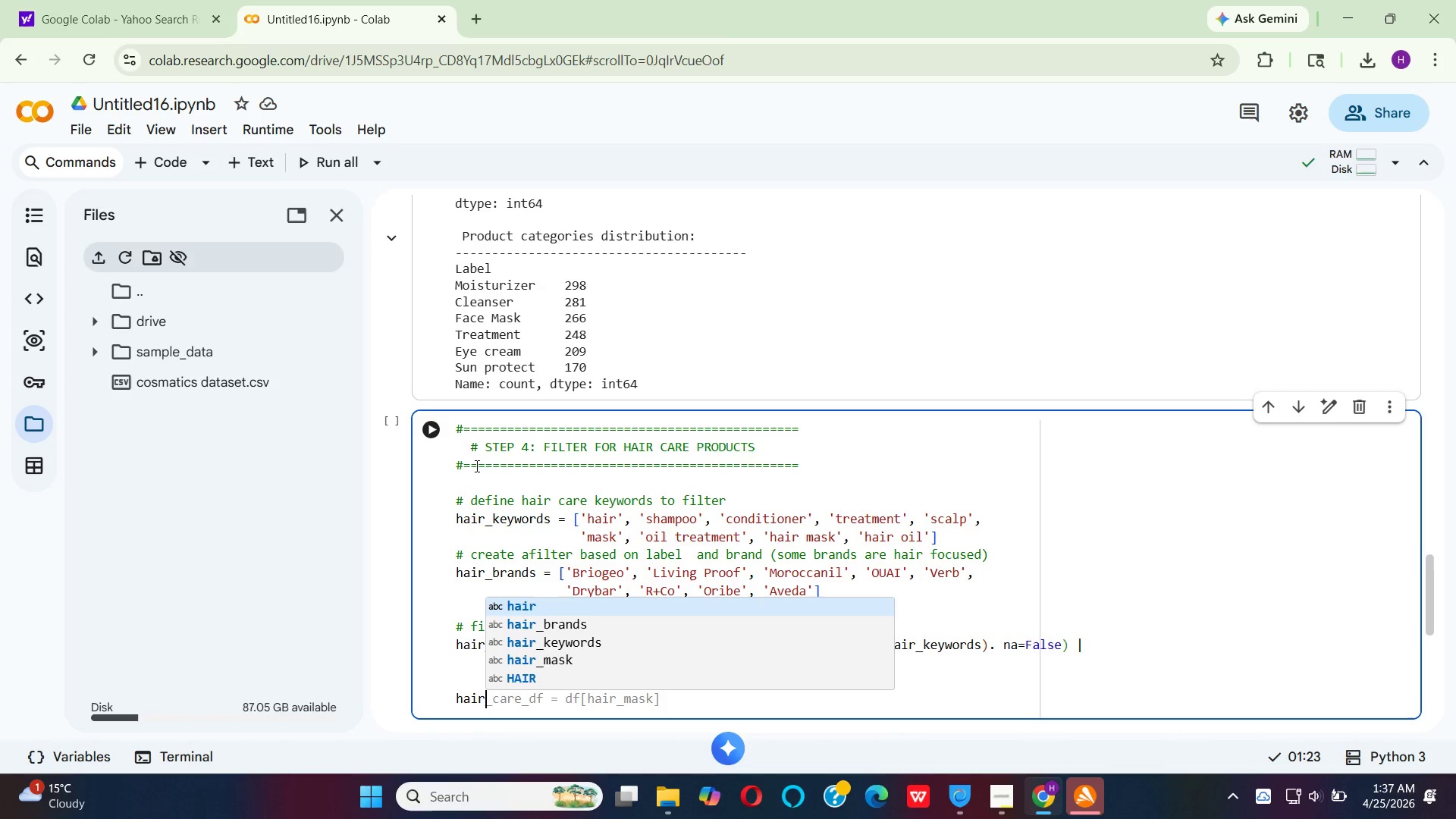 
type(_products = df[)
 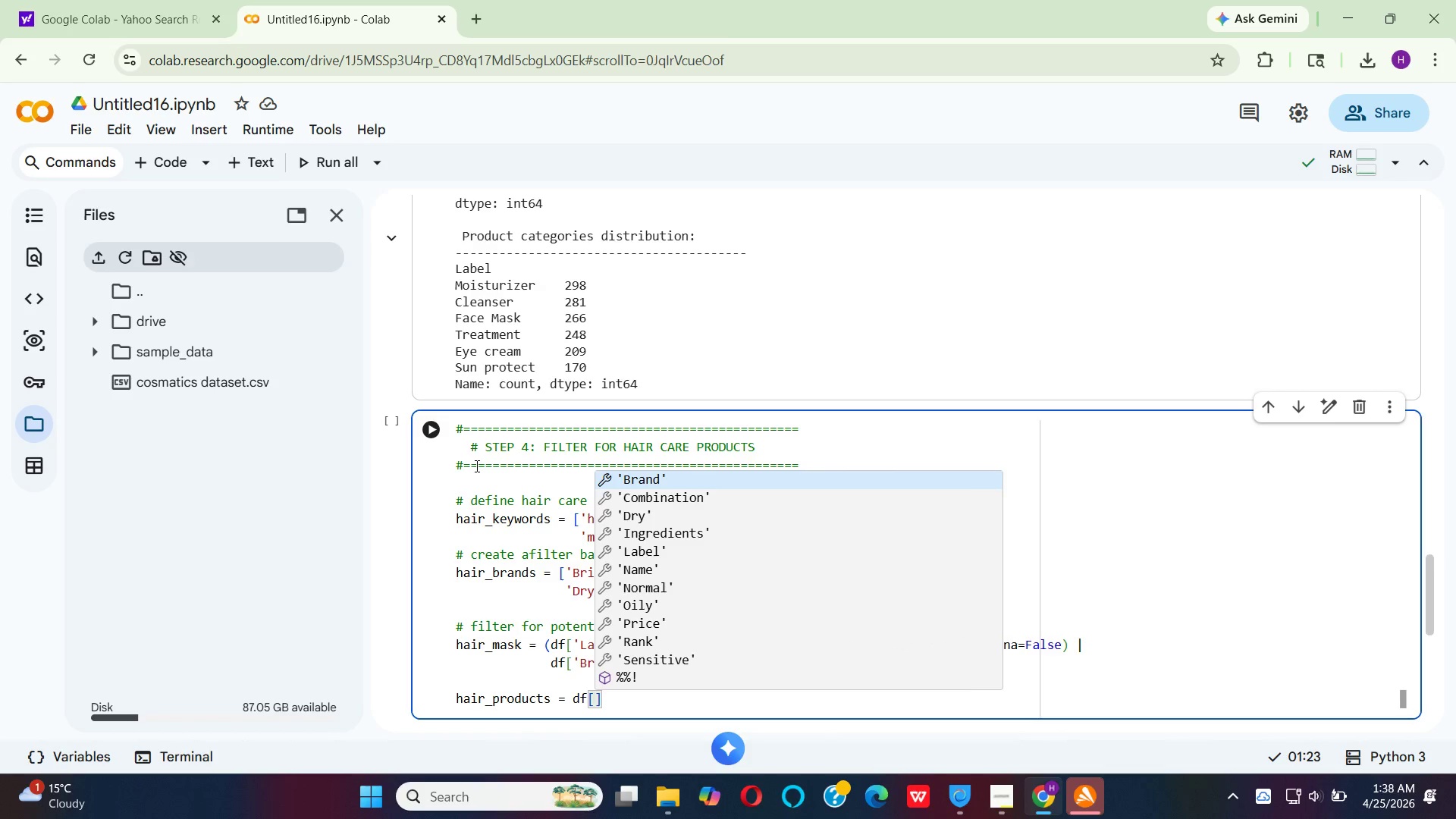 
wait(7.66)
 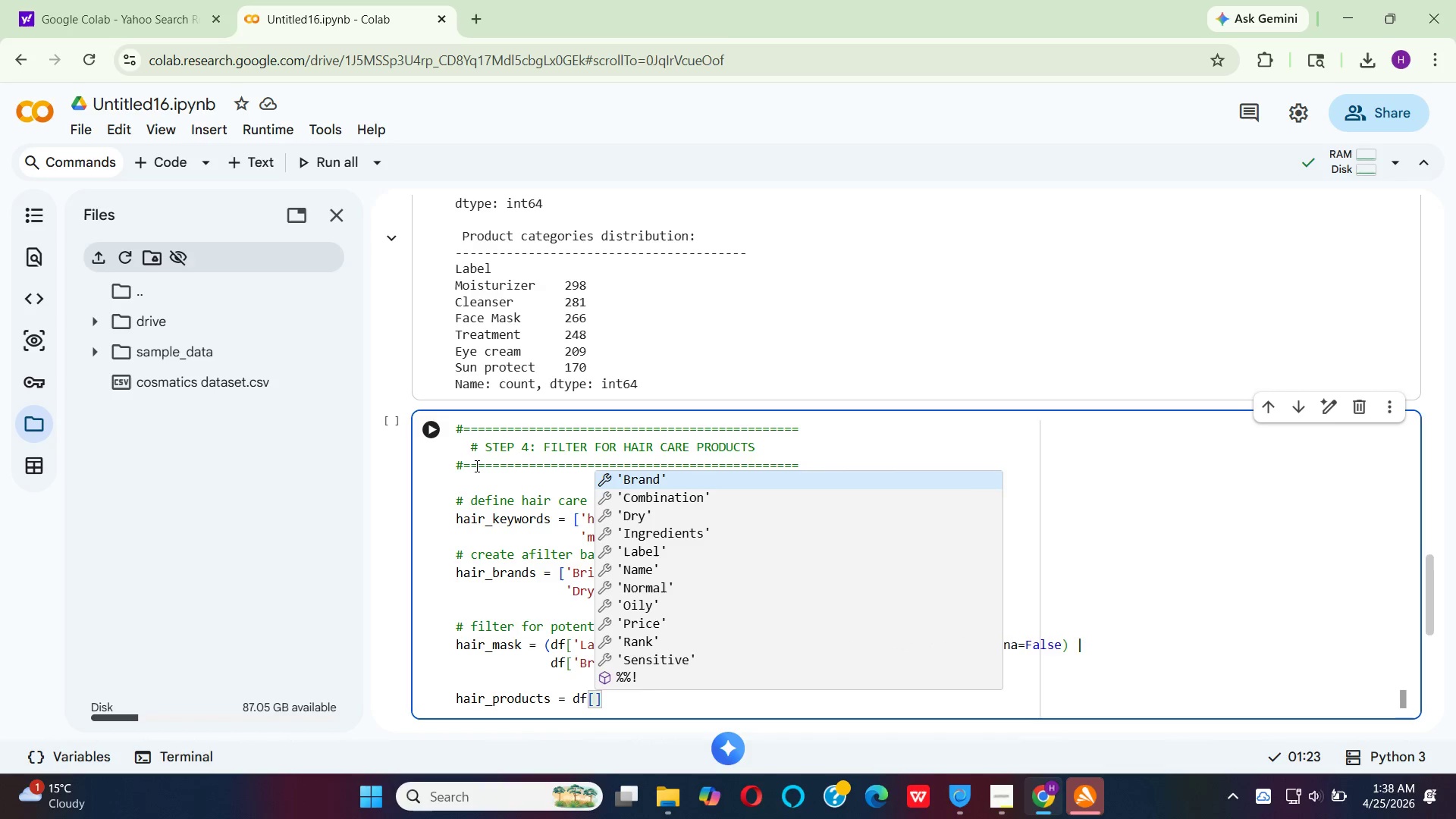 
type(ha)
 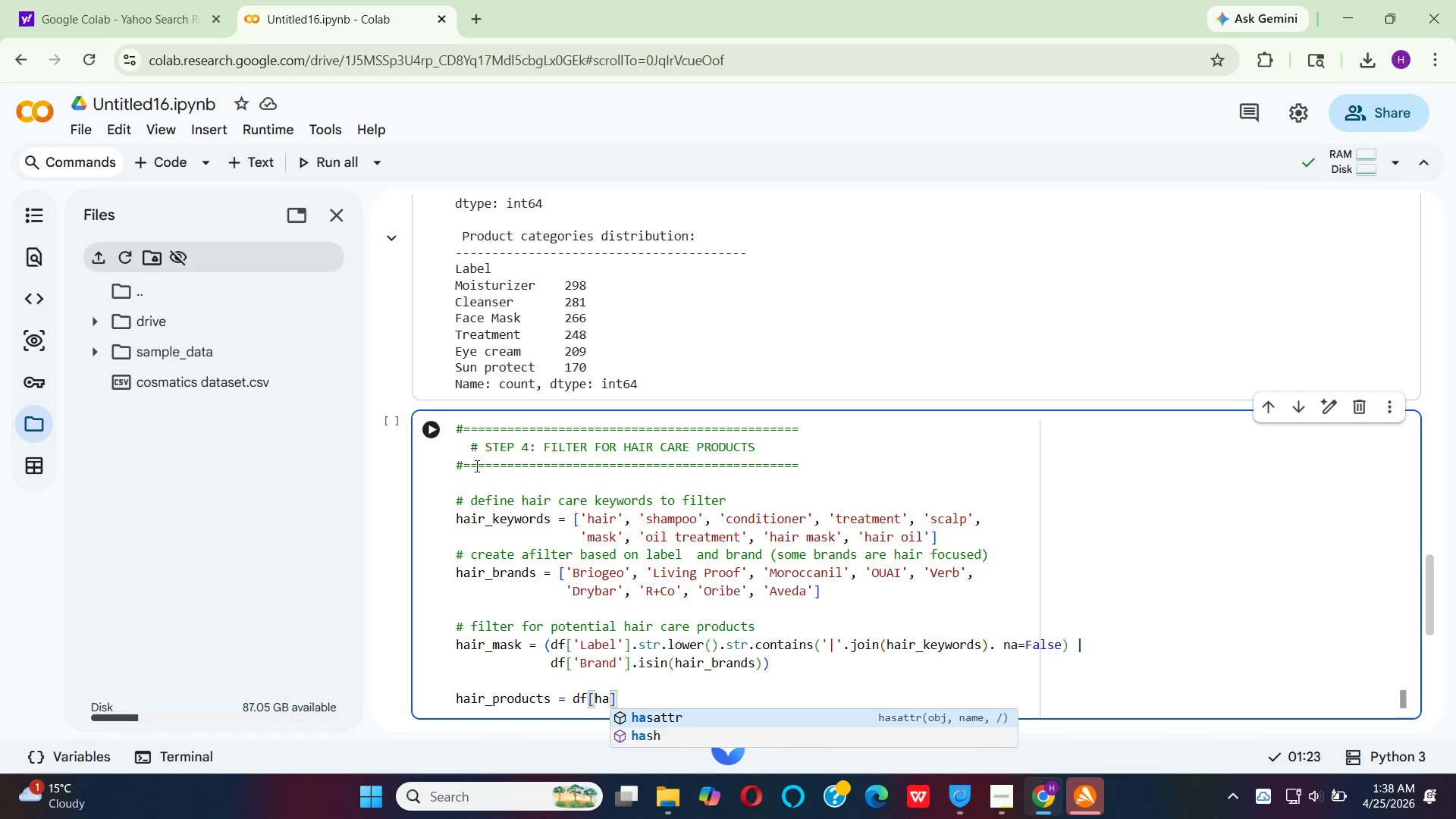 
type(ir)
 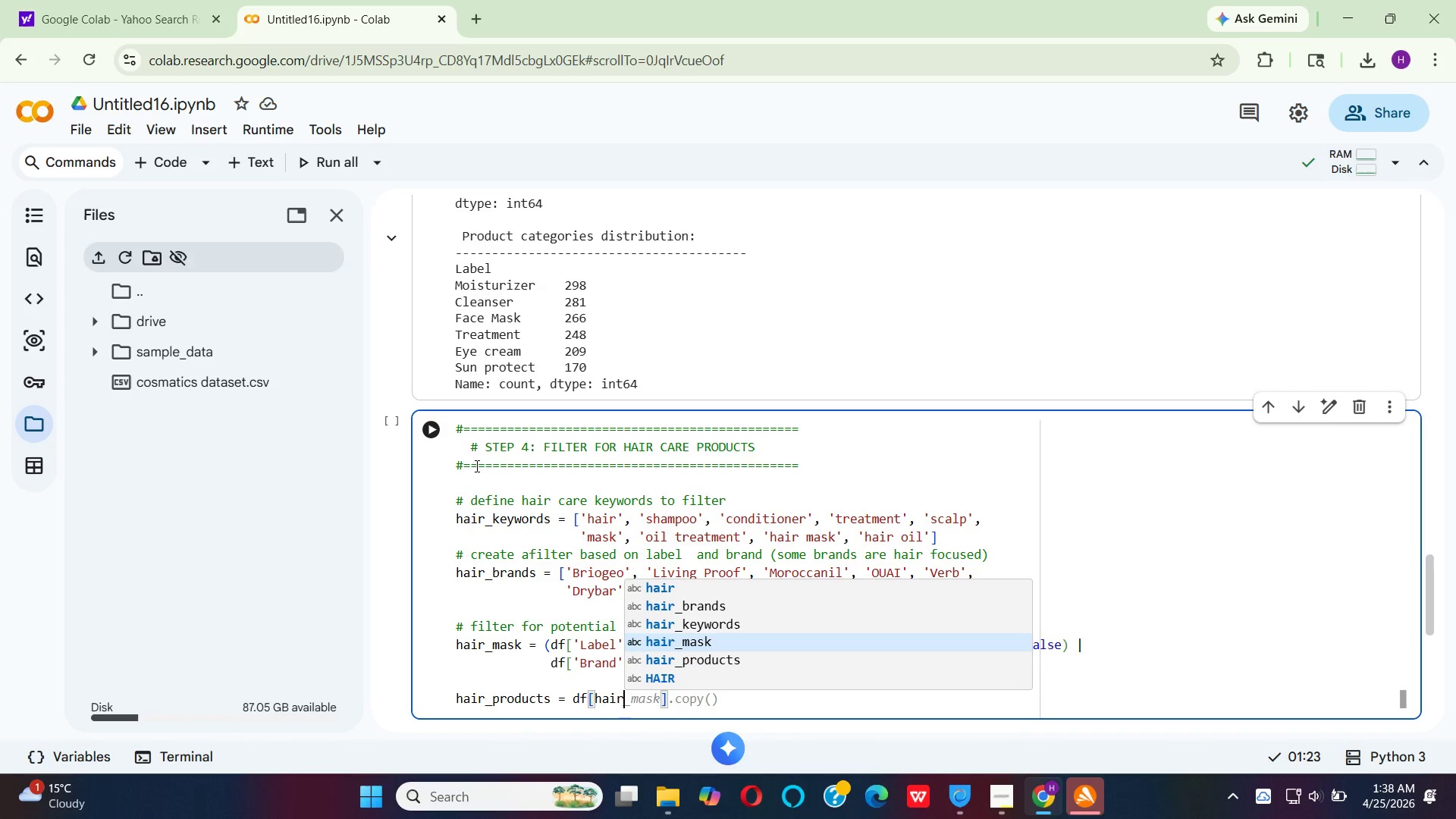 
key(Enter)
 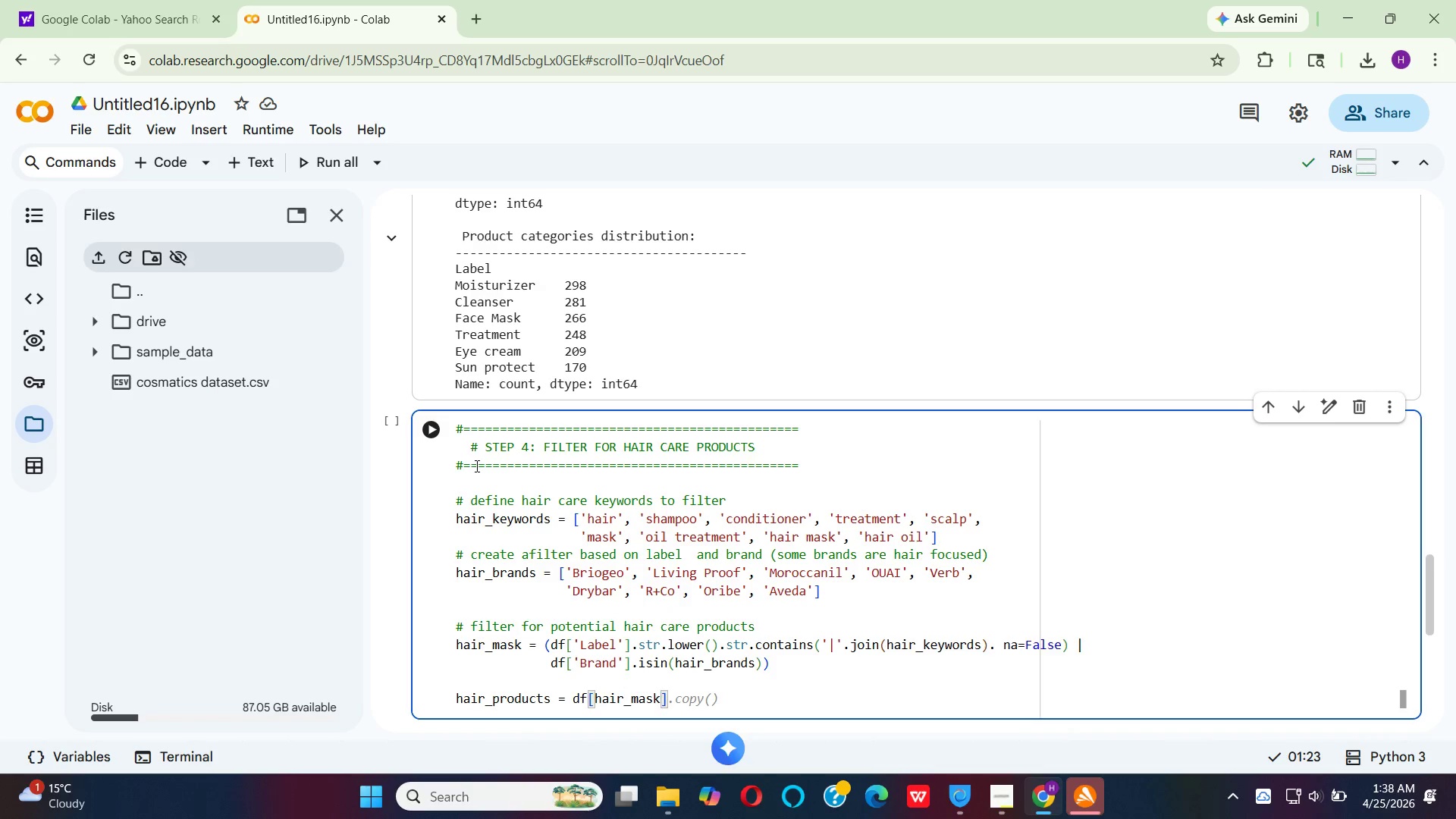 
key(ArrowRight)
 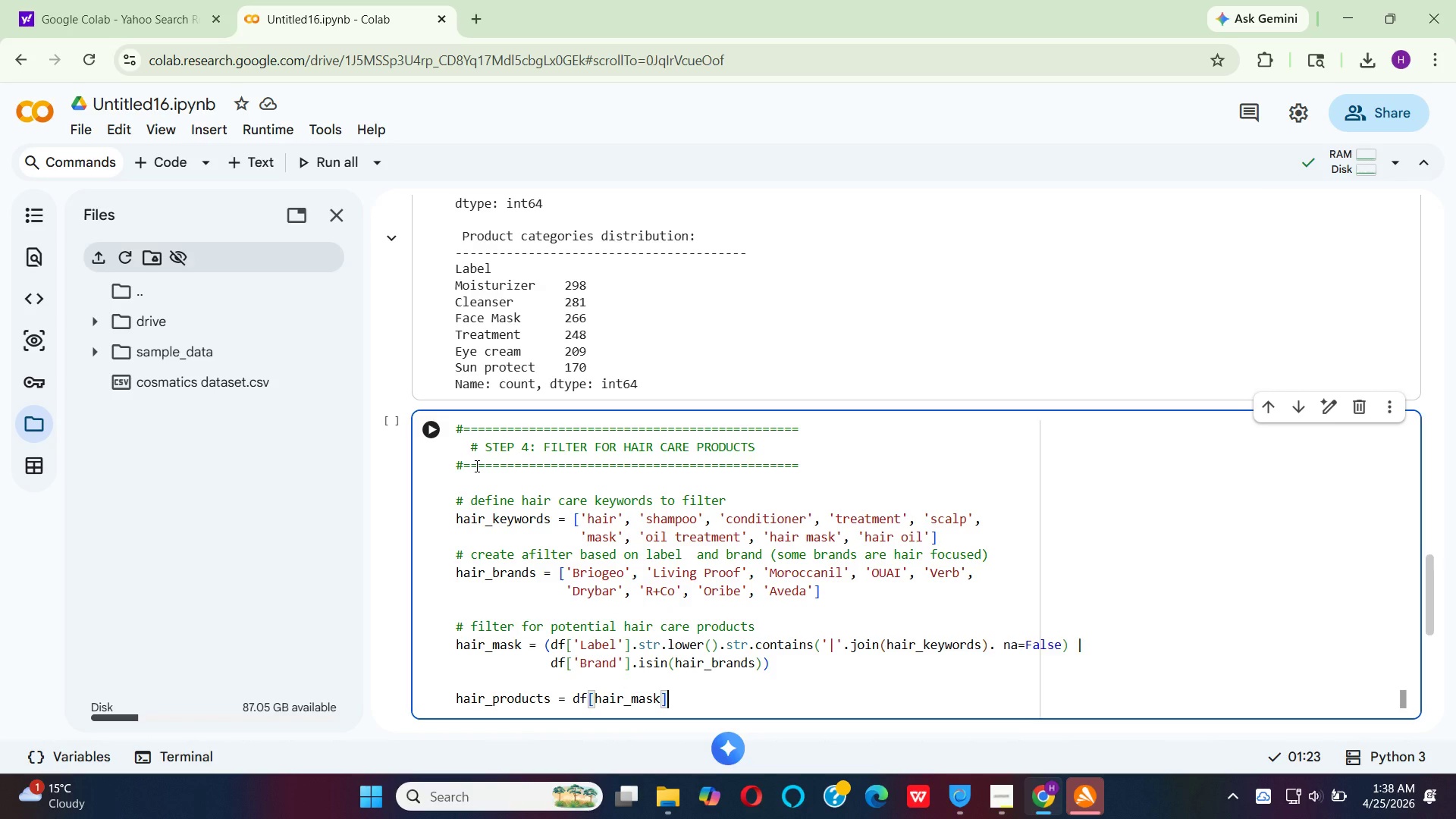 
type(.copy()
 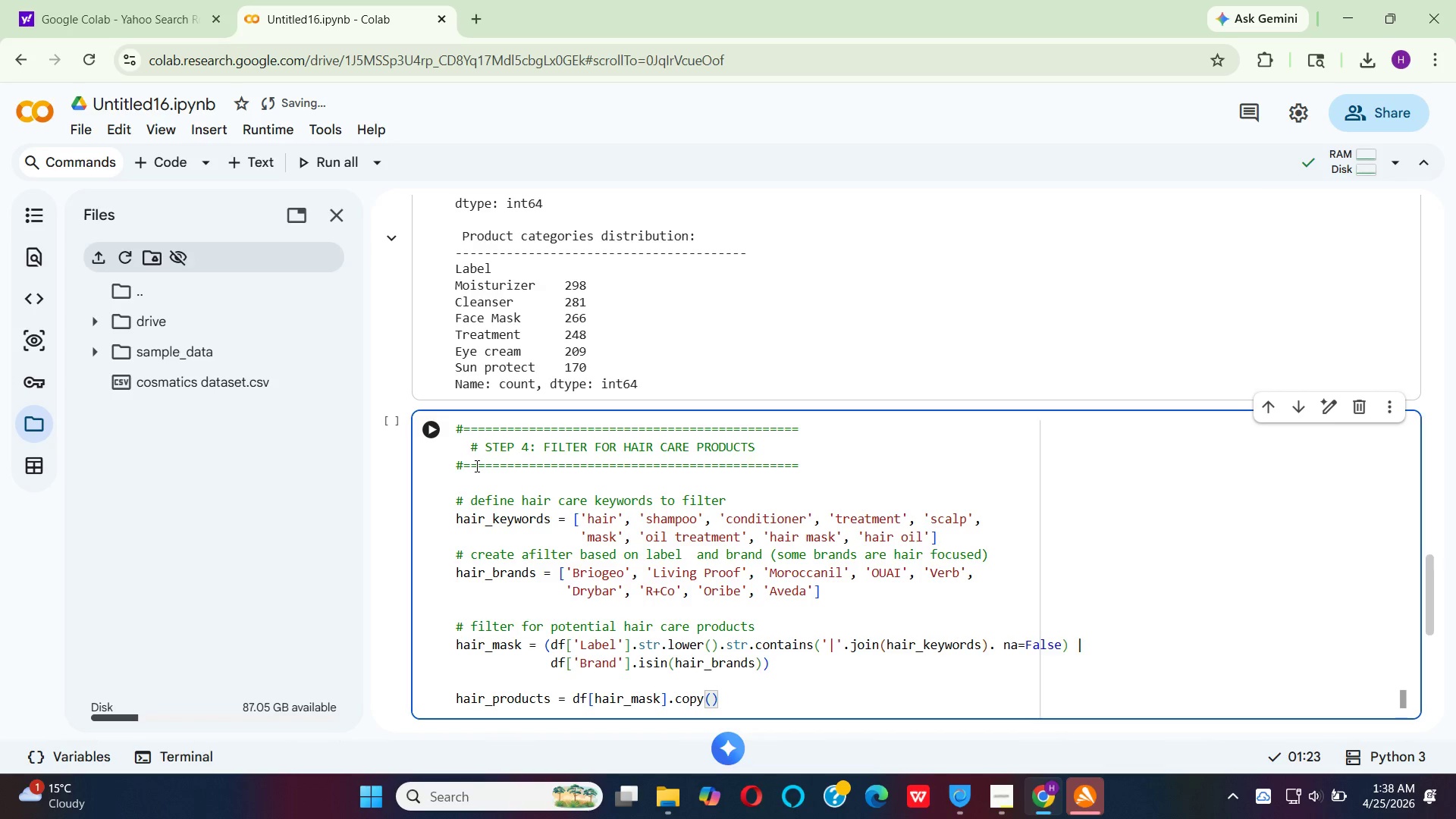 
key(ArrowRight)
 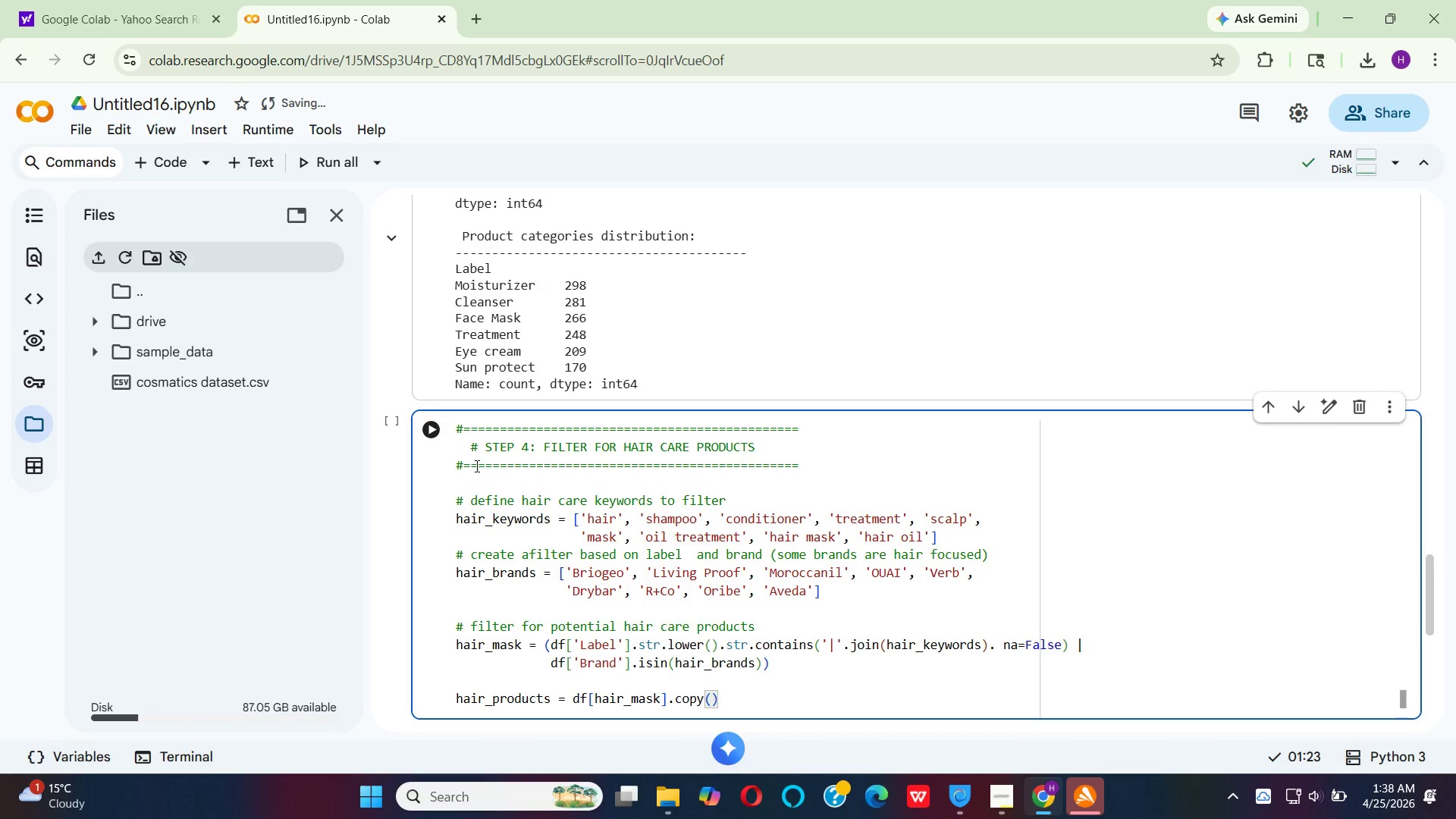 
key(Enter)
 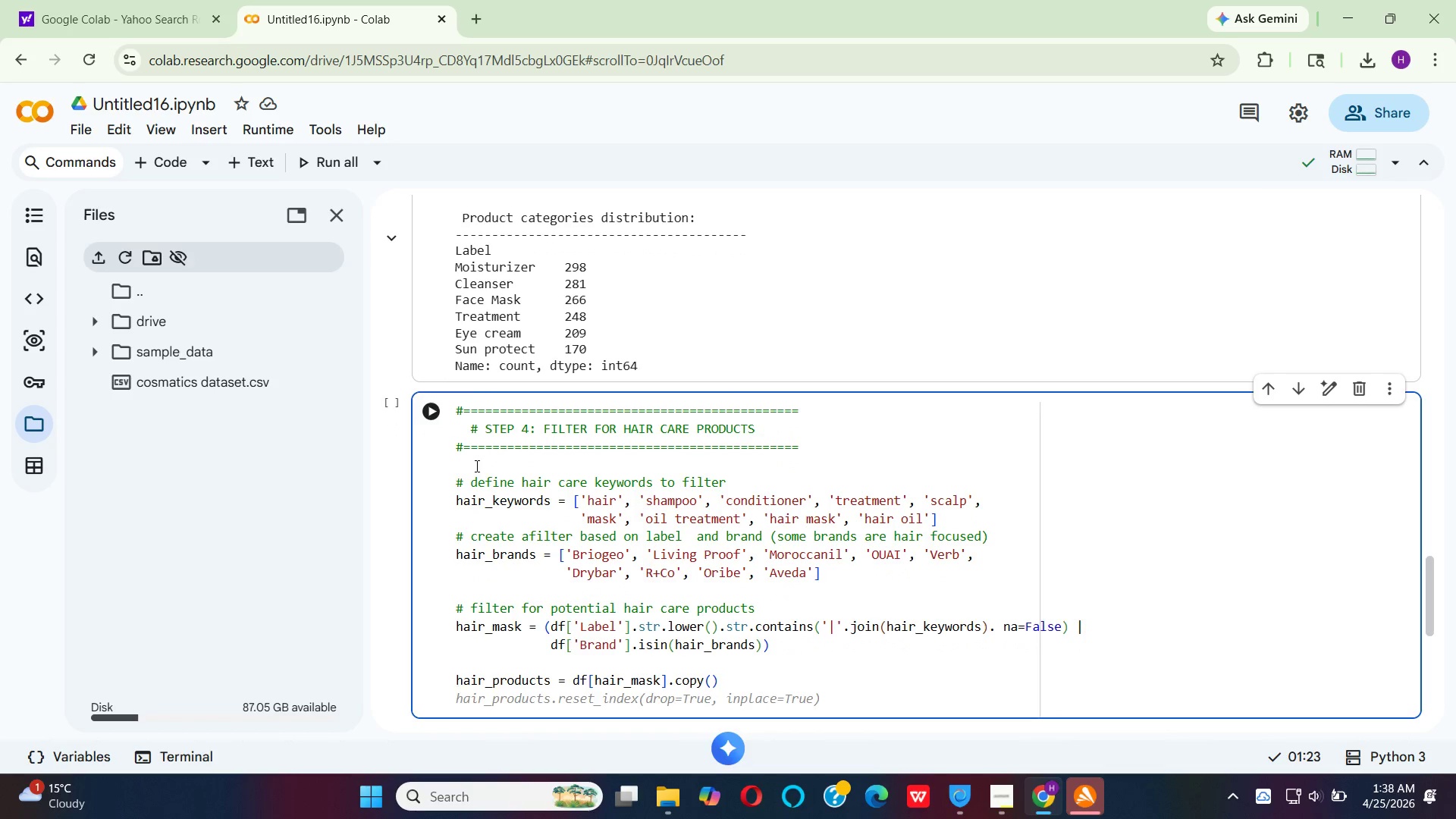 
wait(10.5)
 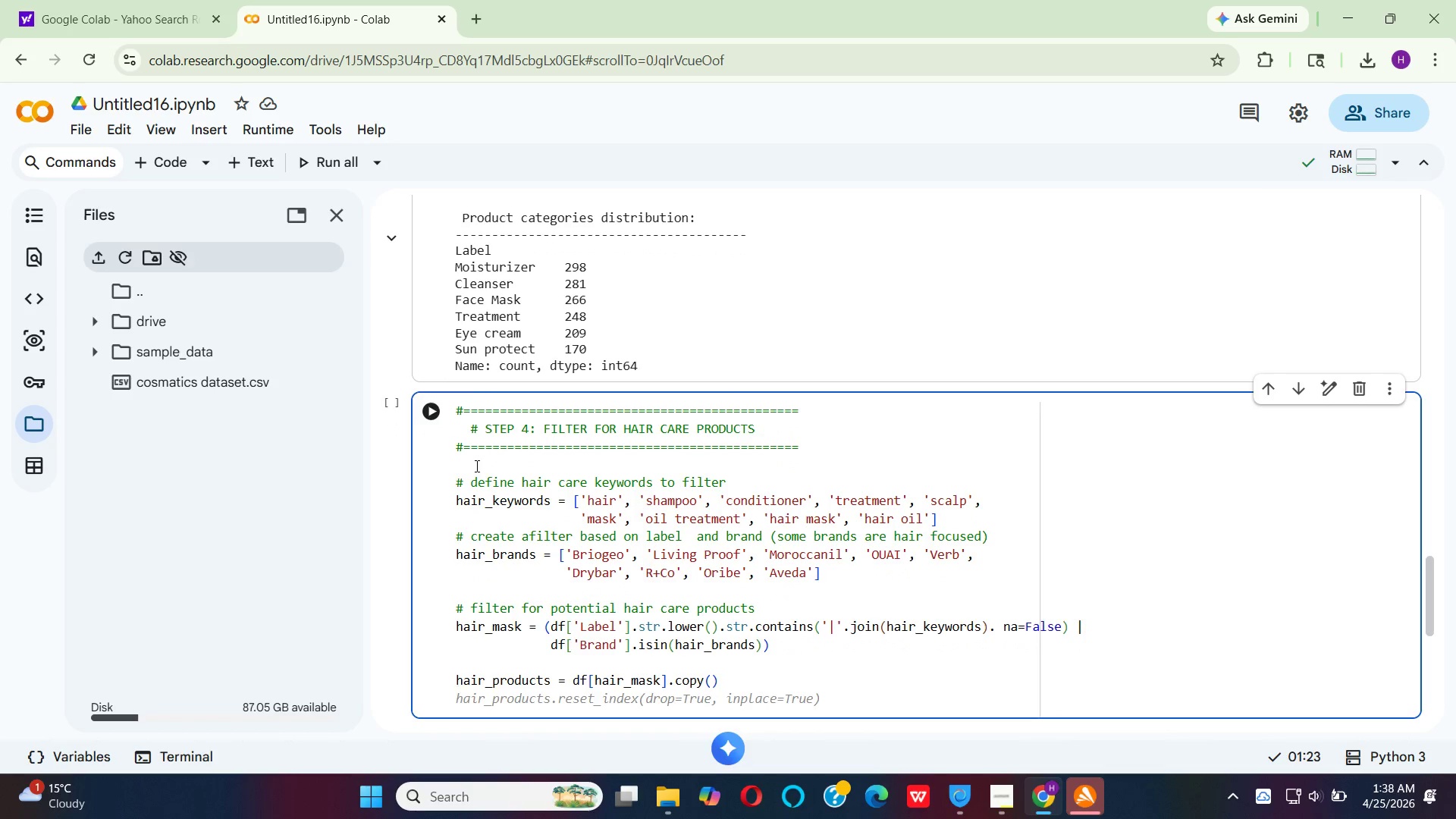 
key(Enter)
 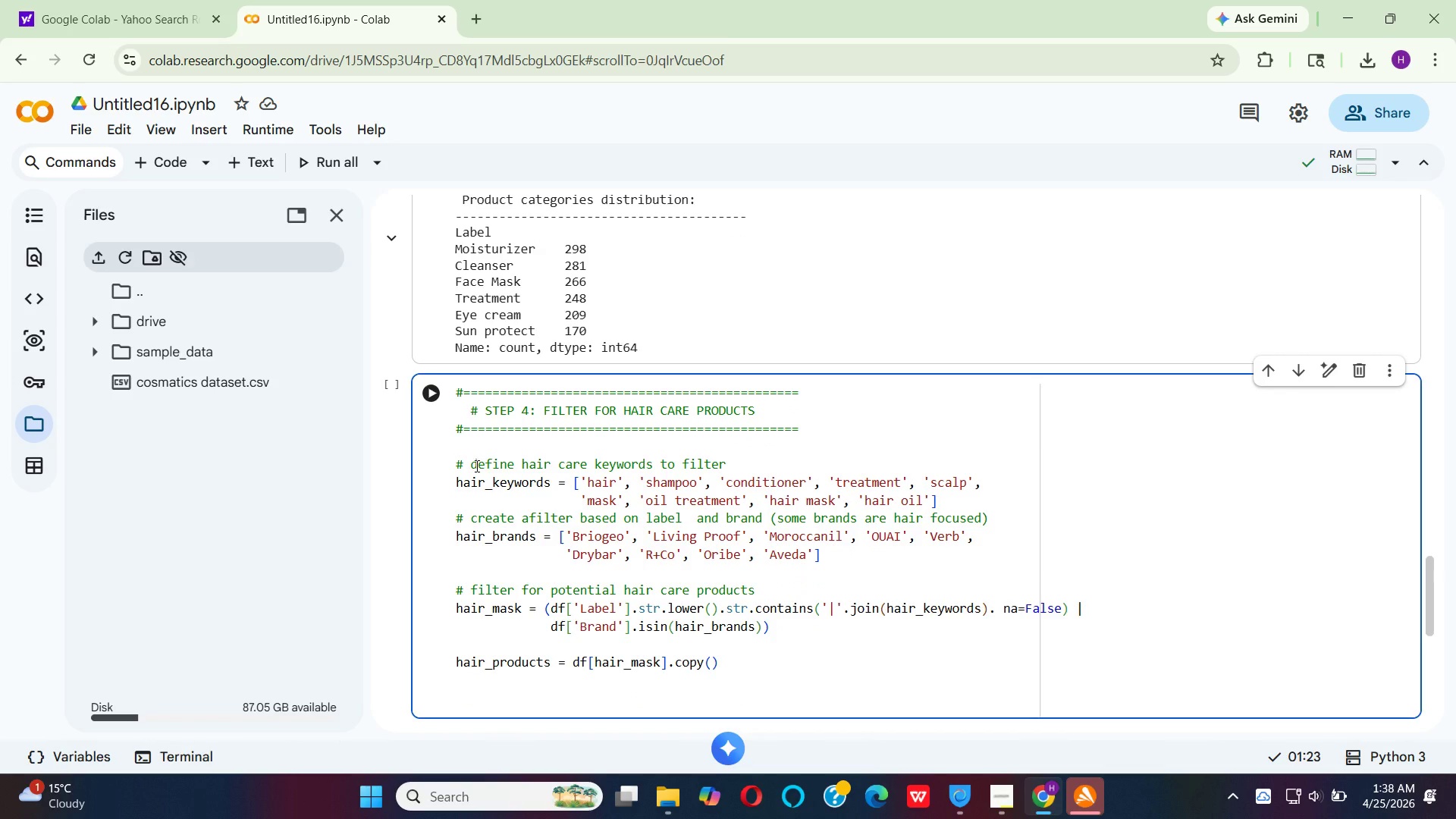 
type(print)
 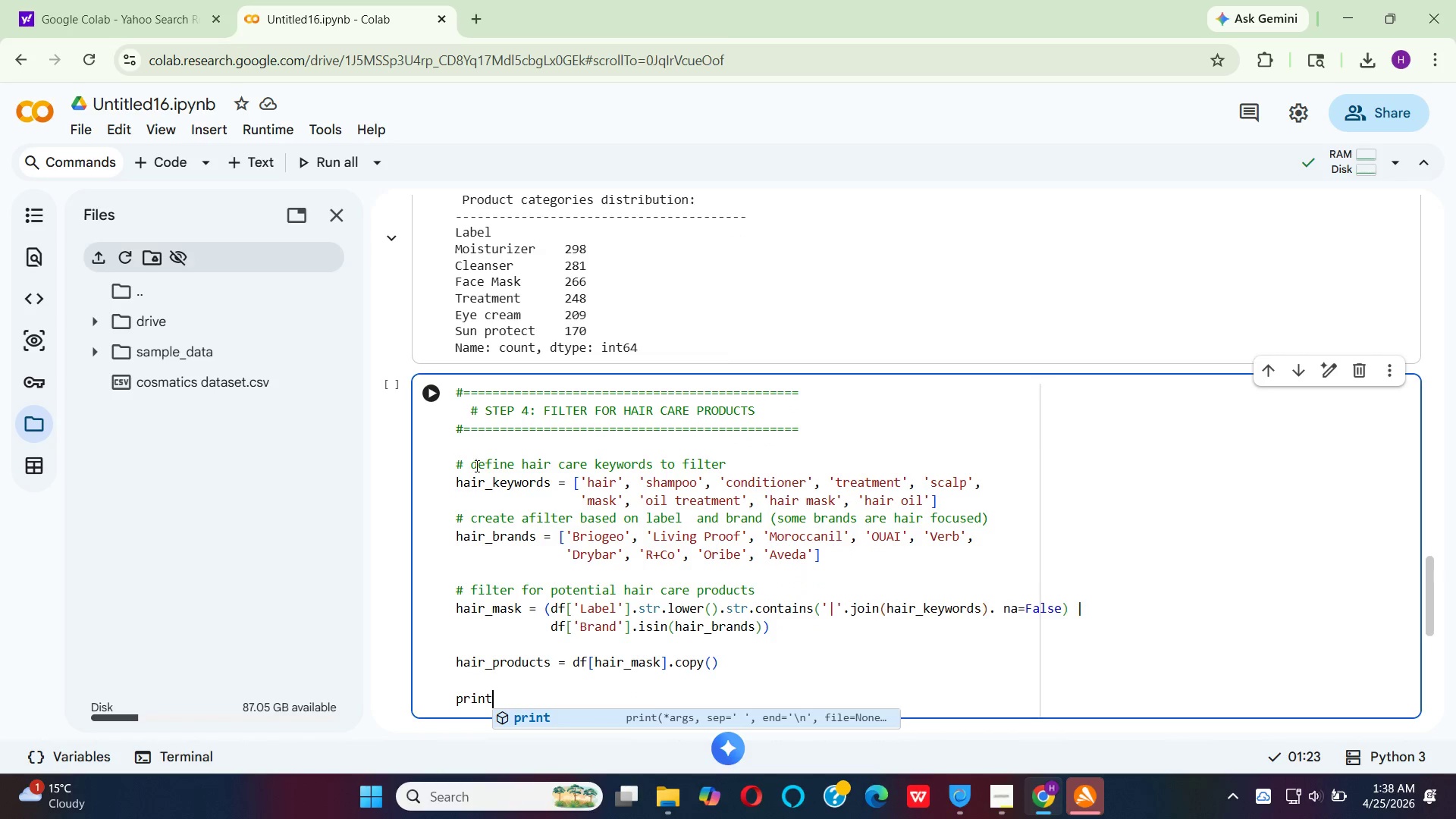 
key(Shift+9)
 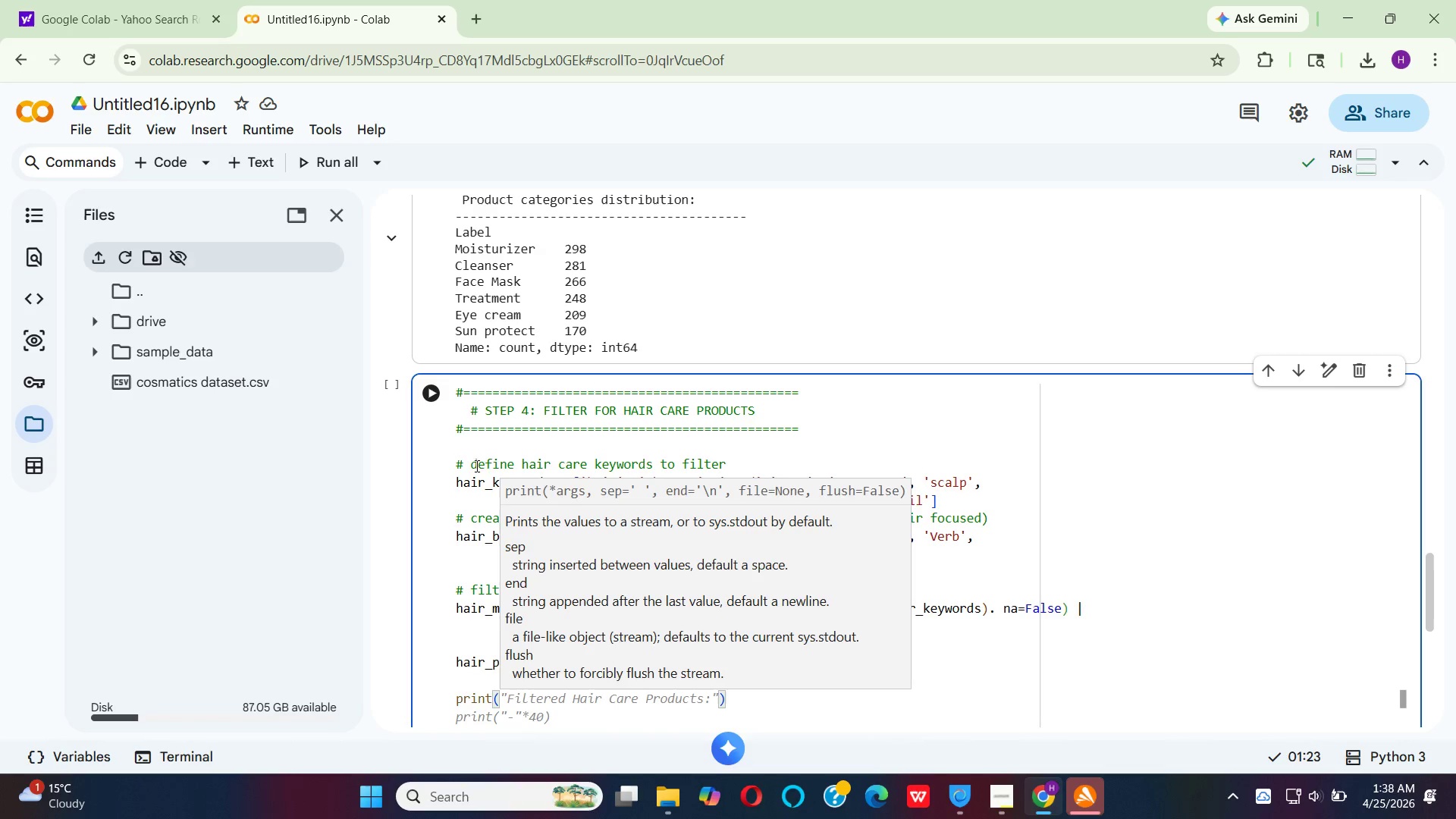 
type(f"\n Hair Cat)
key(Backspace)
type(re produts)
 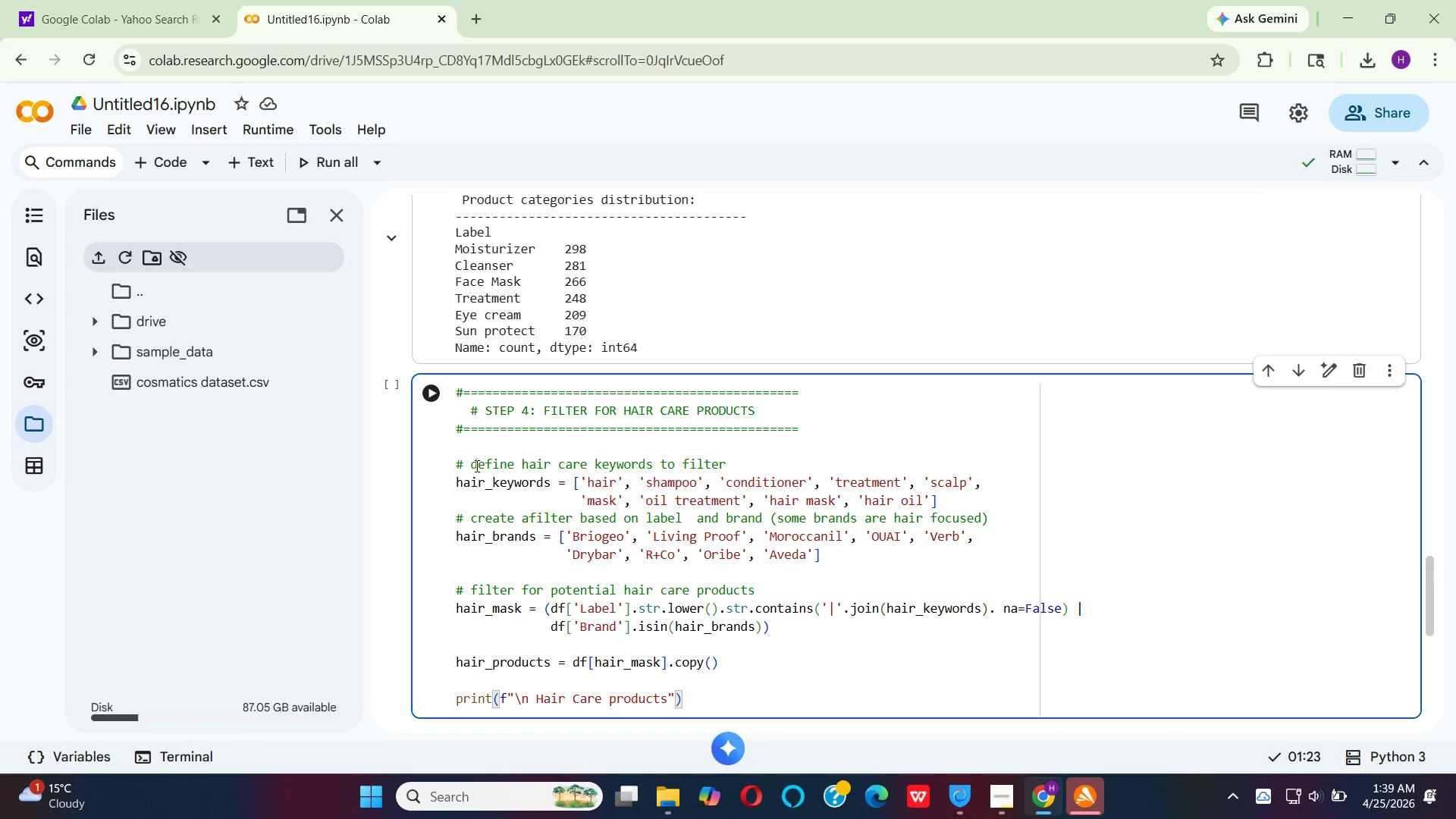 
wait(64.39)
 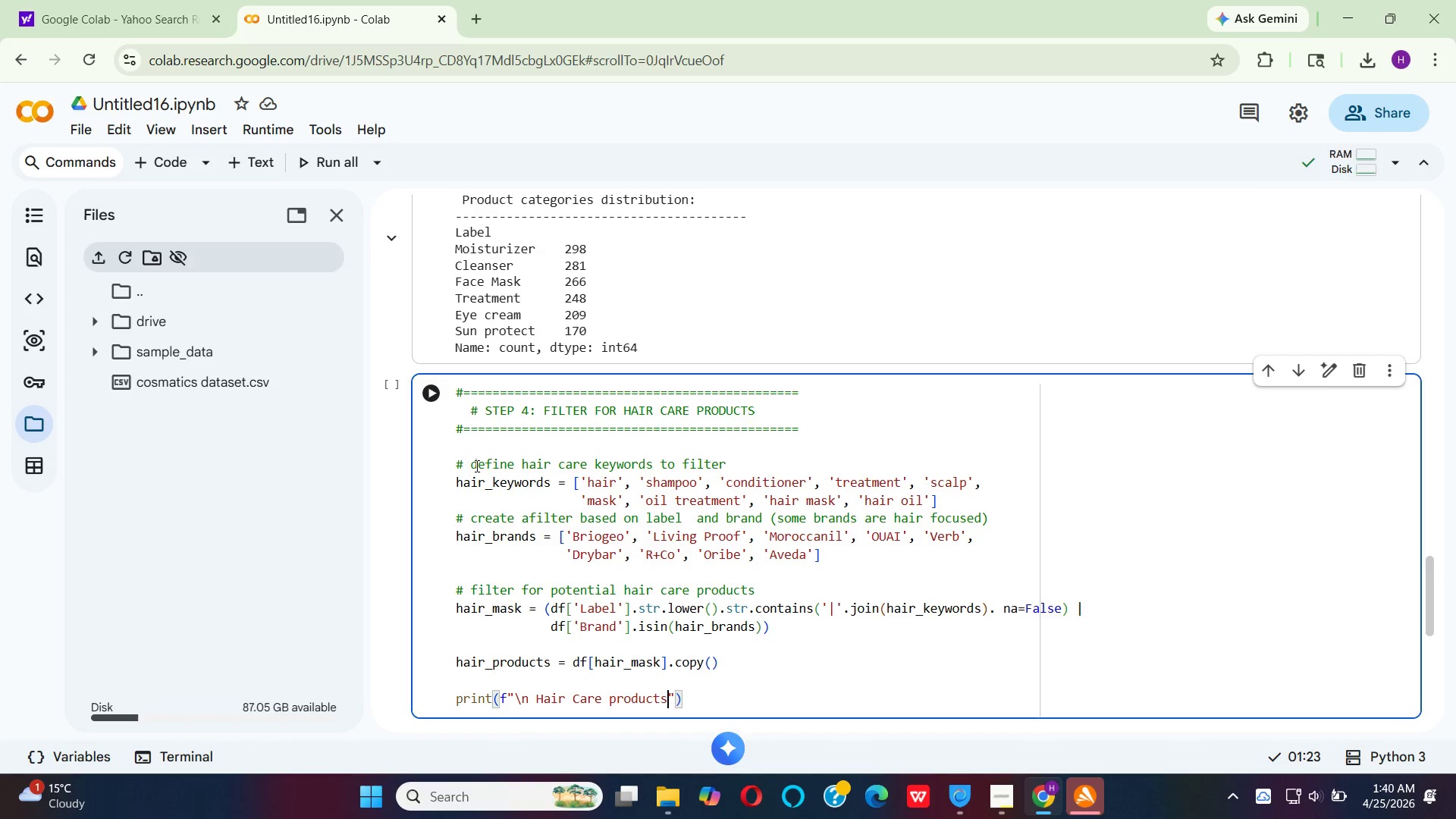 
type( identi)
 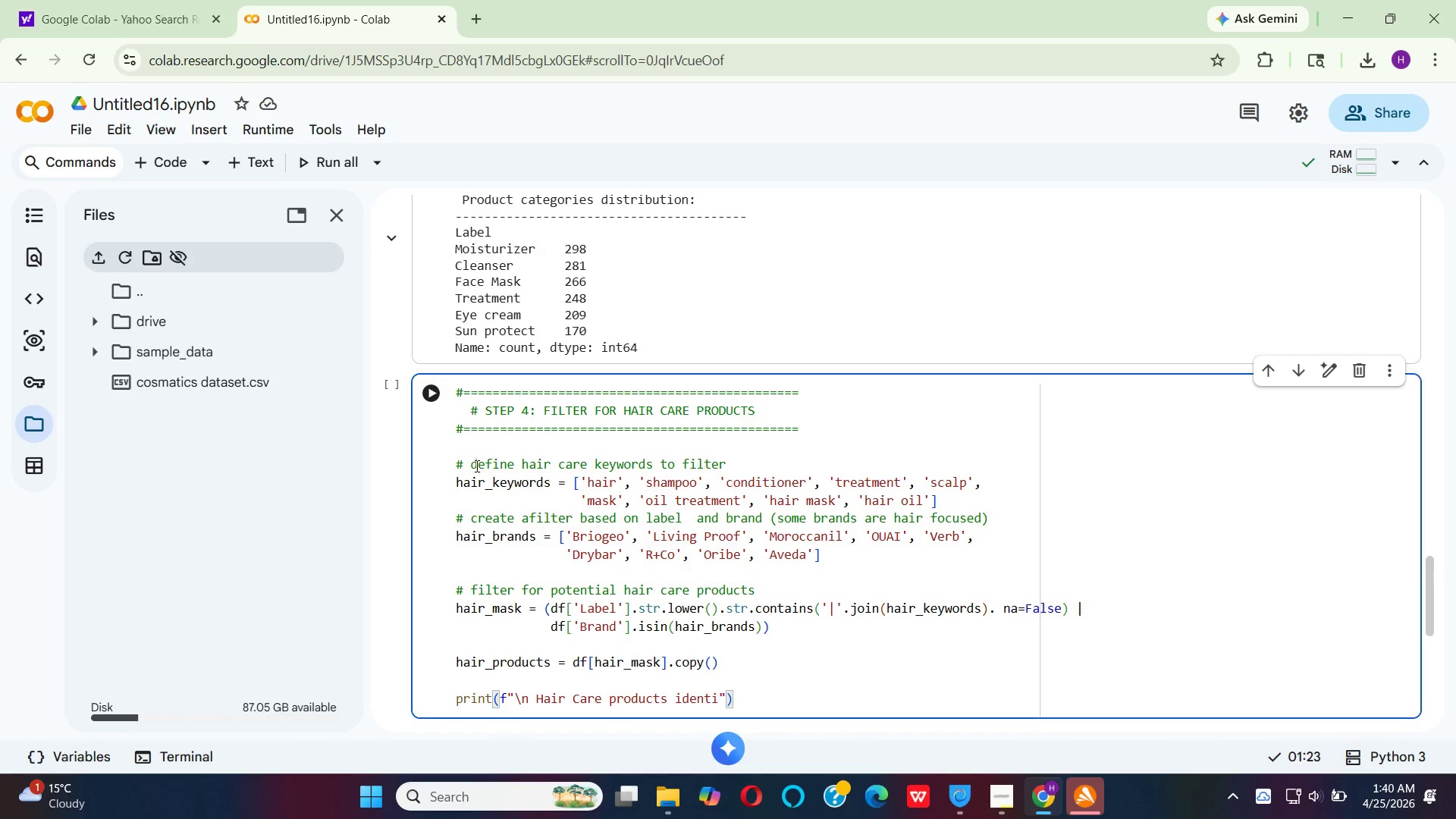 
wait(14.45)
 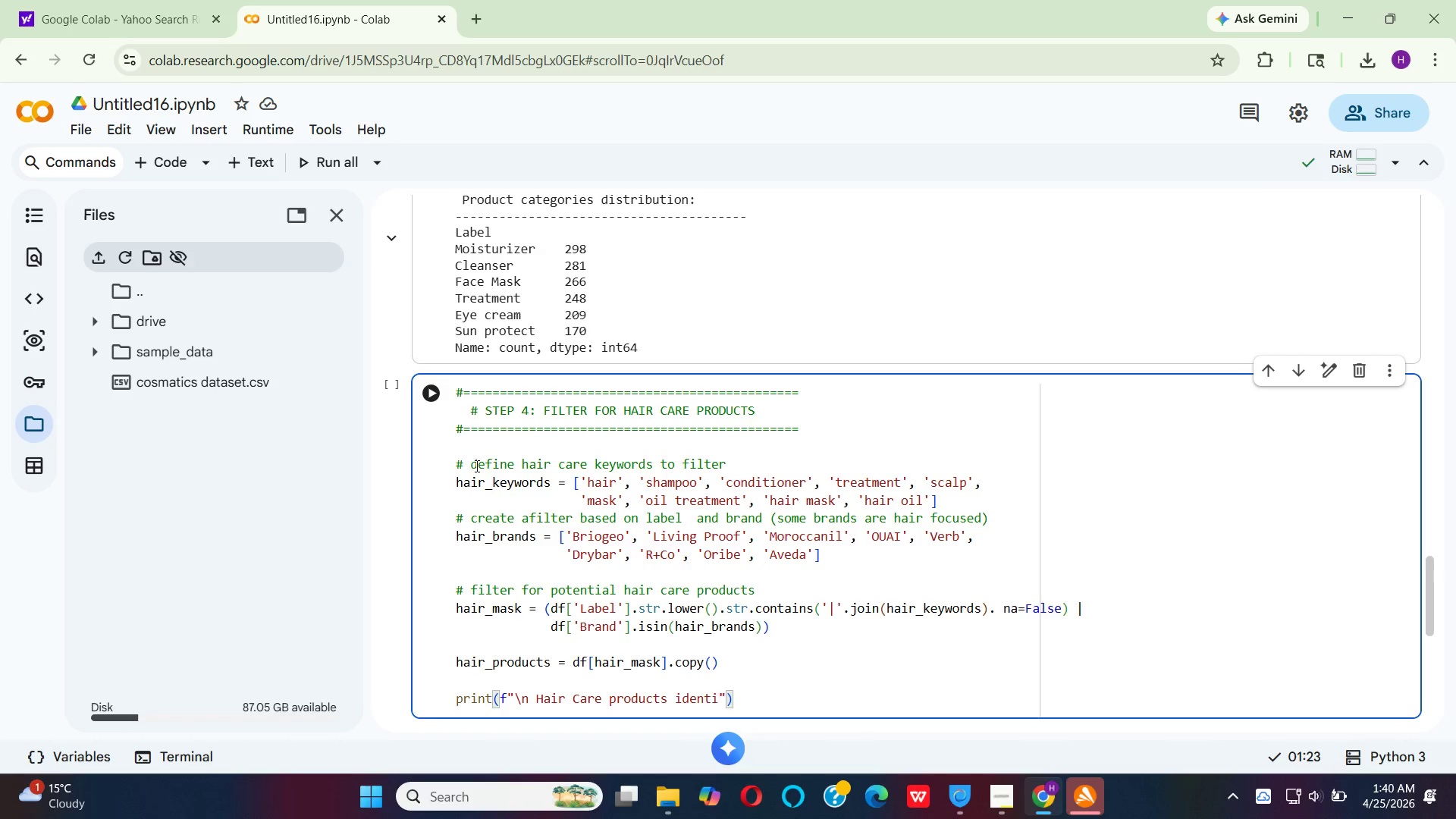 
type(fied)
 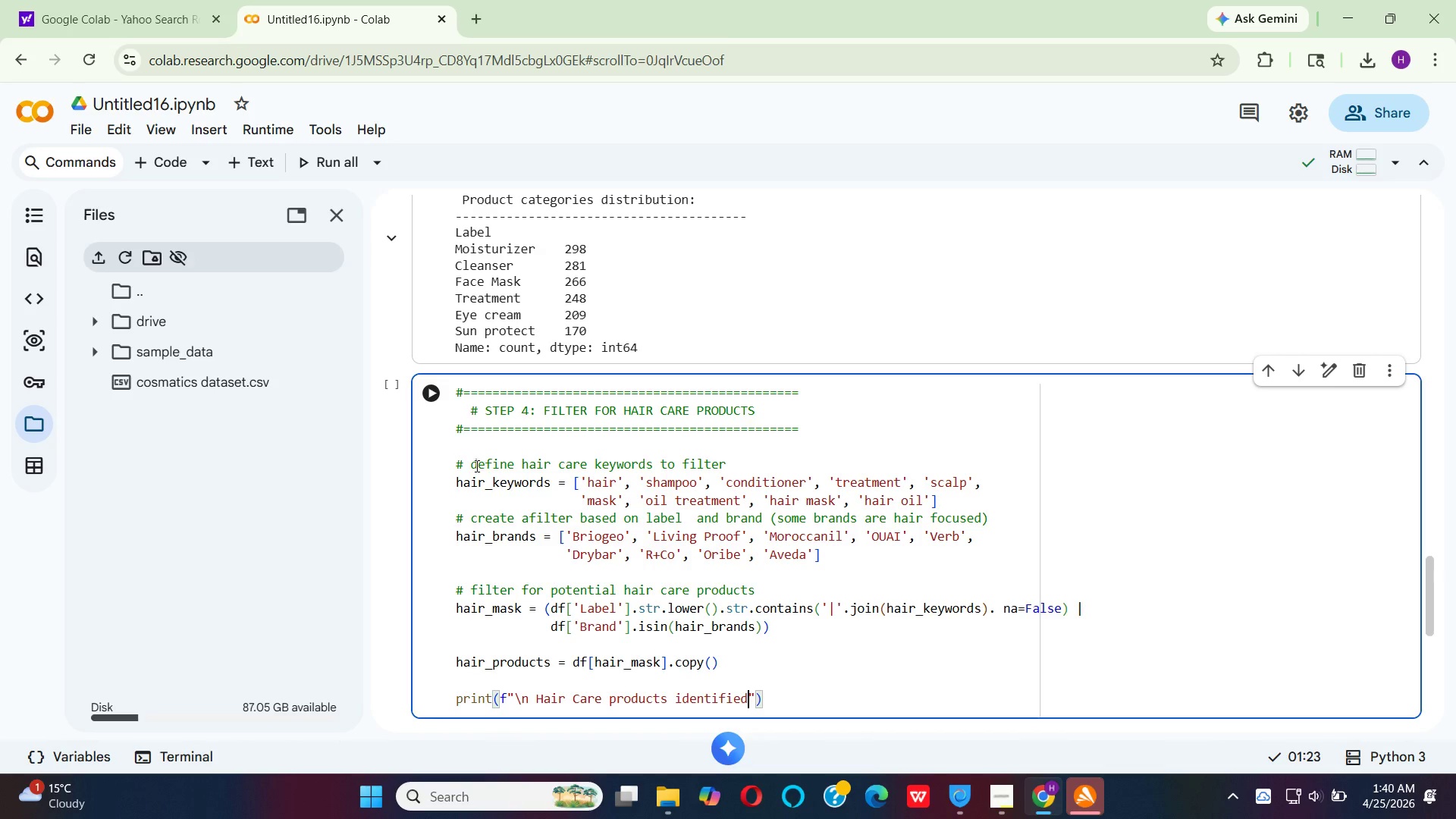 
key(Shift+Semicolon)
 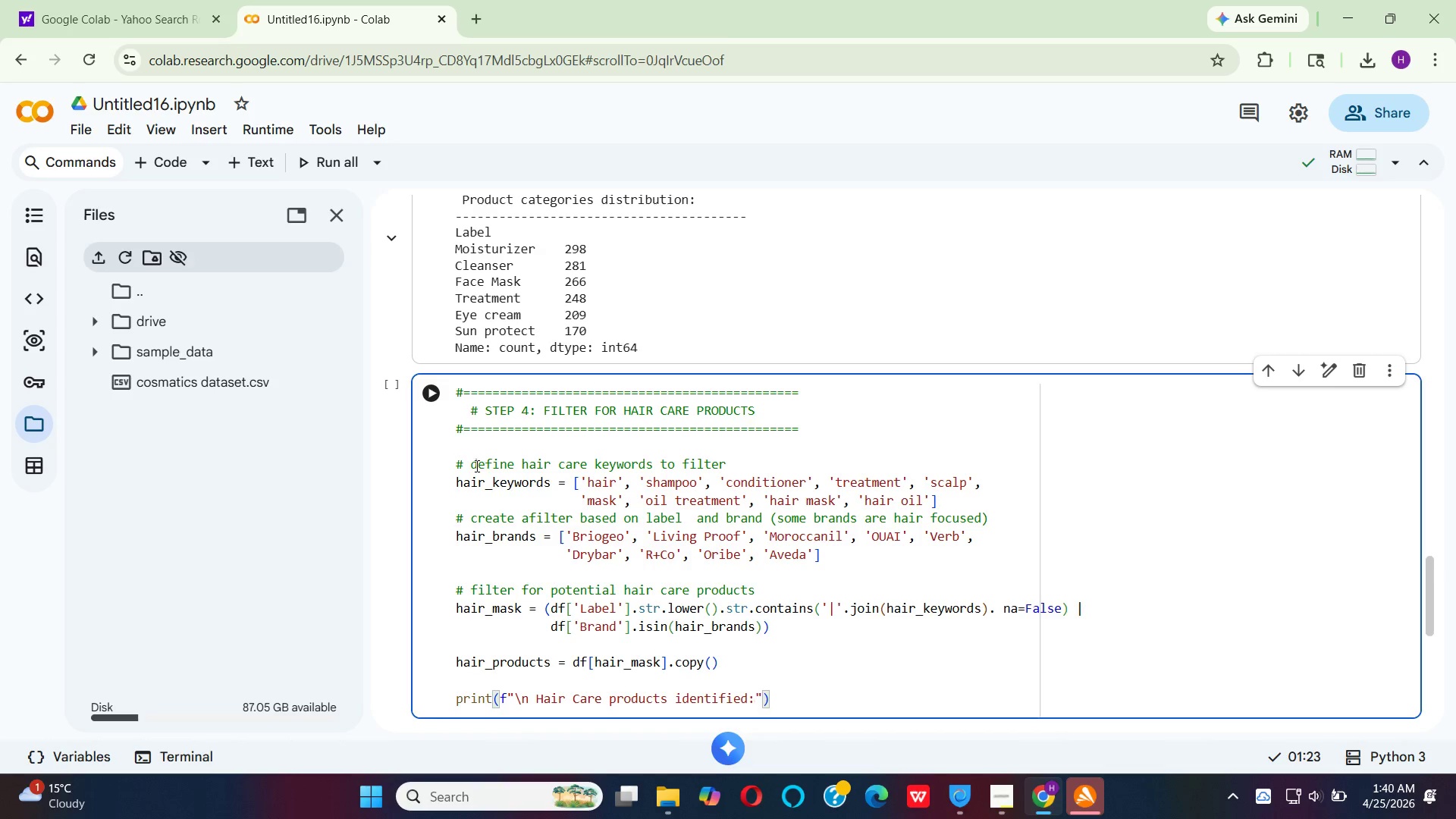 
hold_key(key=Space, duration=0.31)
 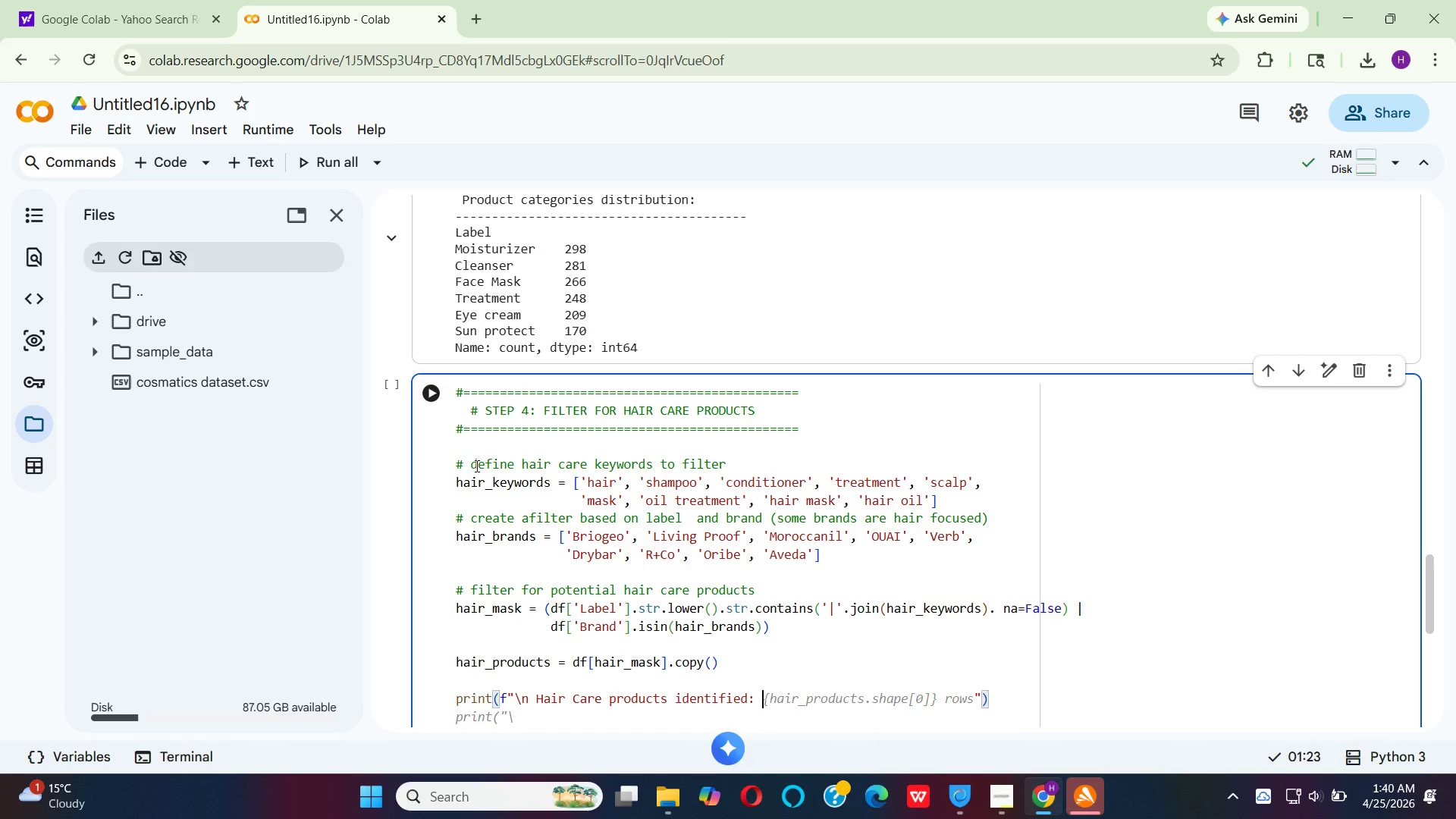 
type({len)
 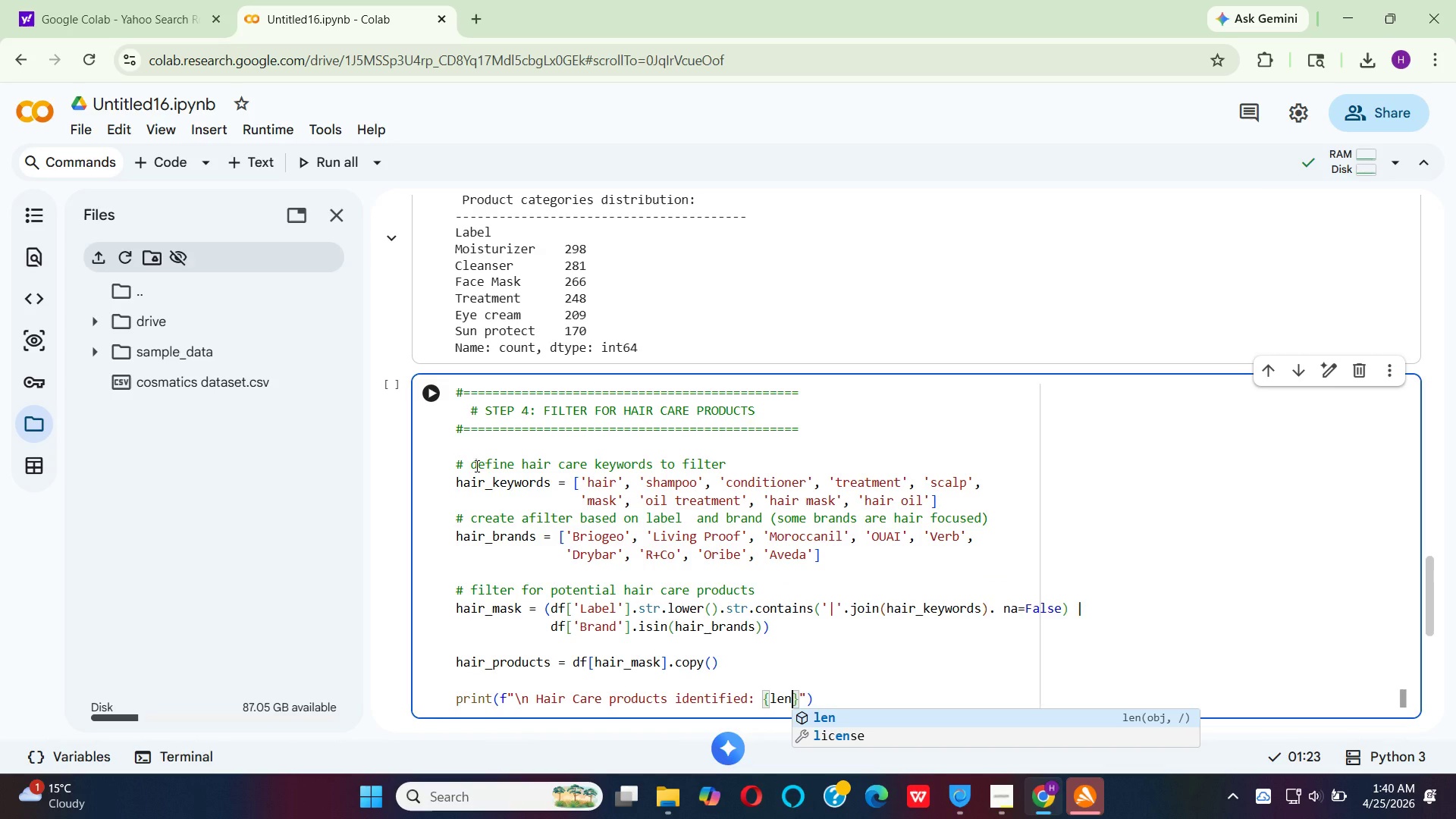 
key(Enter)
 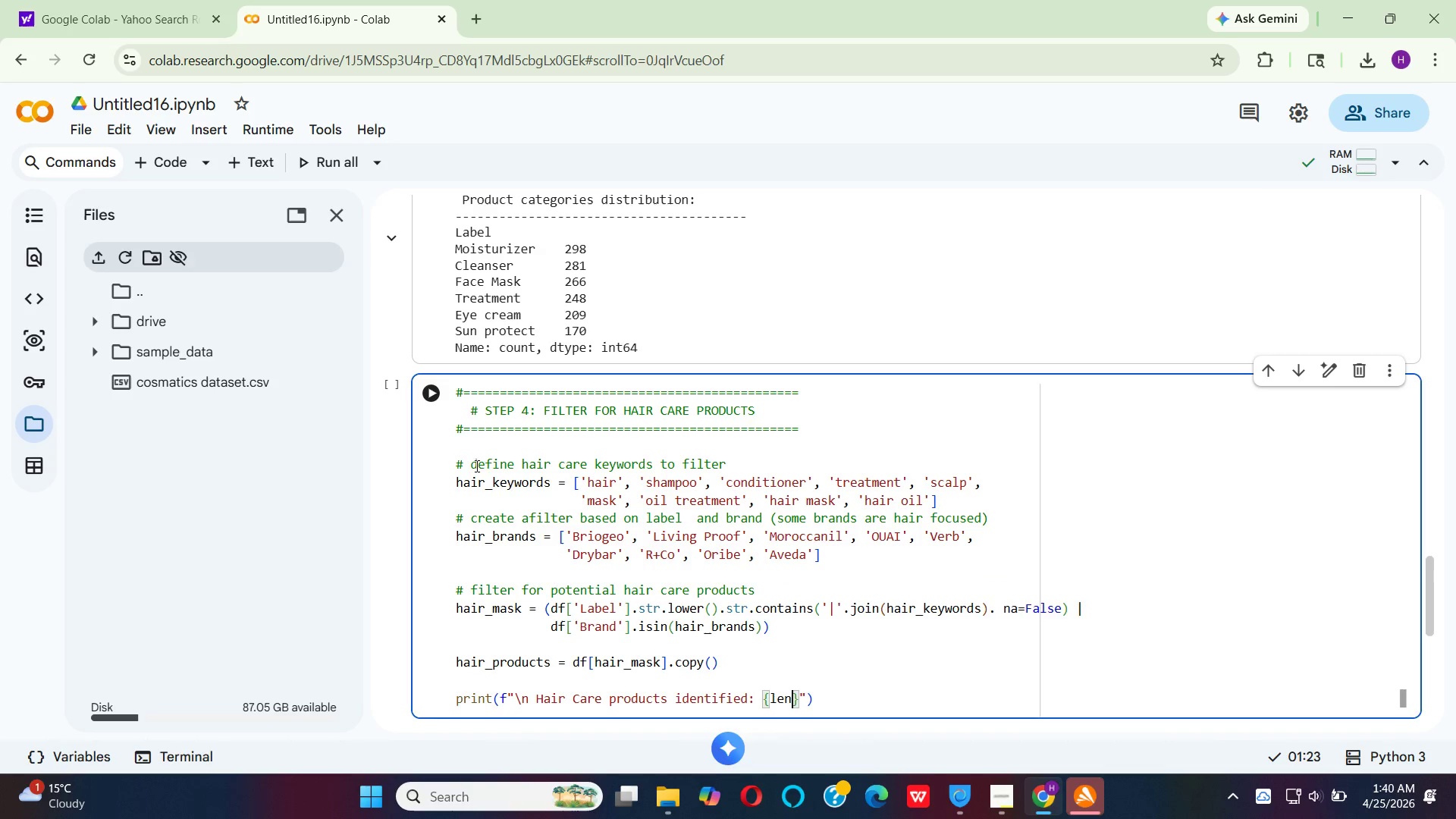 
key(Shift+9)
 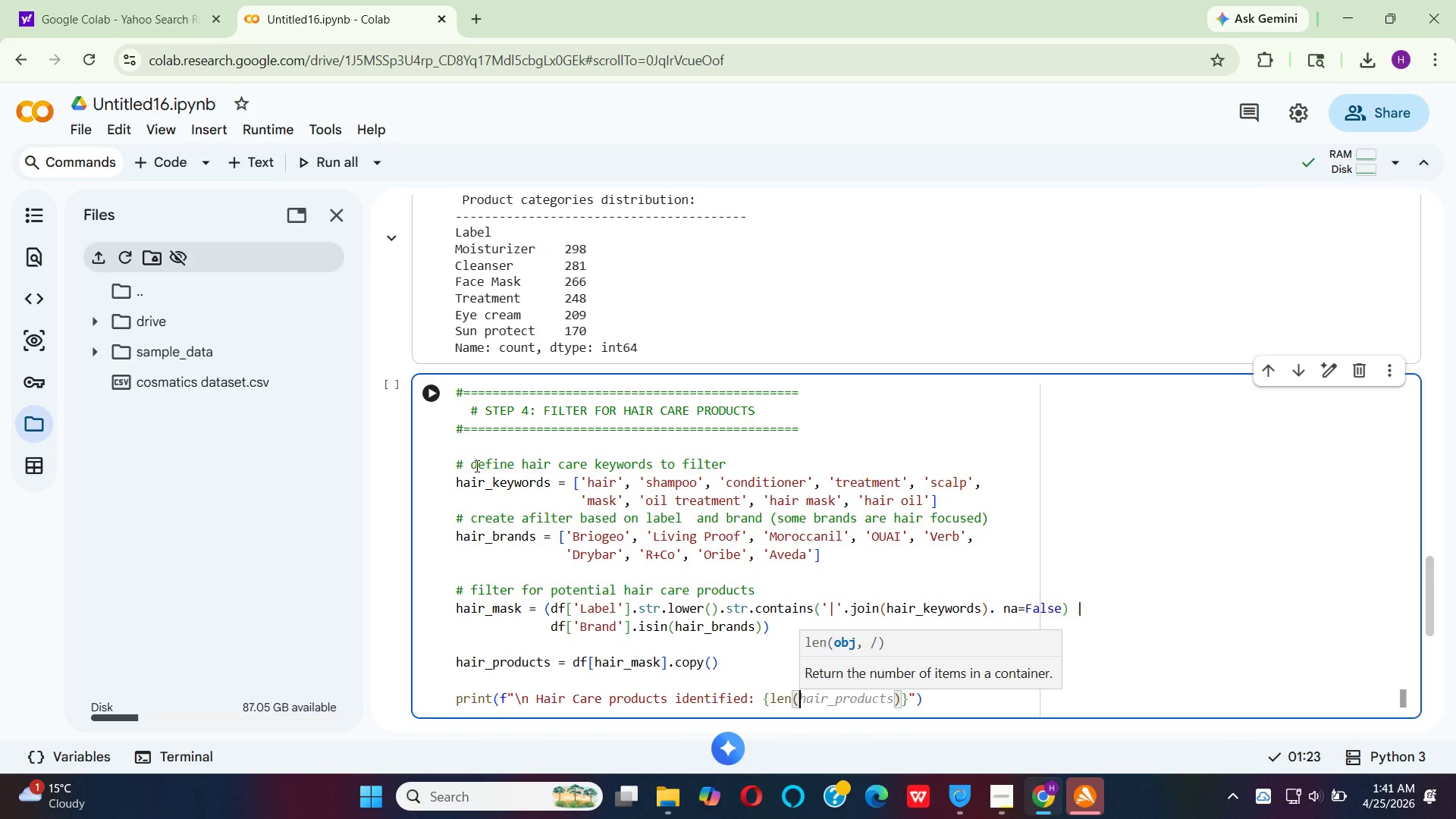 
type(hair)
 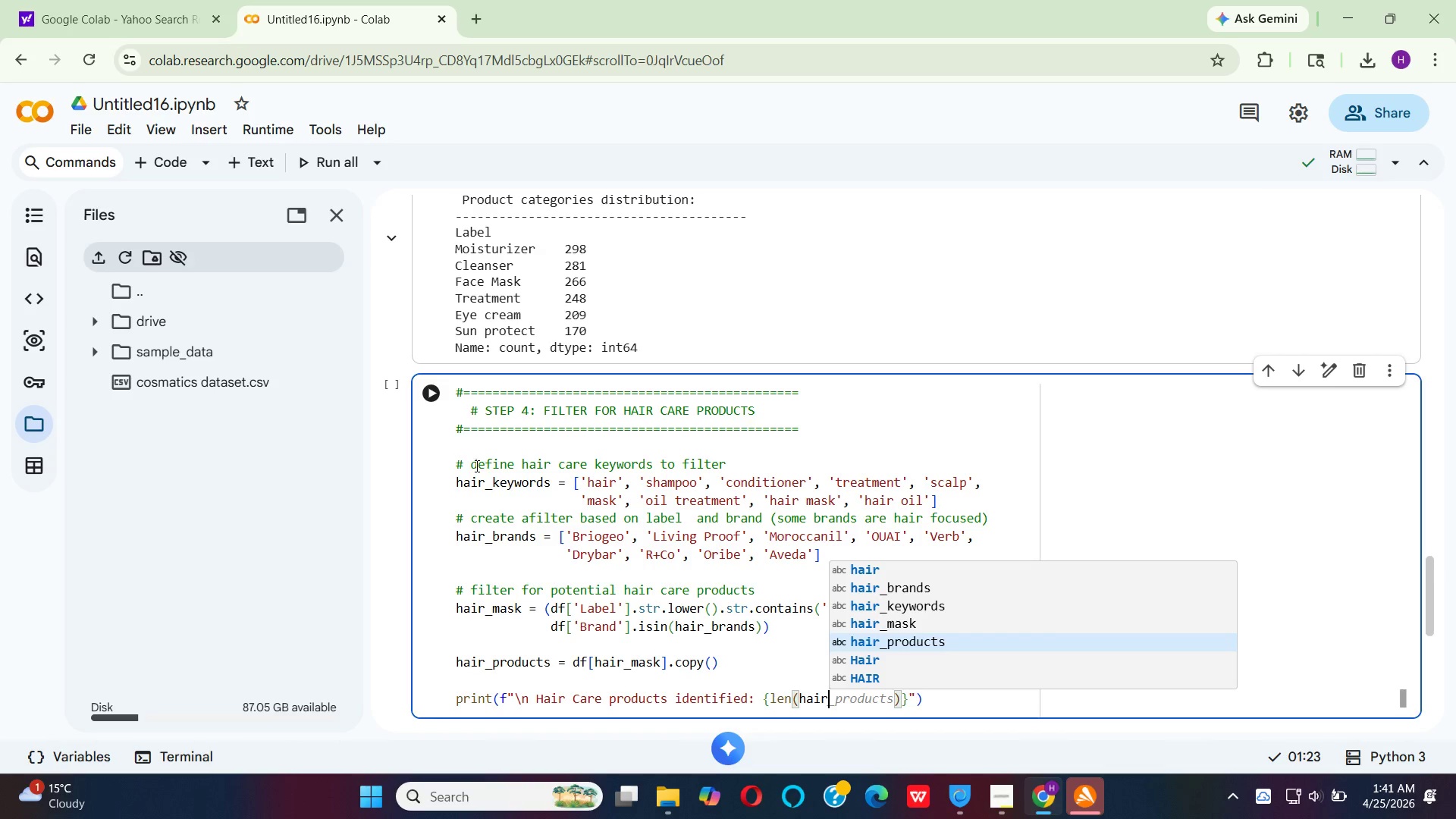 
key(Enter)
 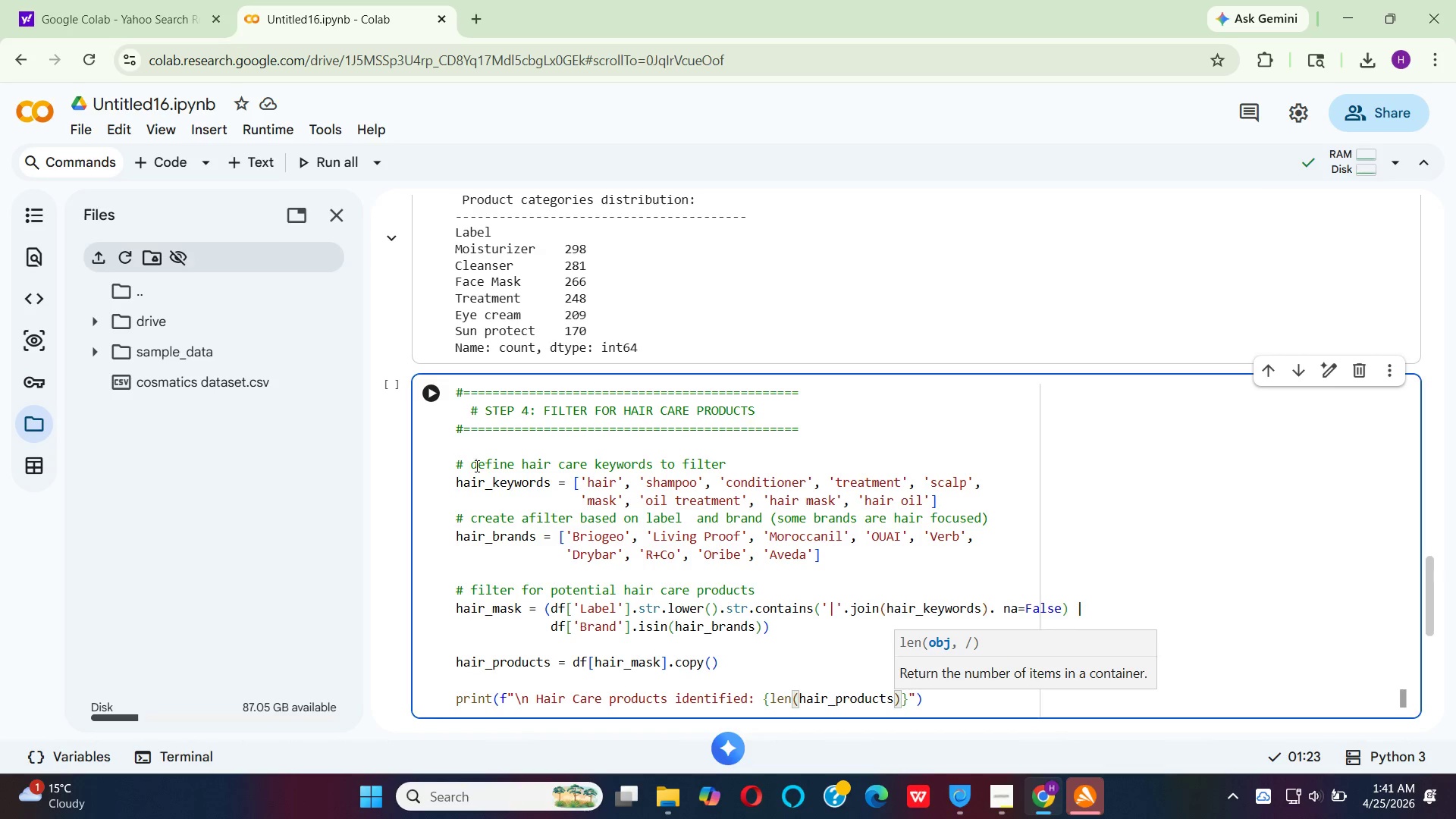 
key(ArrowRight)
 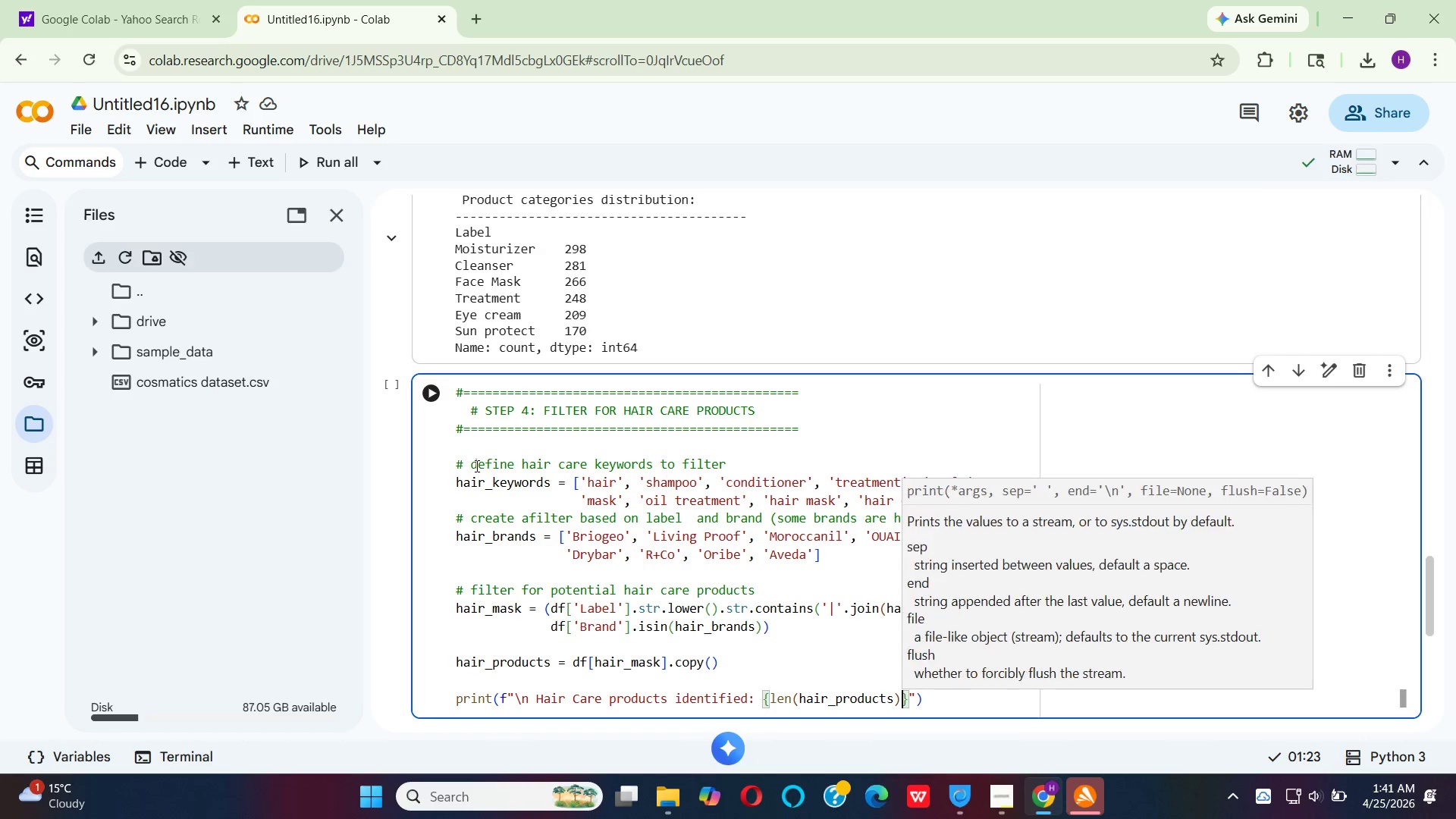 
key(ArrowRight)
 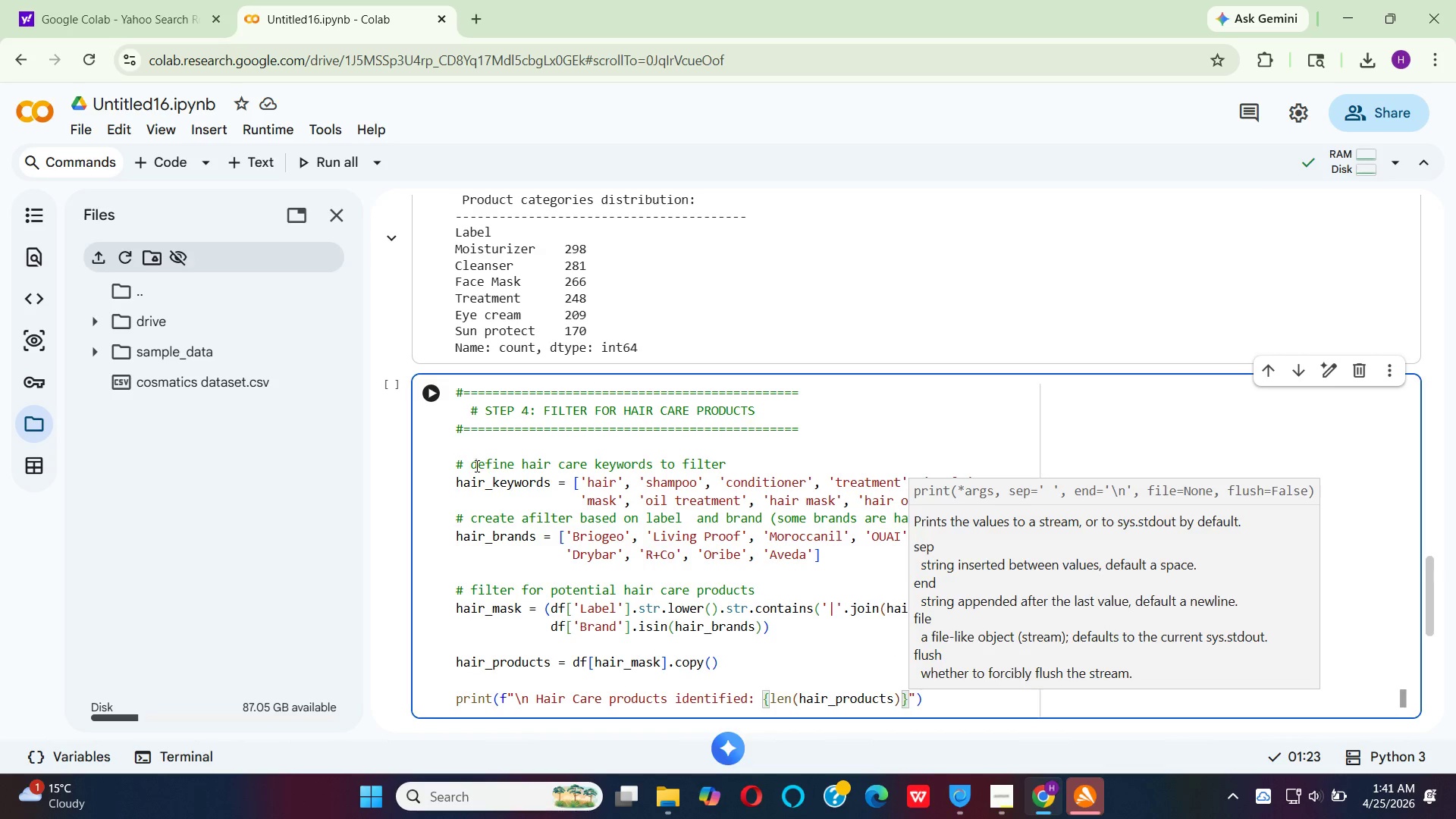 
type( produts)
 